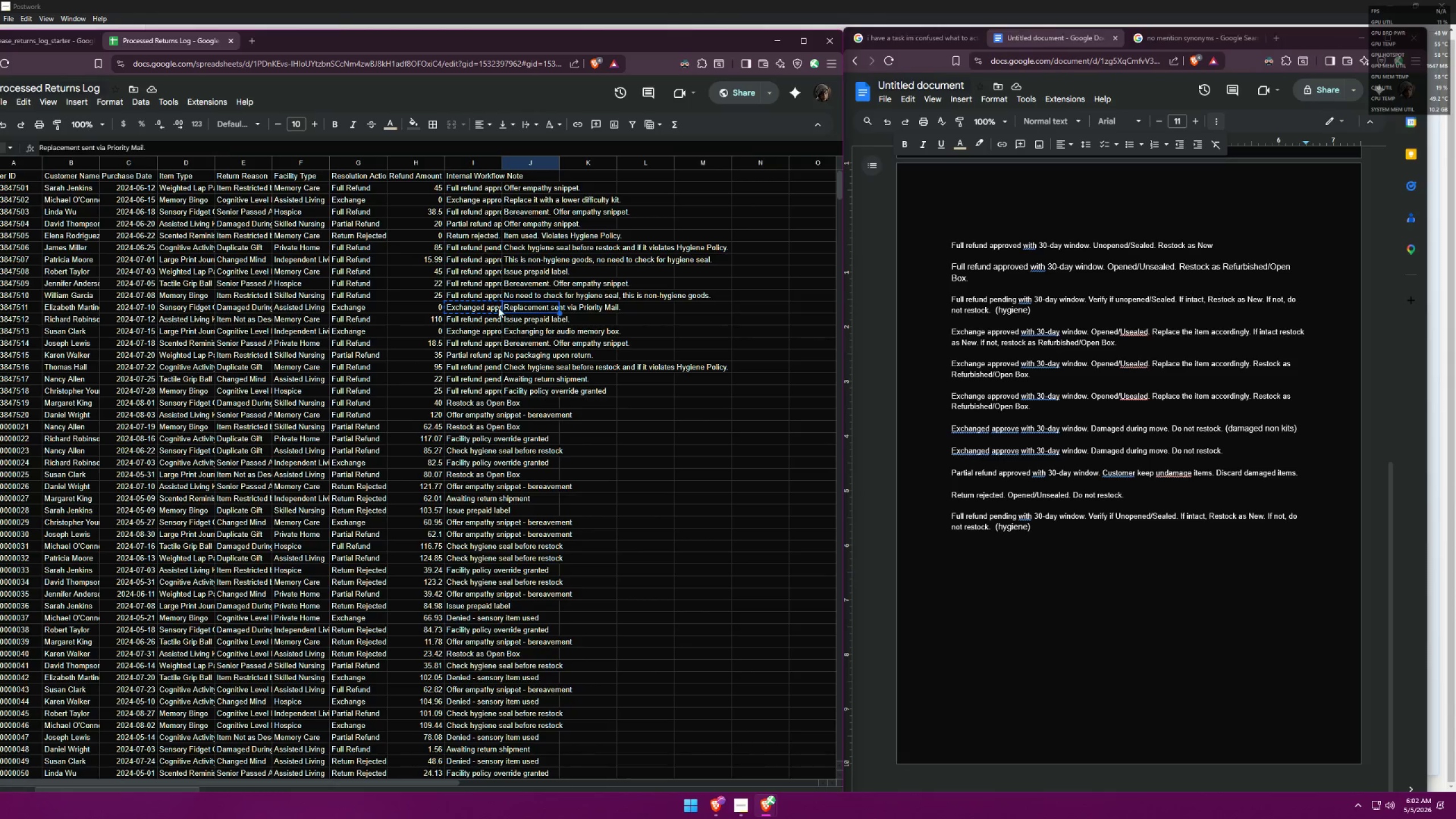 
left_click([489, 307])
 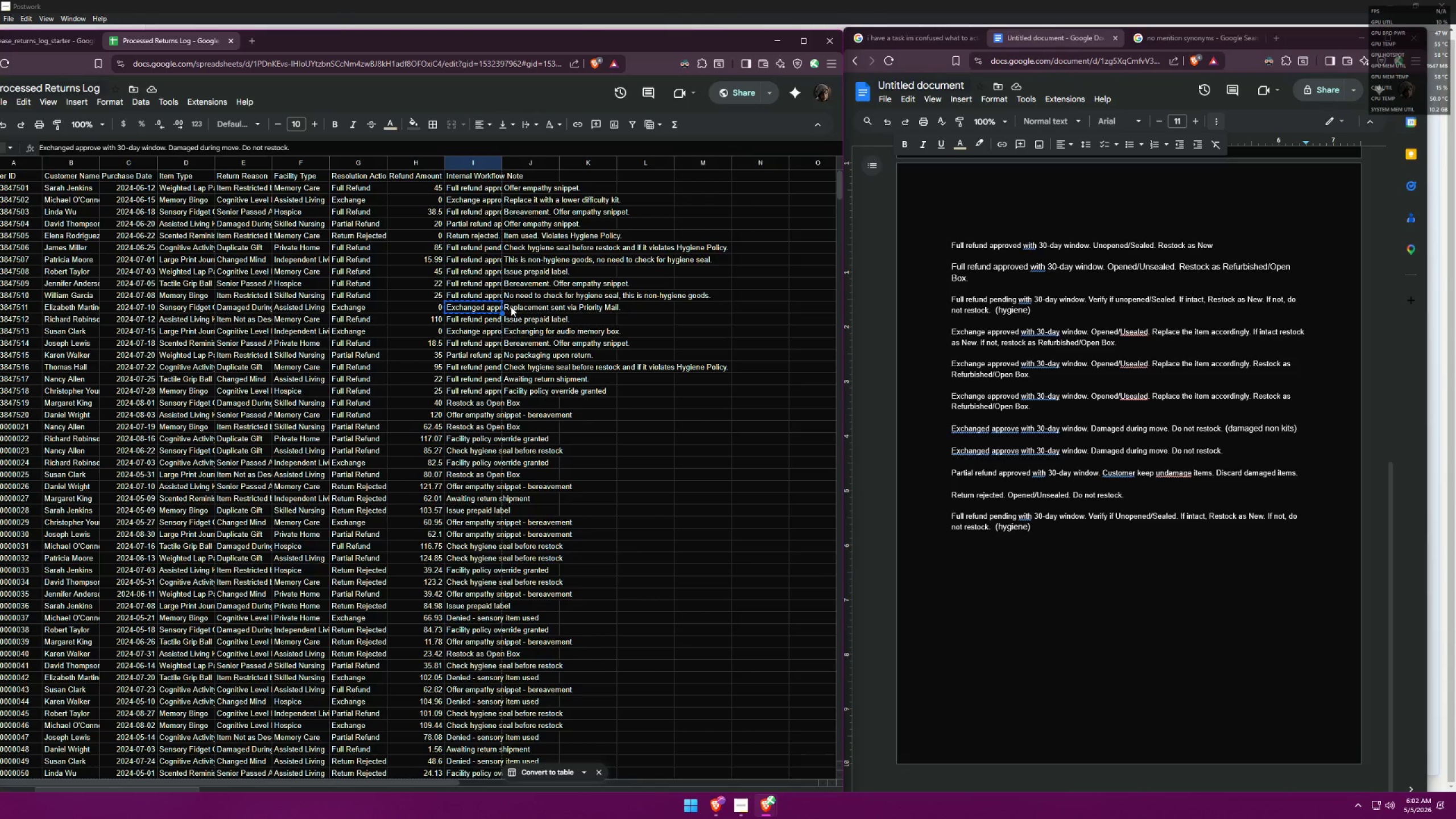 
left_click([511, 307])
 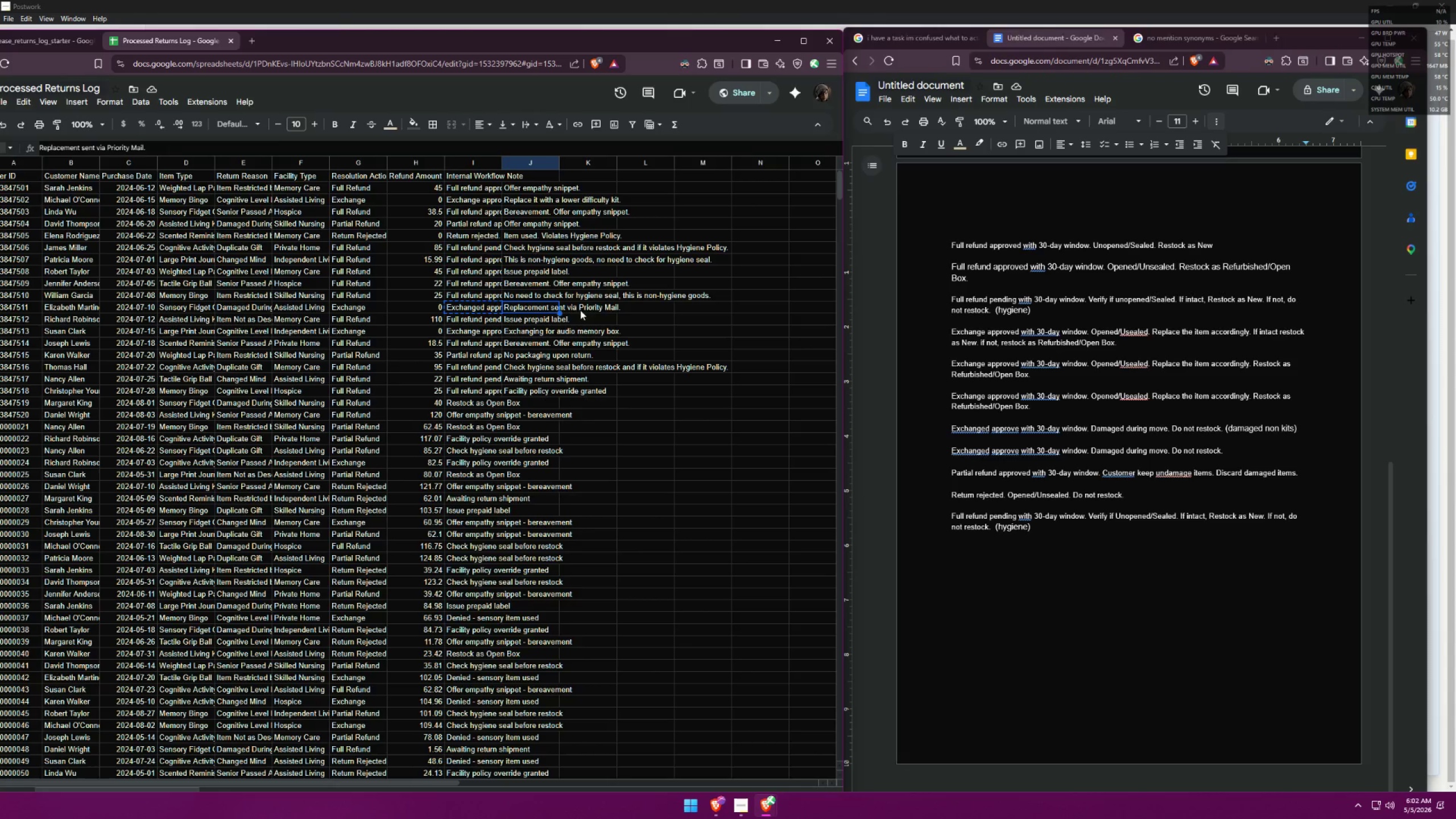 
left_click([643, 311])
 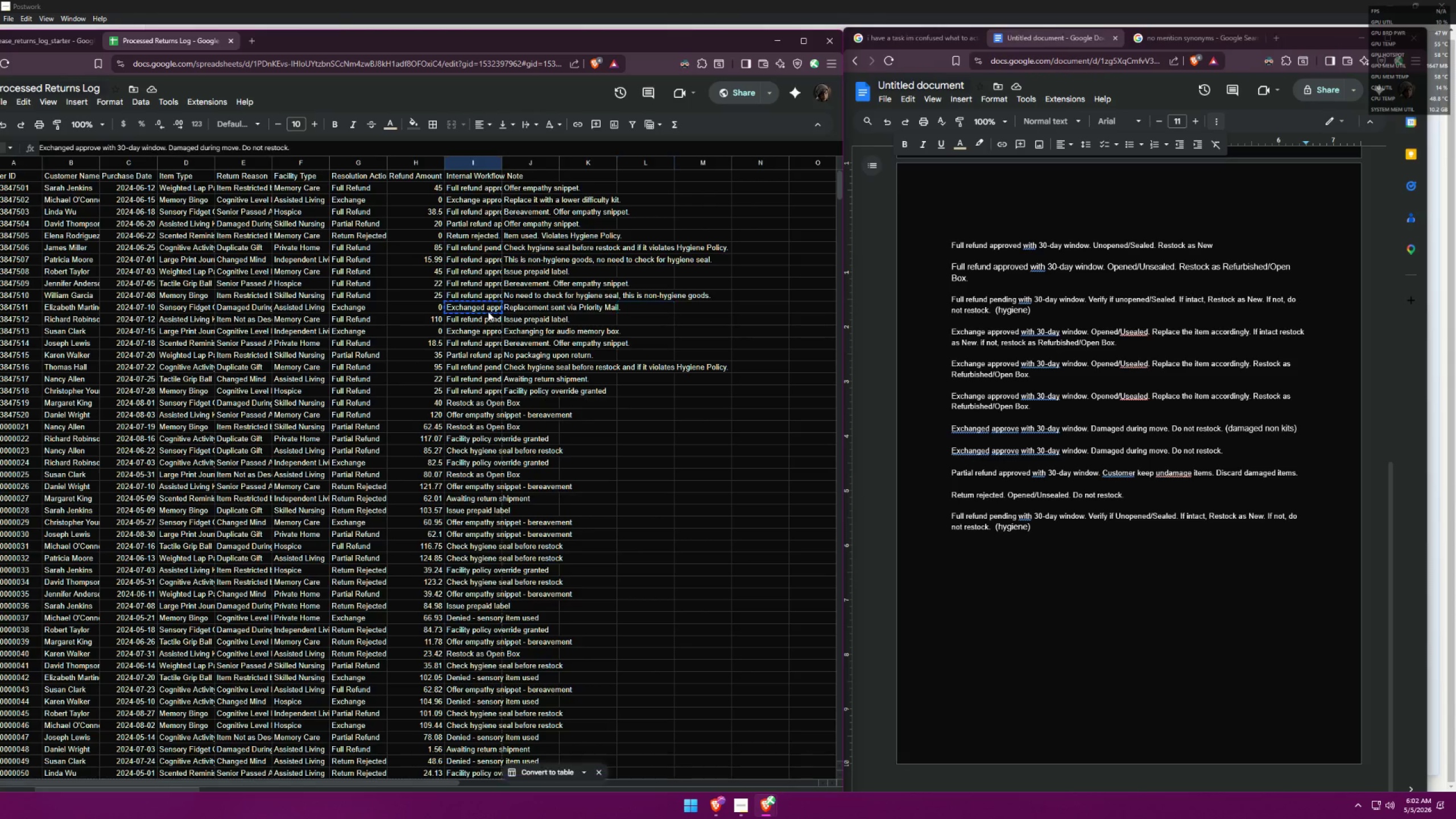 
key(Escape)
 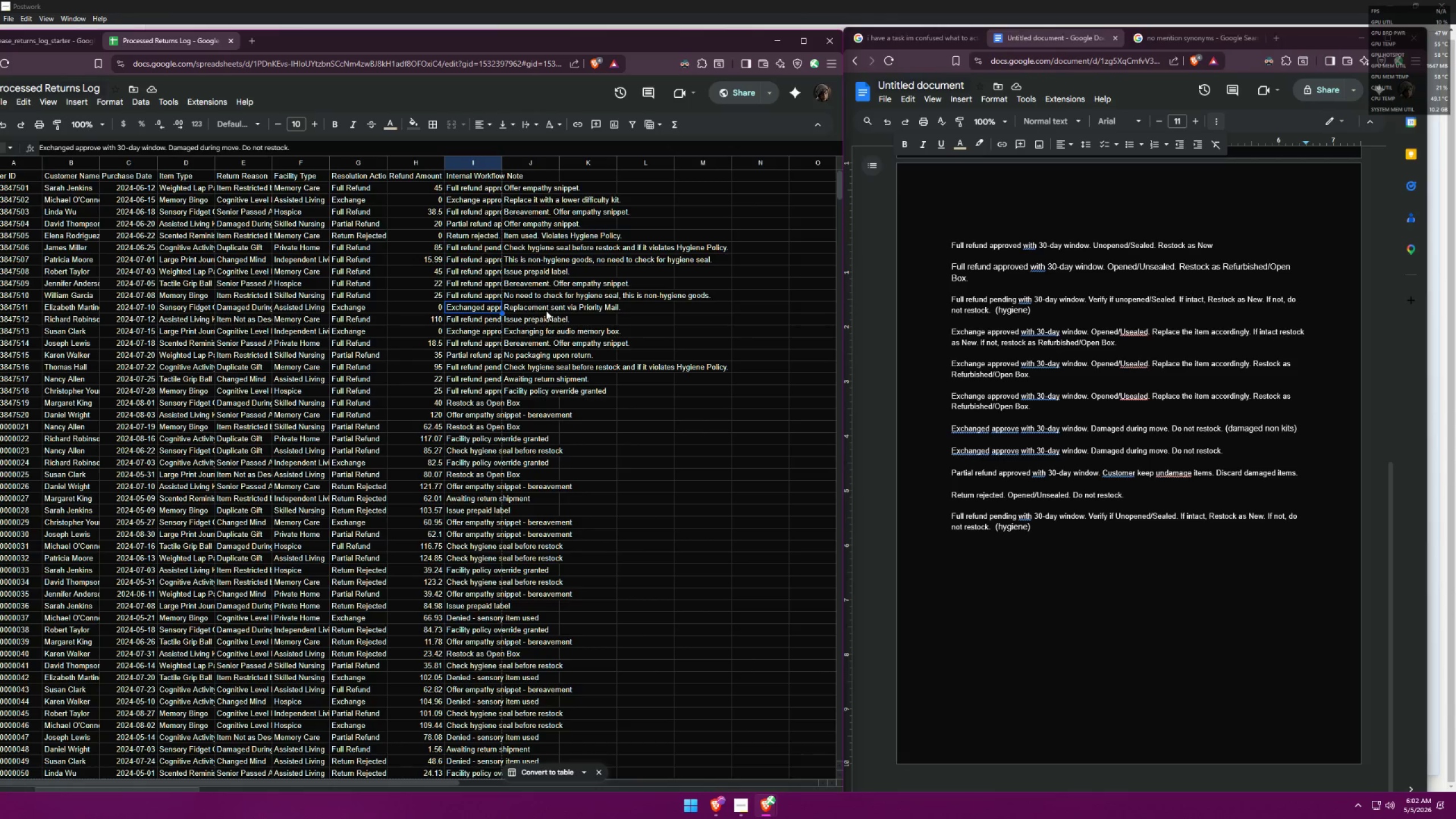 
left_click([626, 329])
 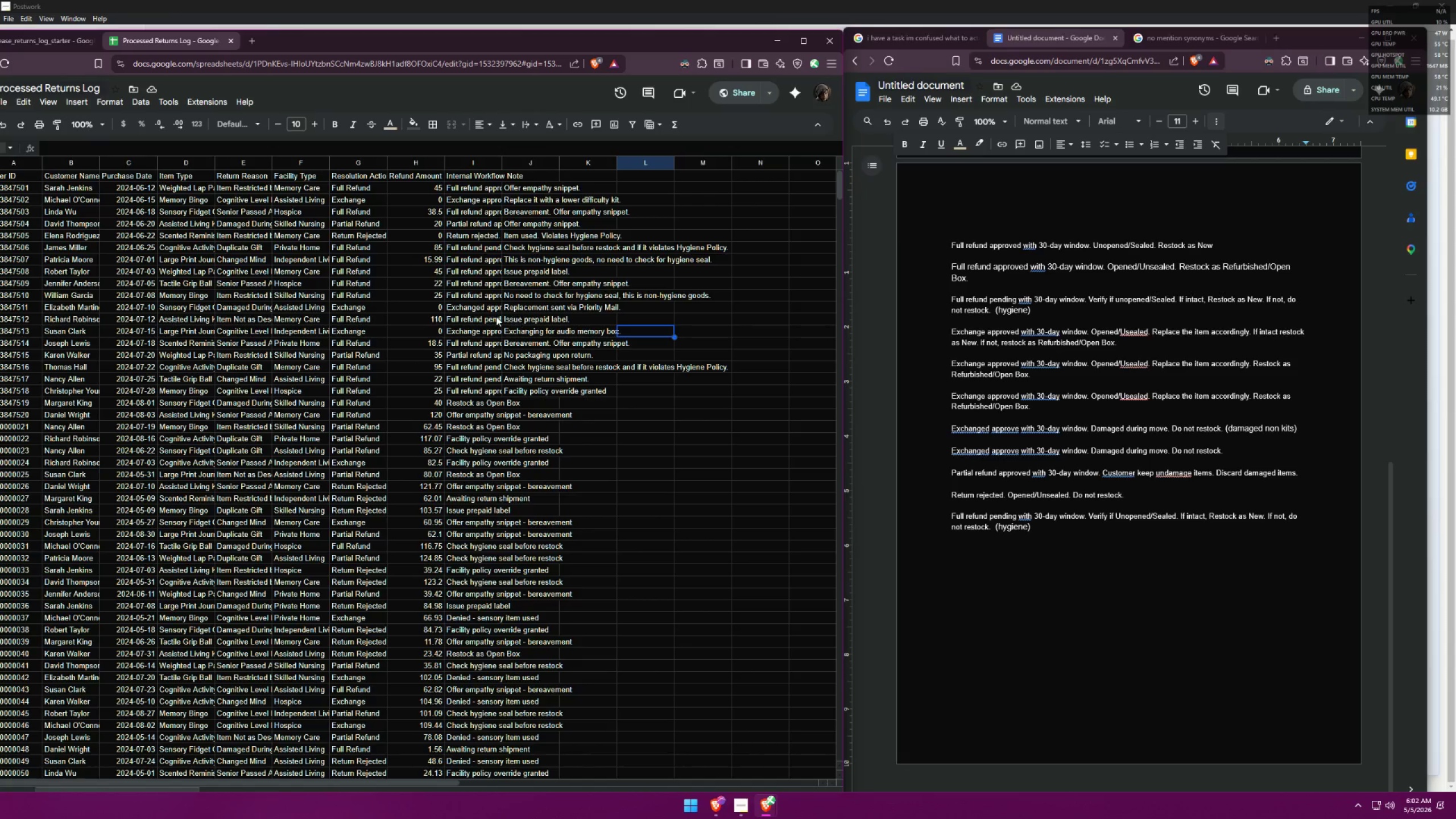 
left_click([490, 305])
 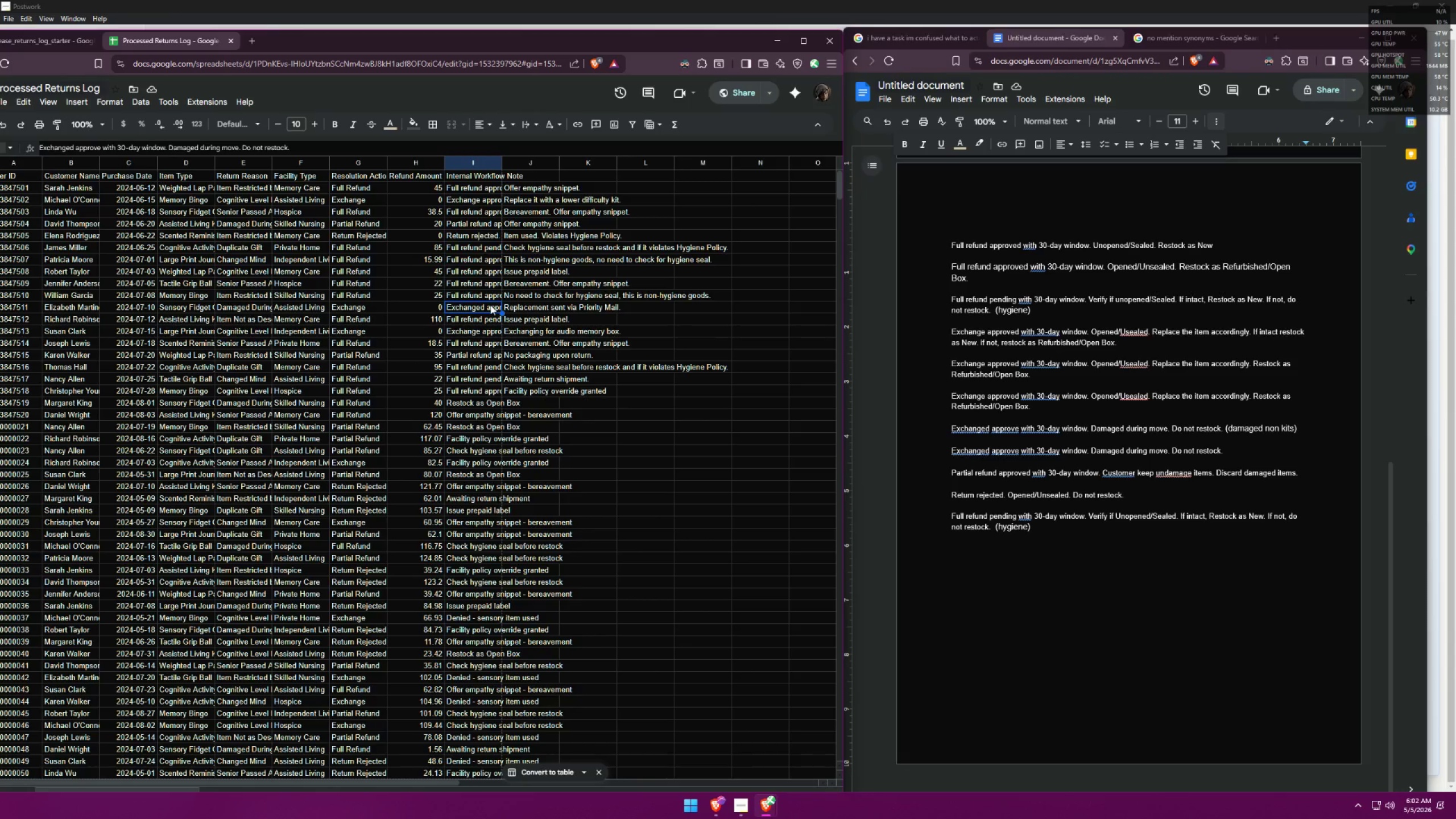 
wait(6.34)
 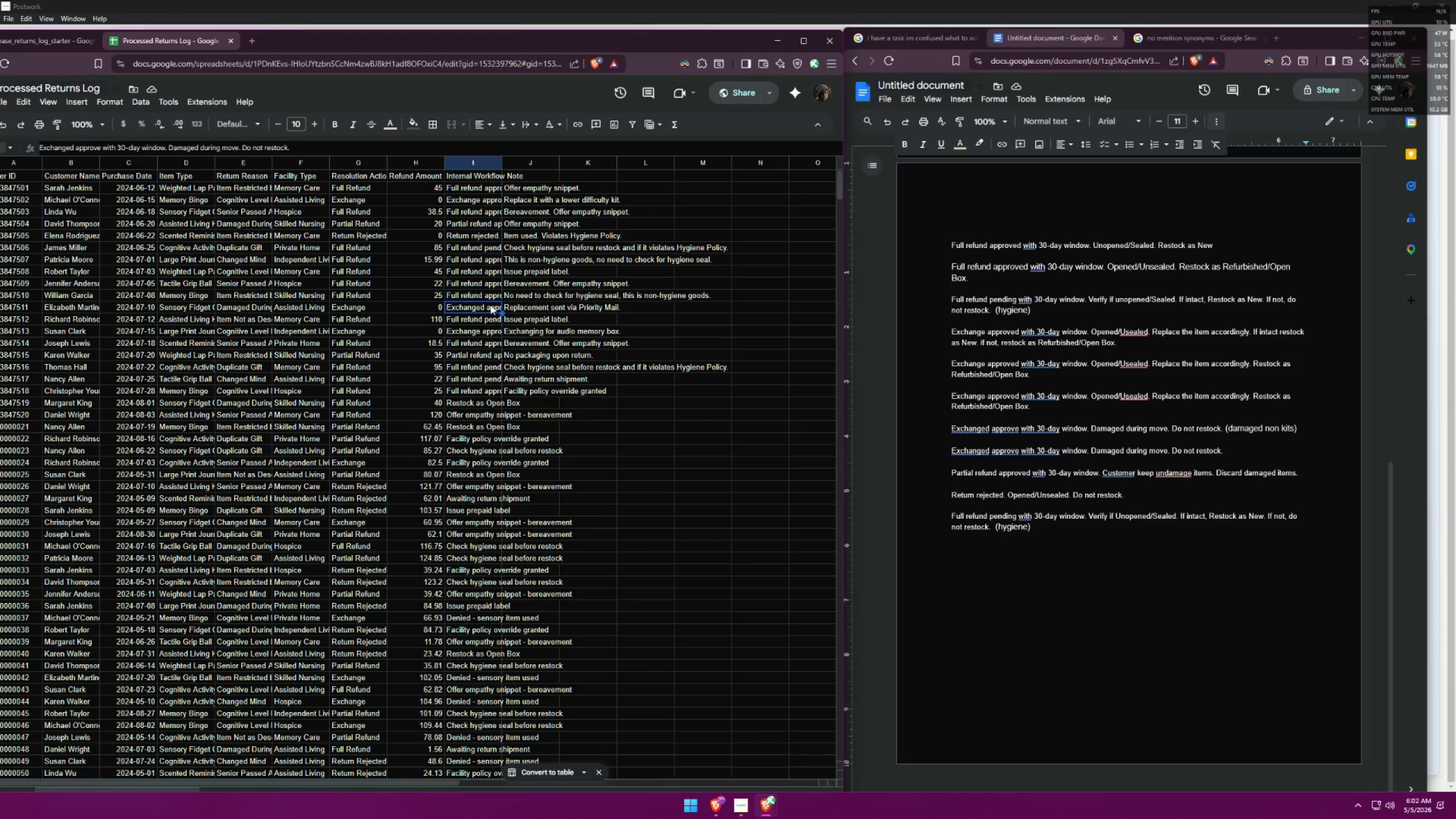 
left_click_drag(start_coordinate=[1268, 448], to_coordinate=[912, 445])
 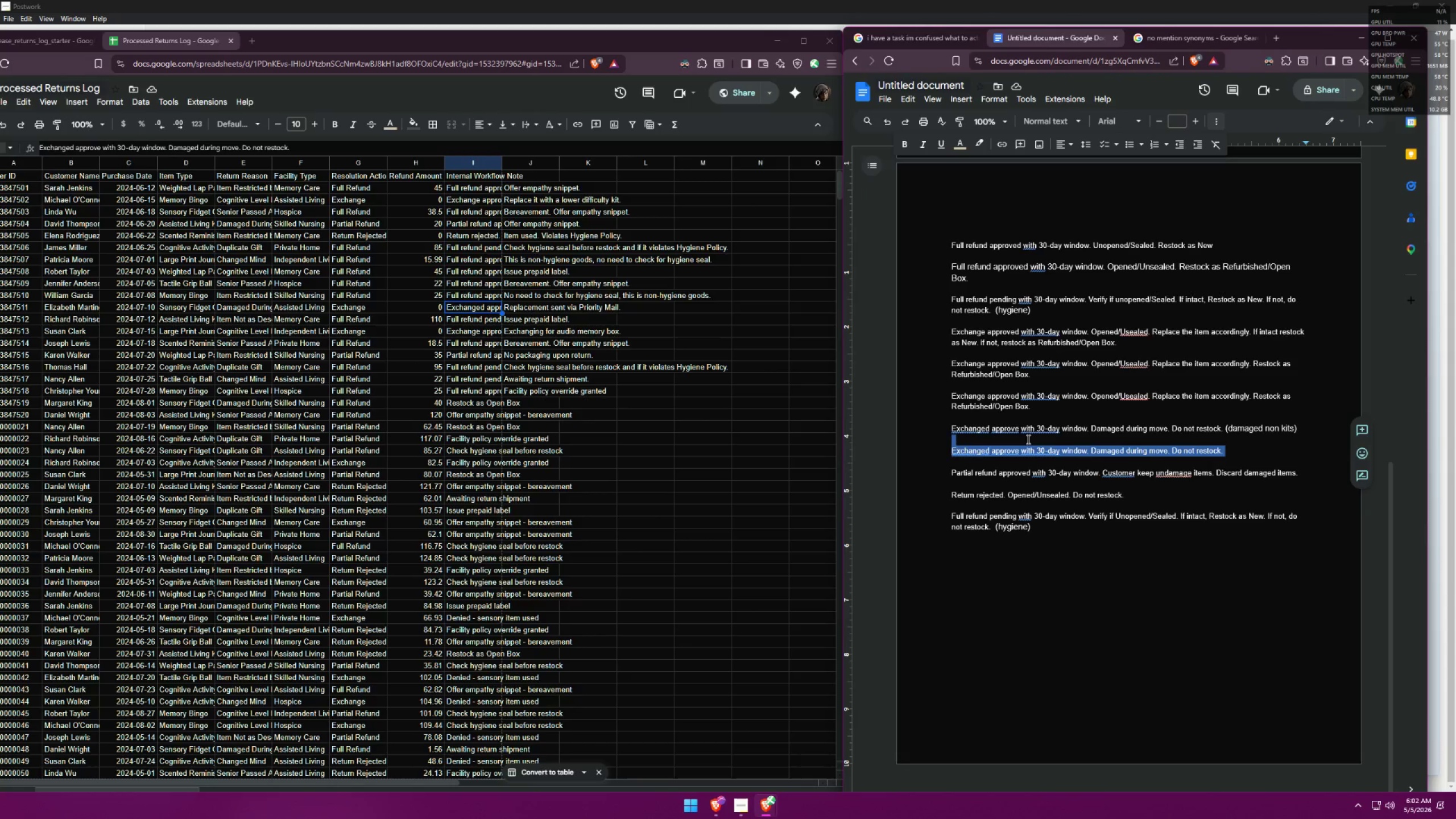 
key(Backspace)
 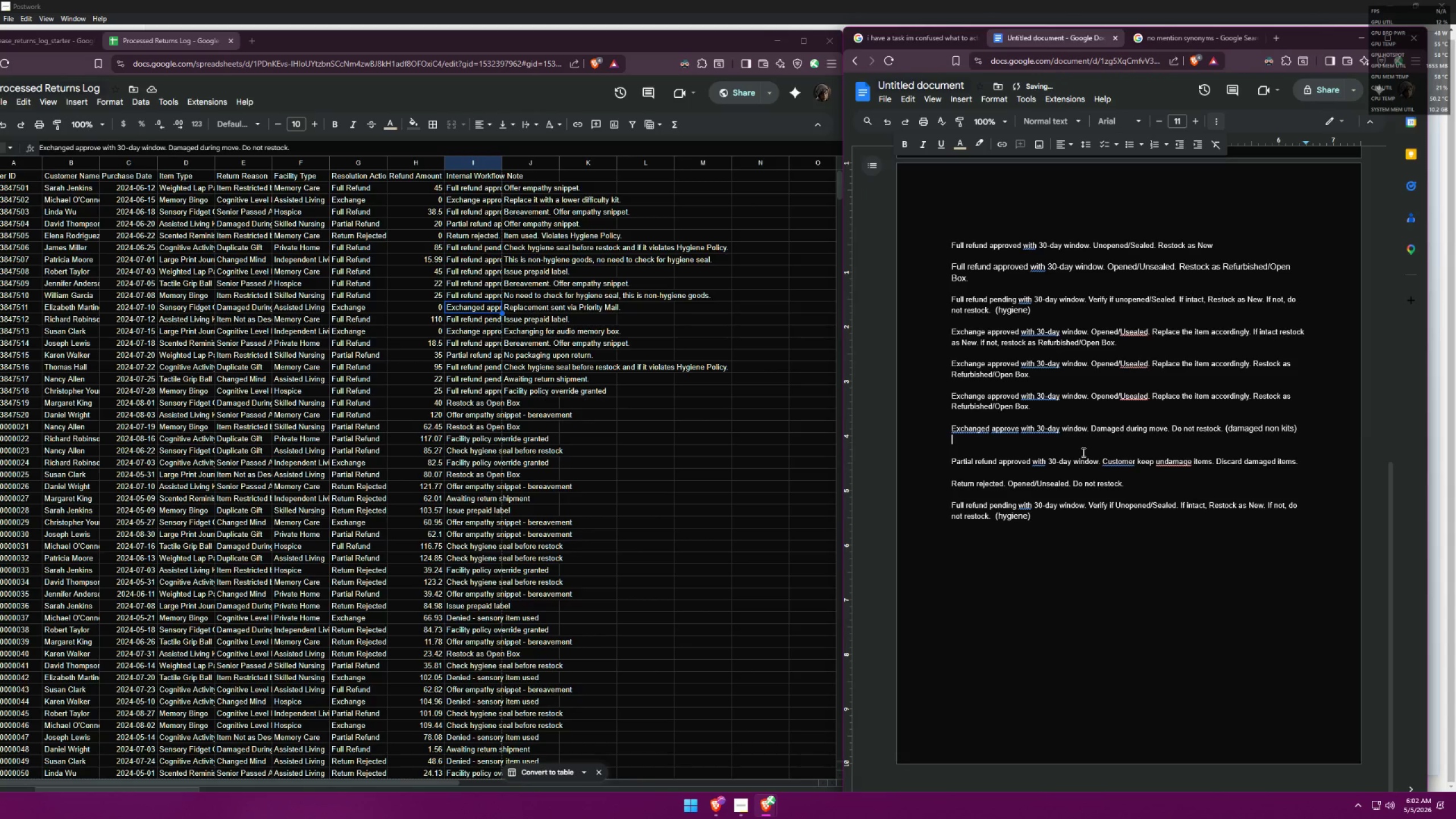 
key(Control+ControlLeft)
 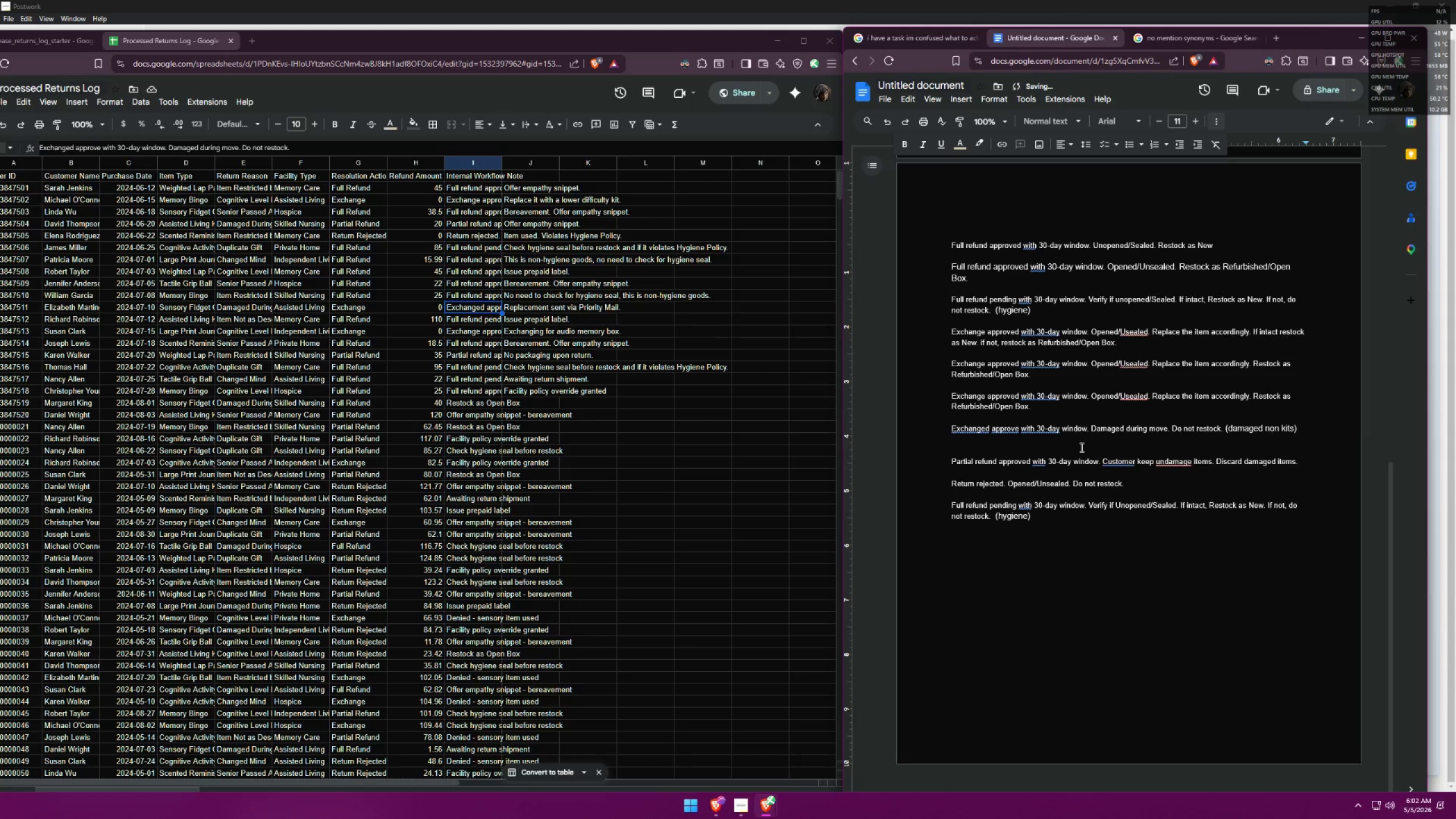 
key(Control+Z)
 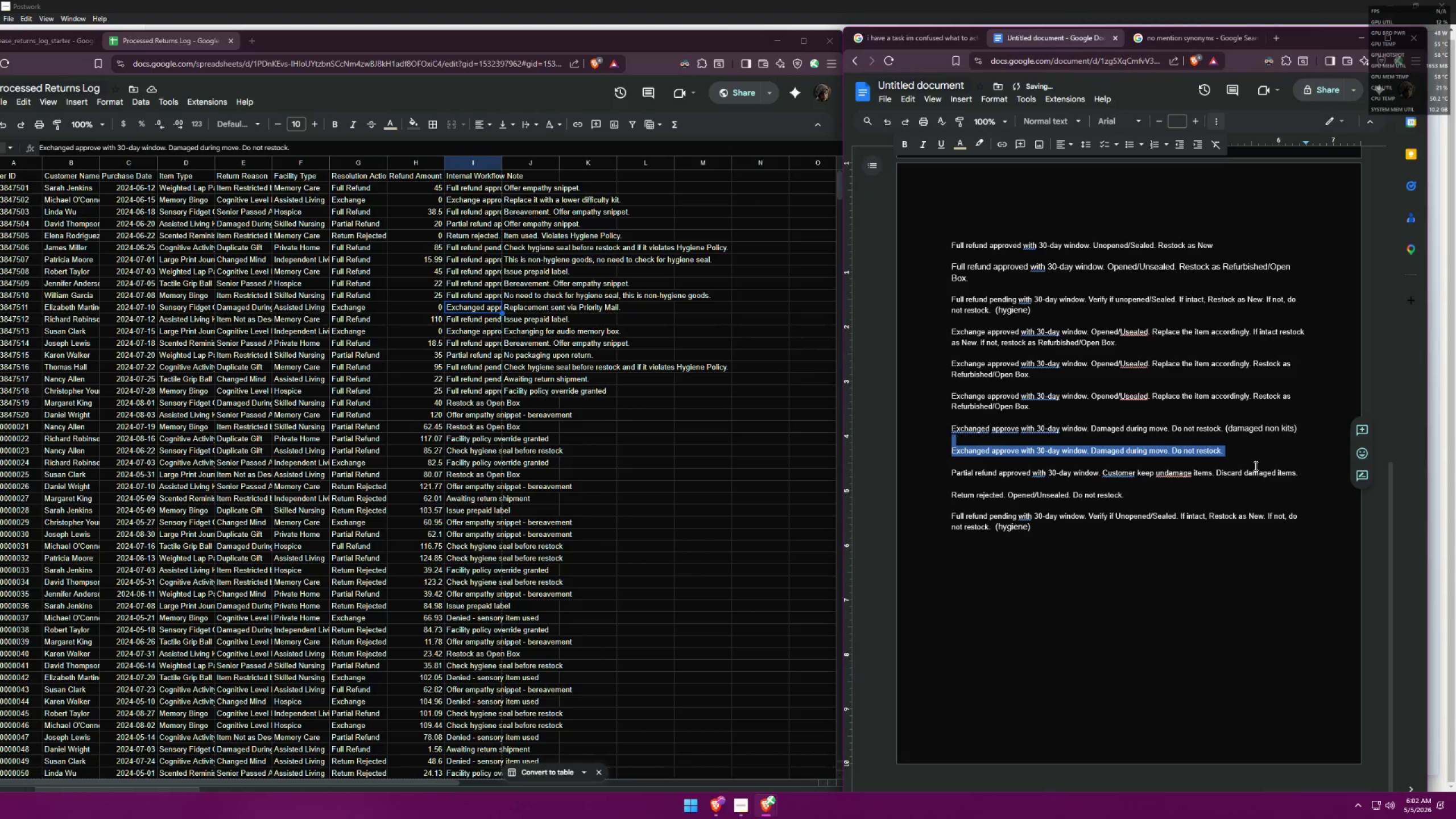 
key(Backspace)
 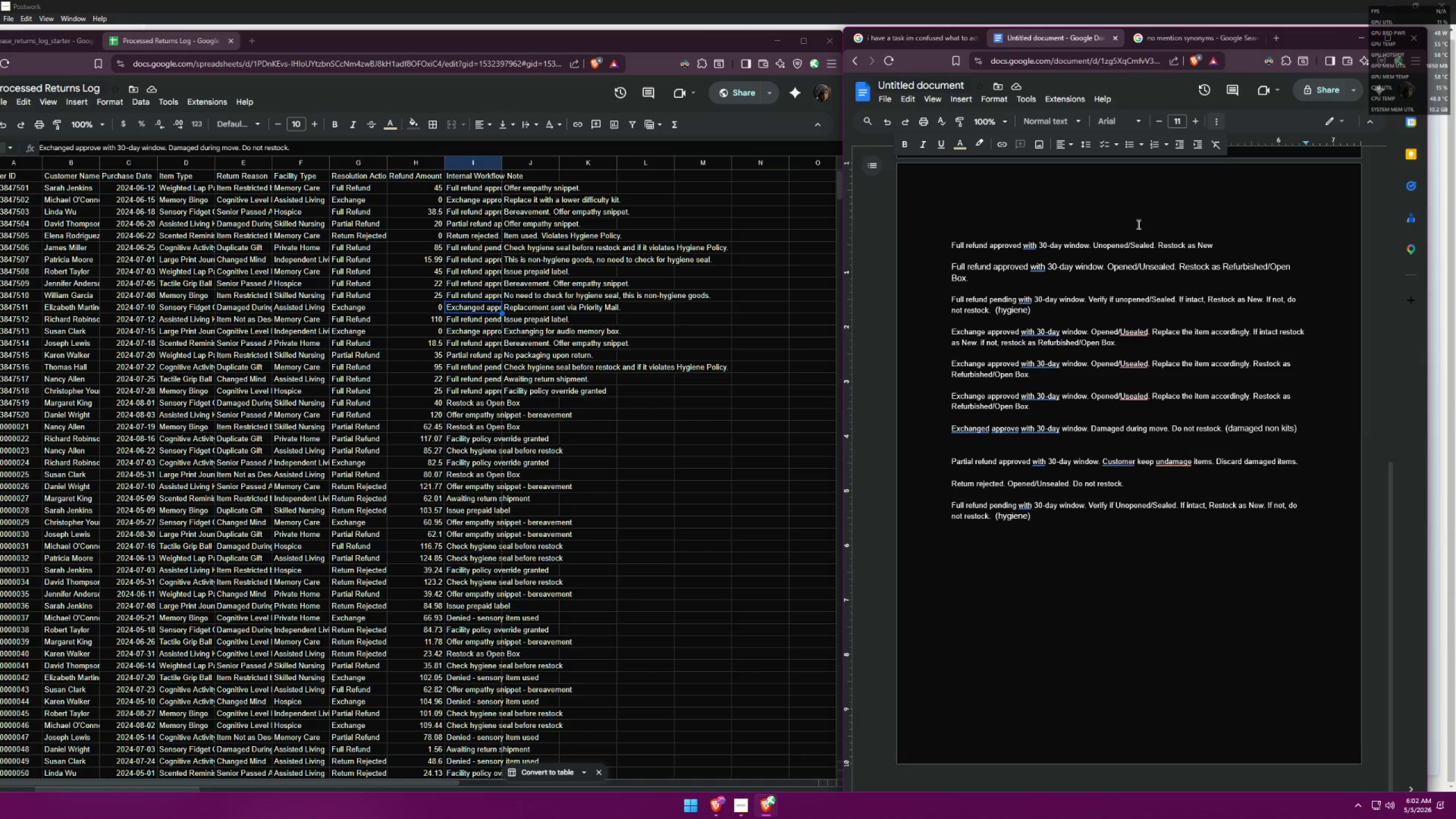 
wait(13.47)
 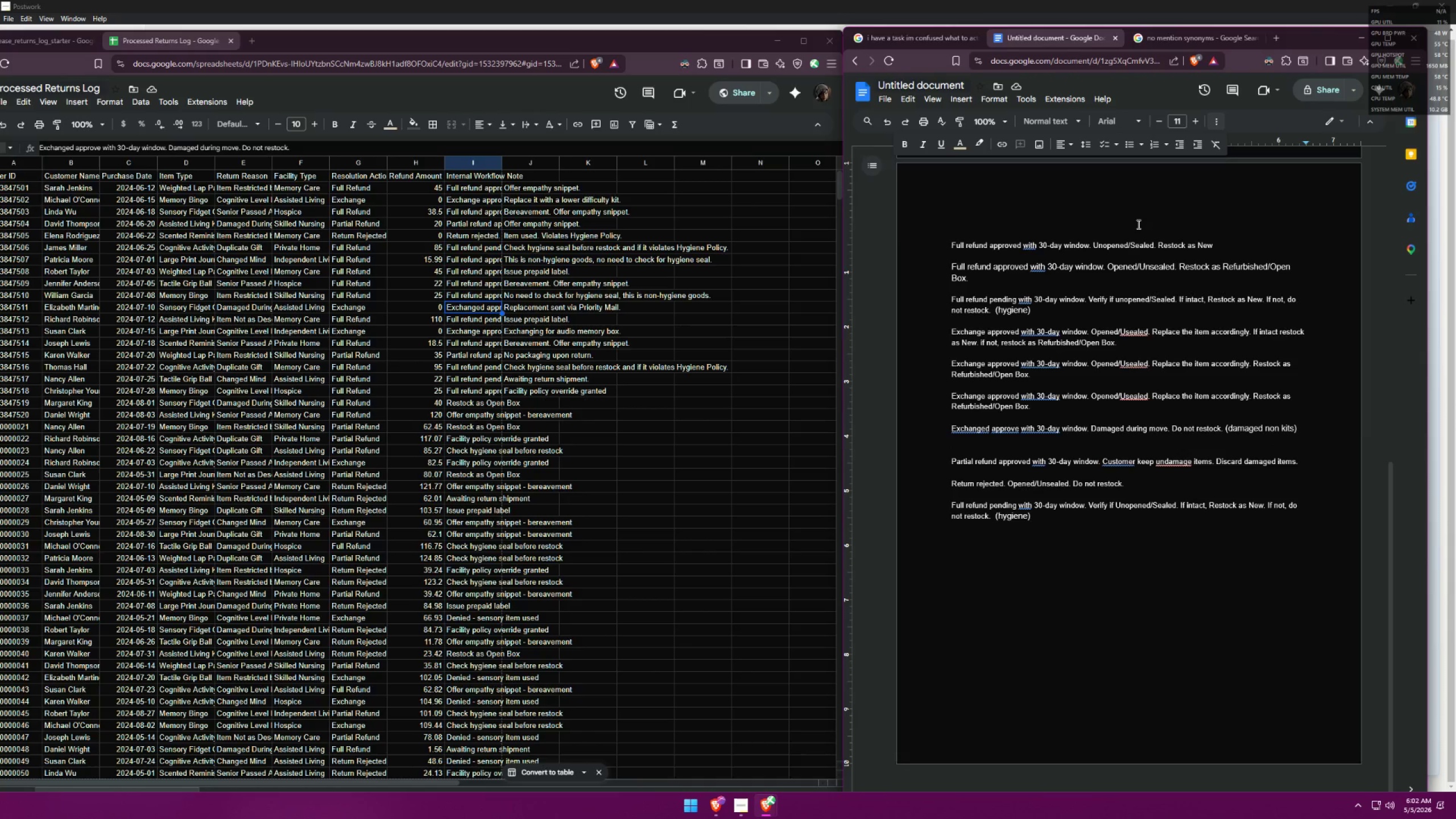 
left_click([475, 319])
 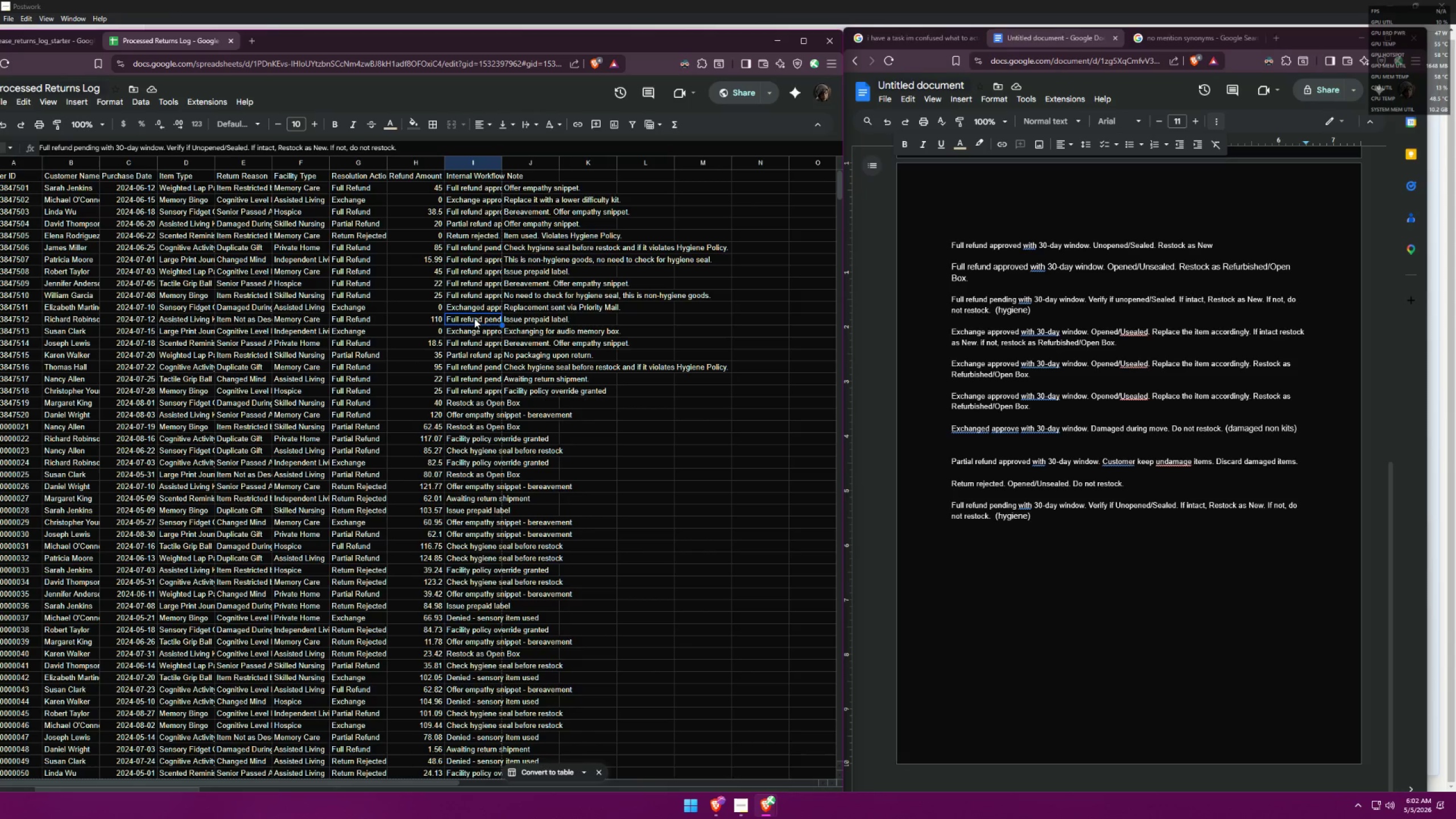 
wait(14.21)
 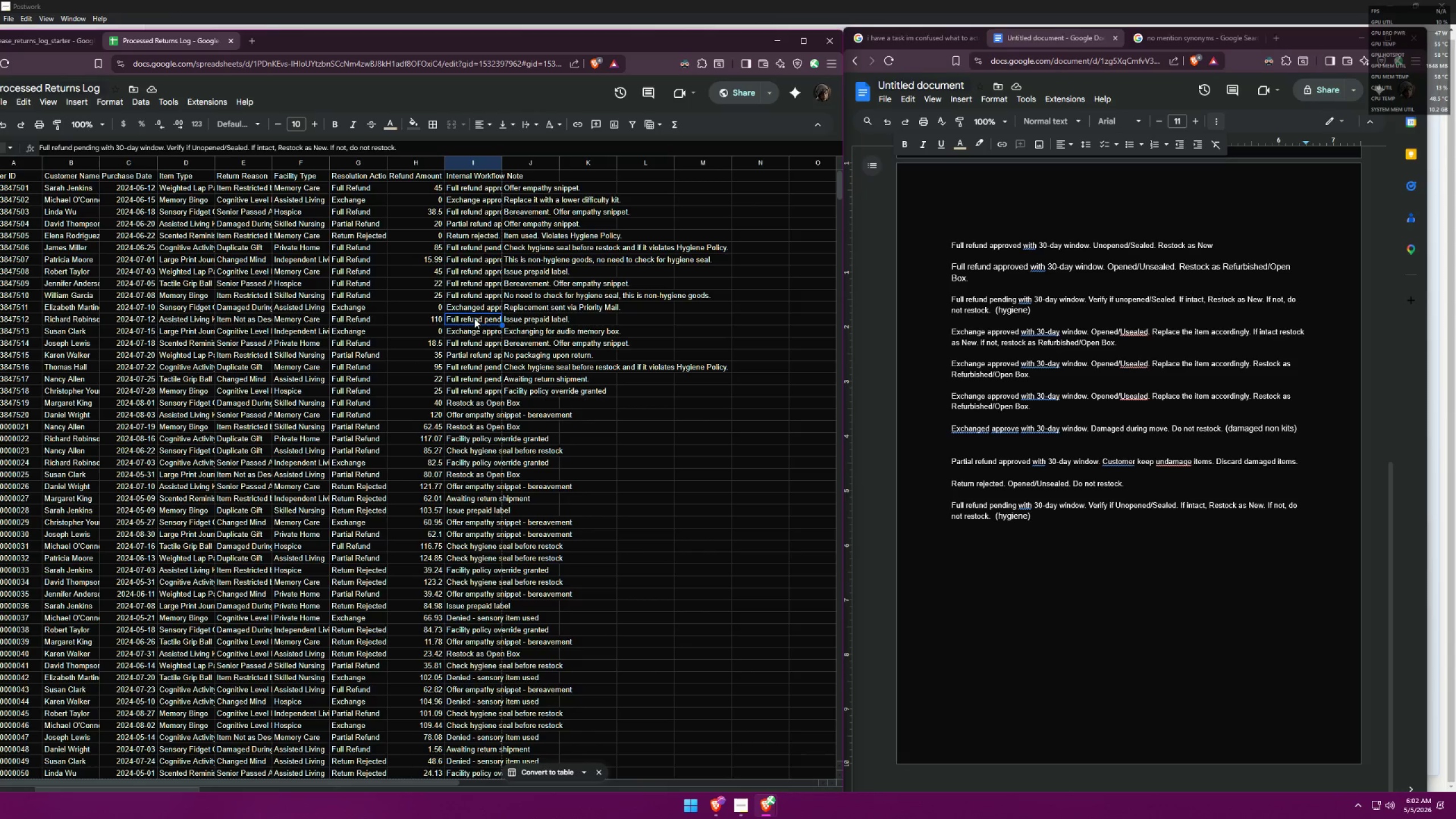 
left_click([469, 332])
 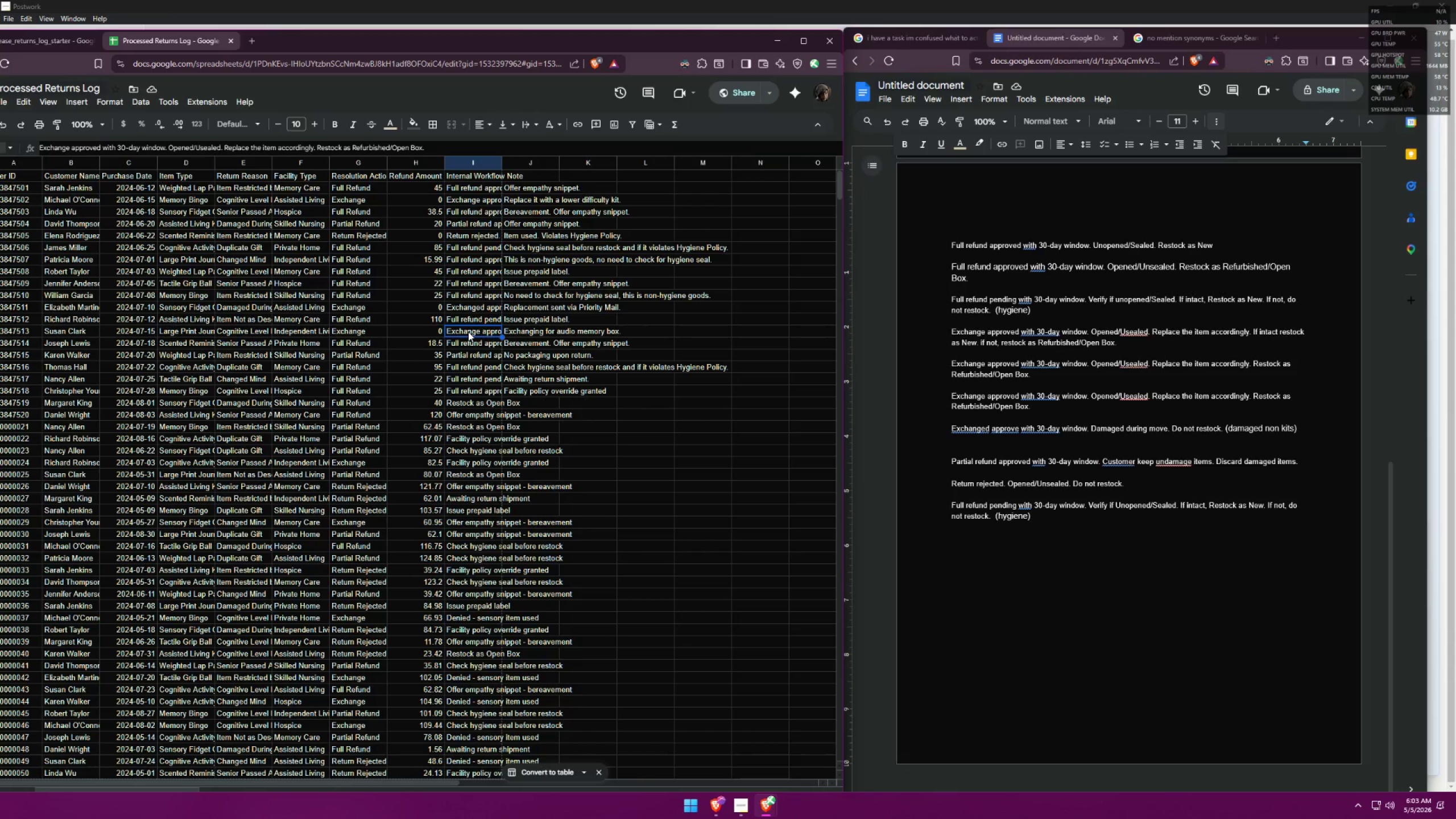 
left_click([469, 342])
 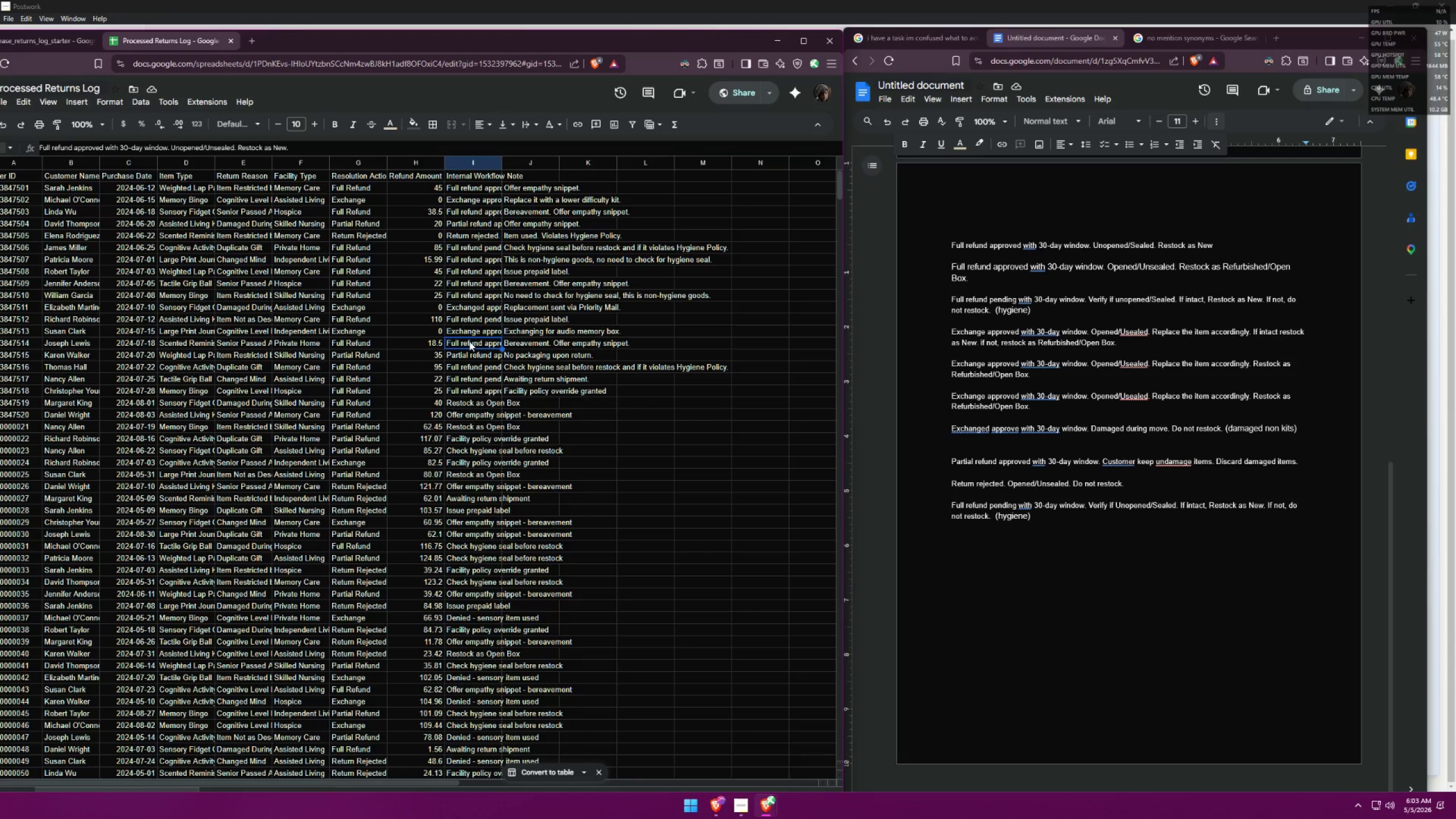 
wait(8.86)
 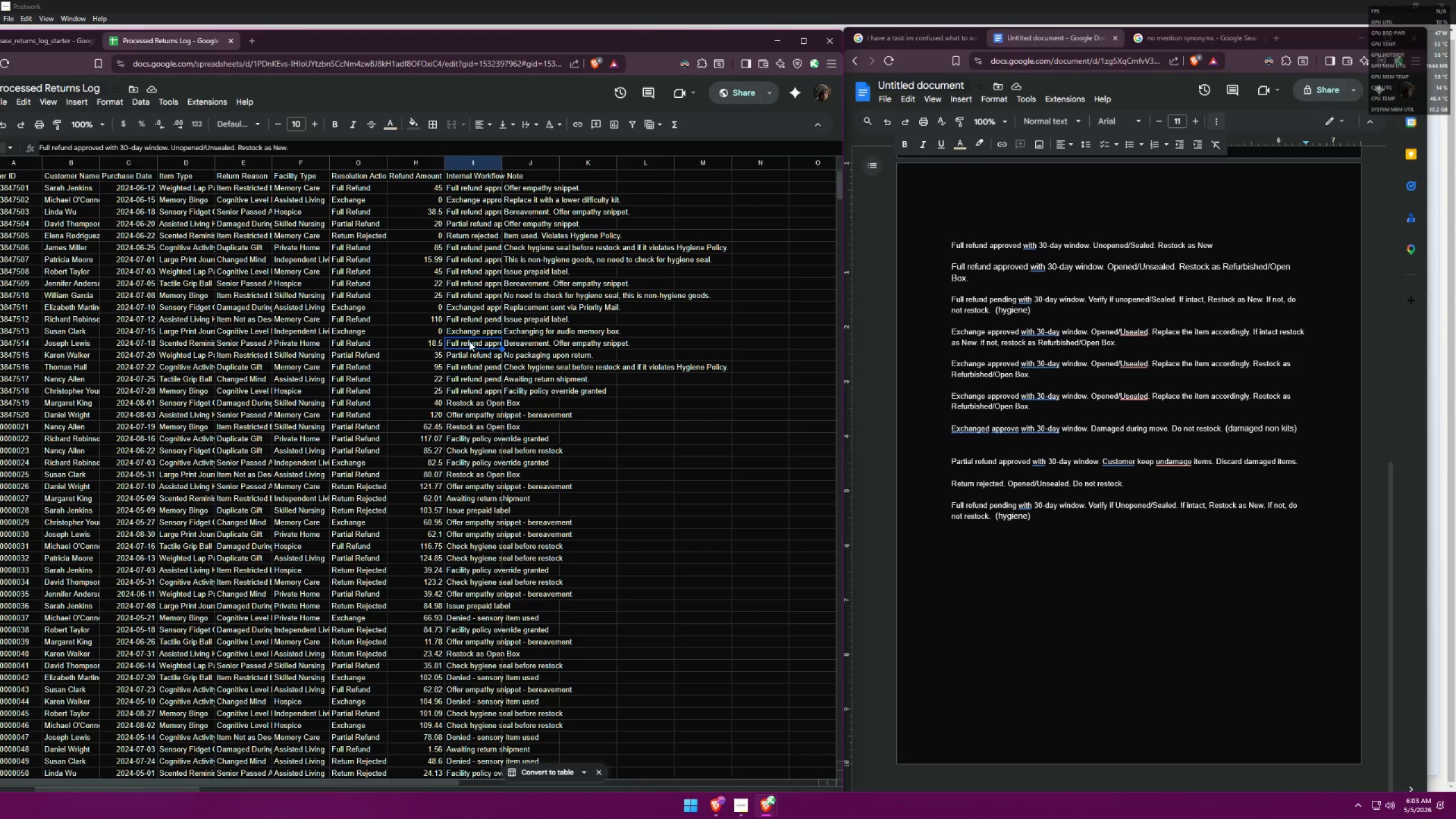 
left_click_drag(start_coordinate=[218, 144], to_coordinate=[206, 144])
 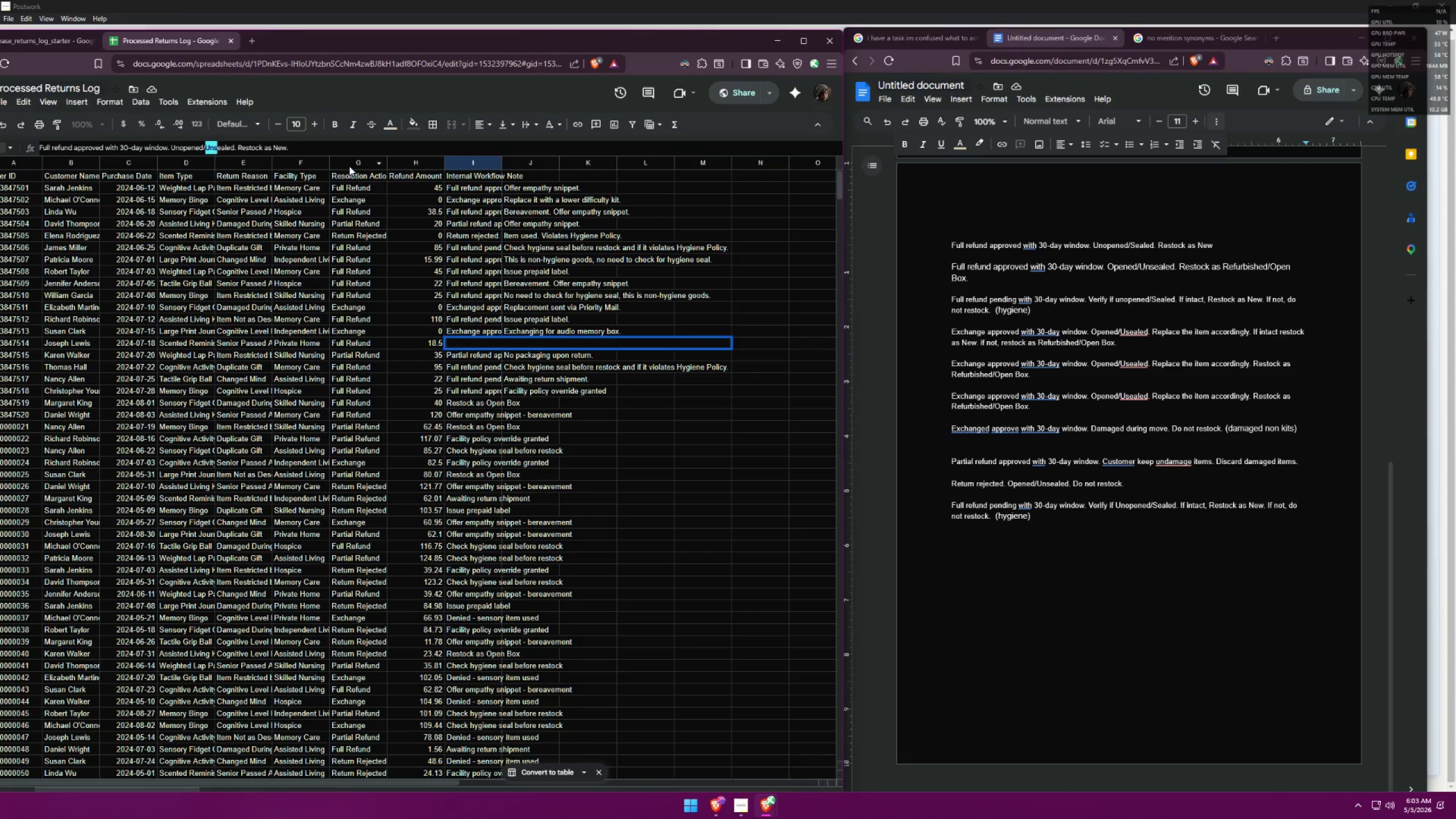 
key(Shift+ShiftLeft)
 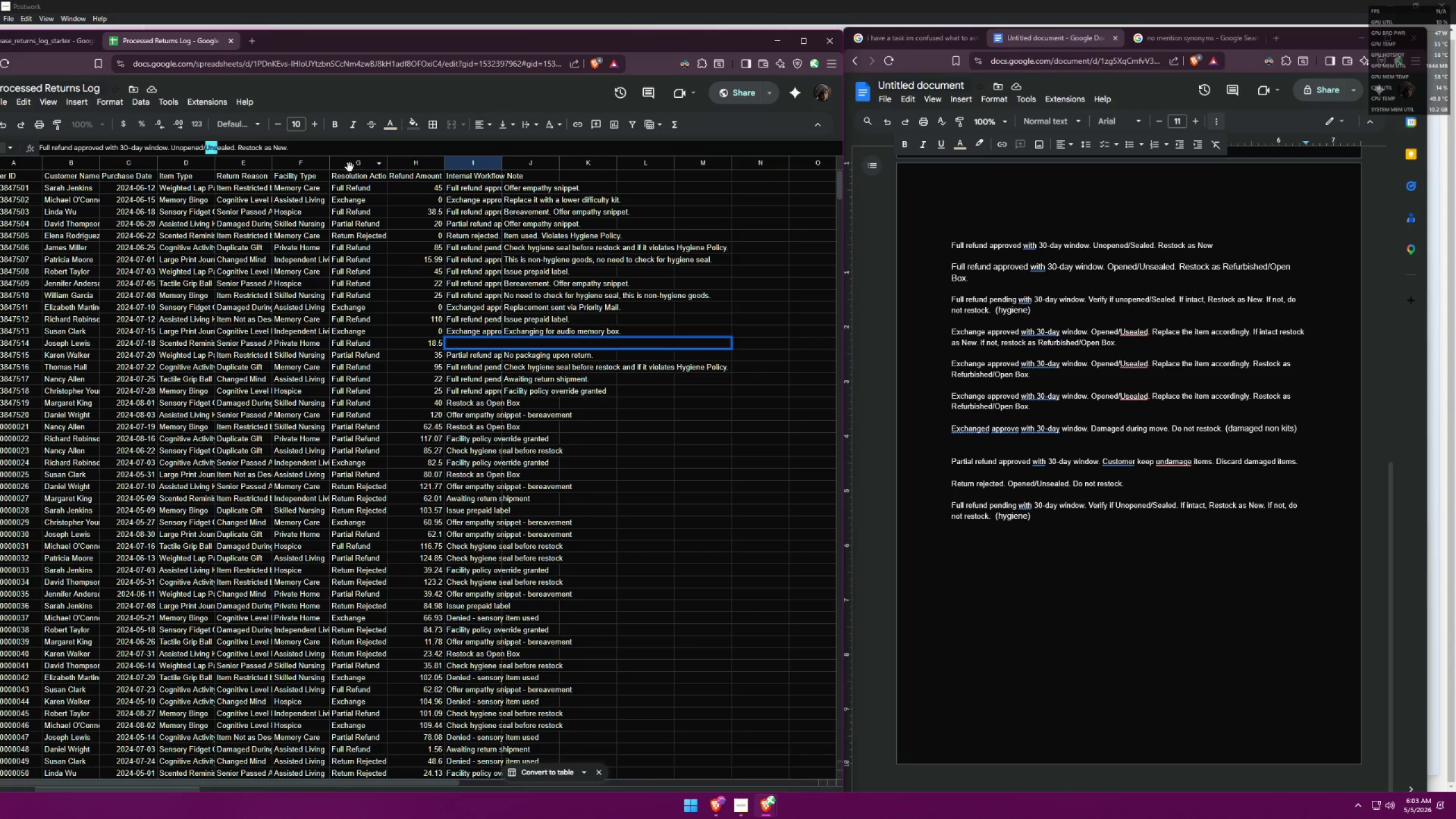 
key(Shift+S)
 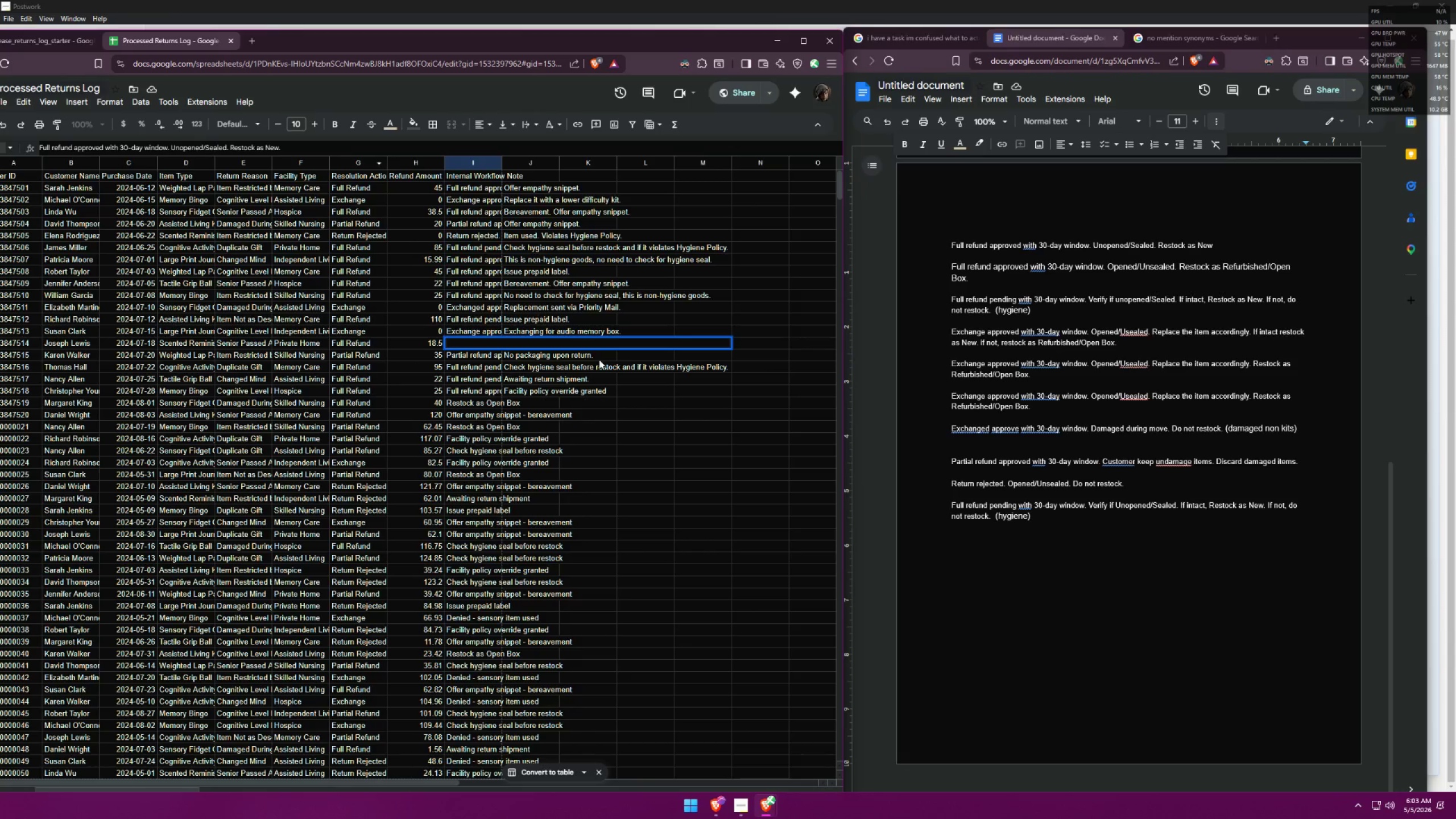 
left_click([628, 393])
 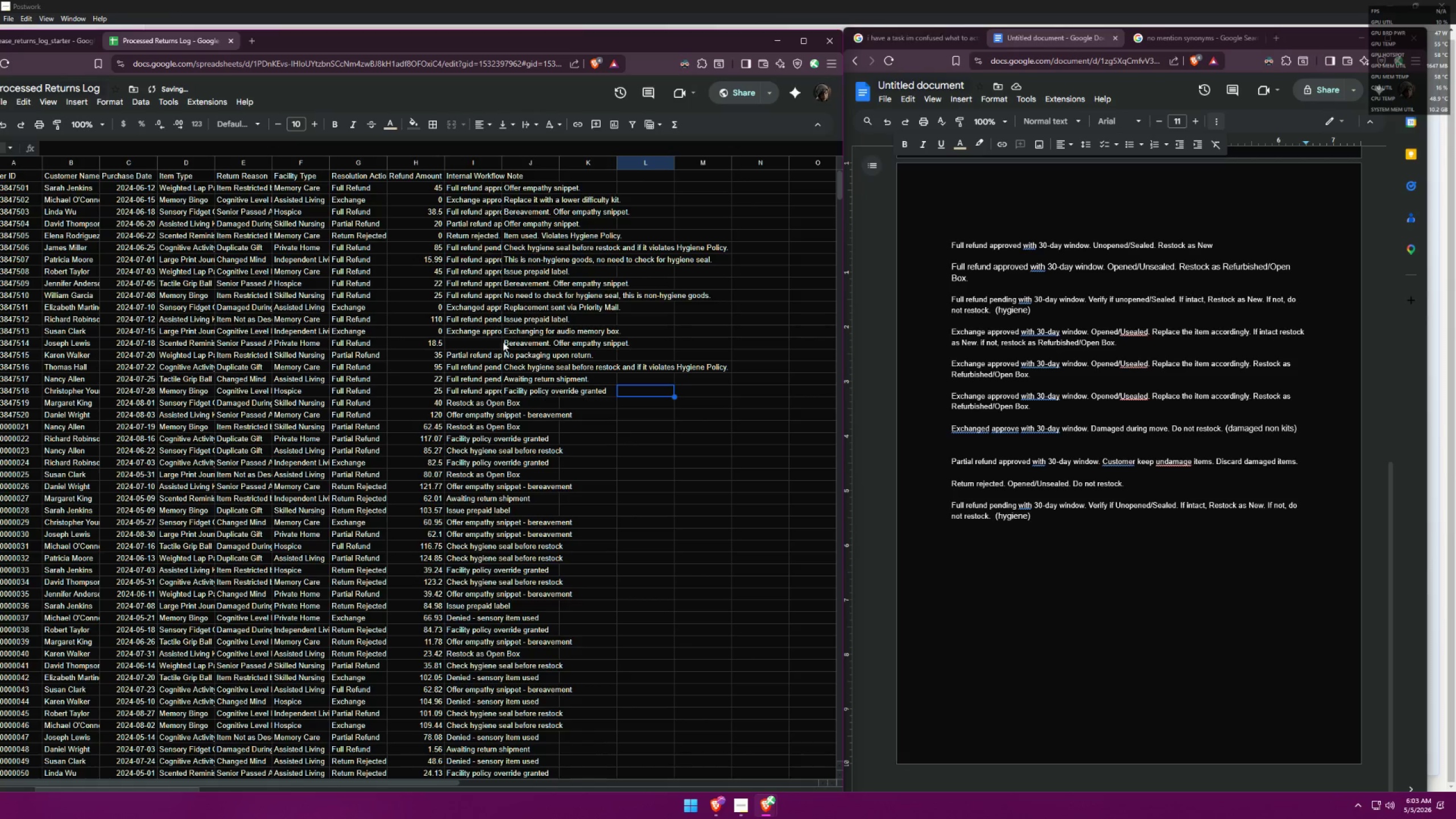 
left_click([474, 342])
 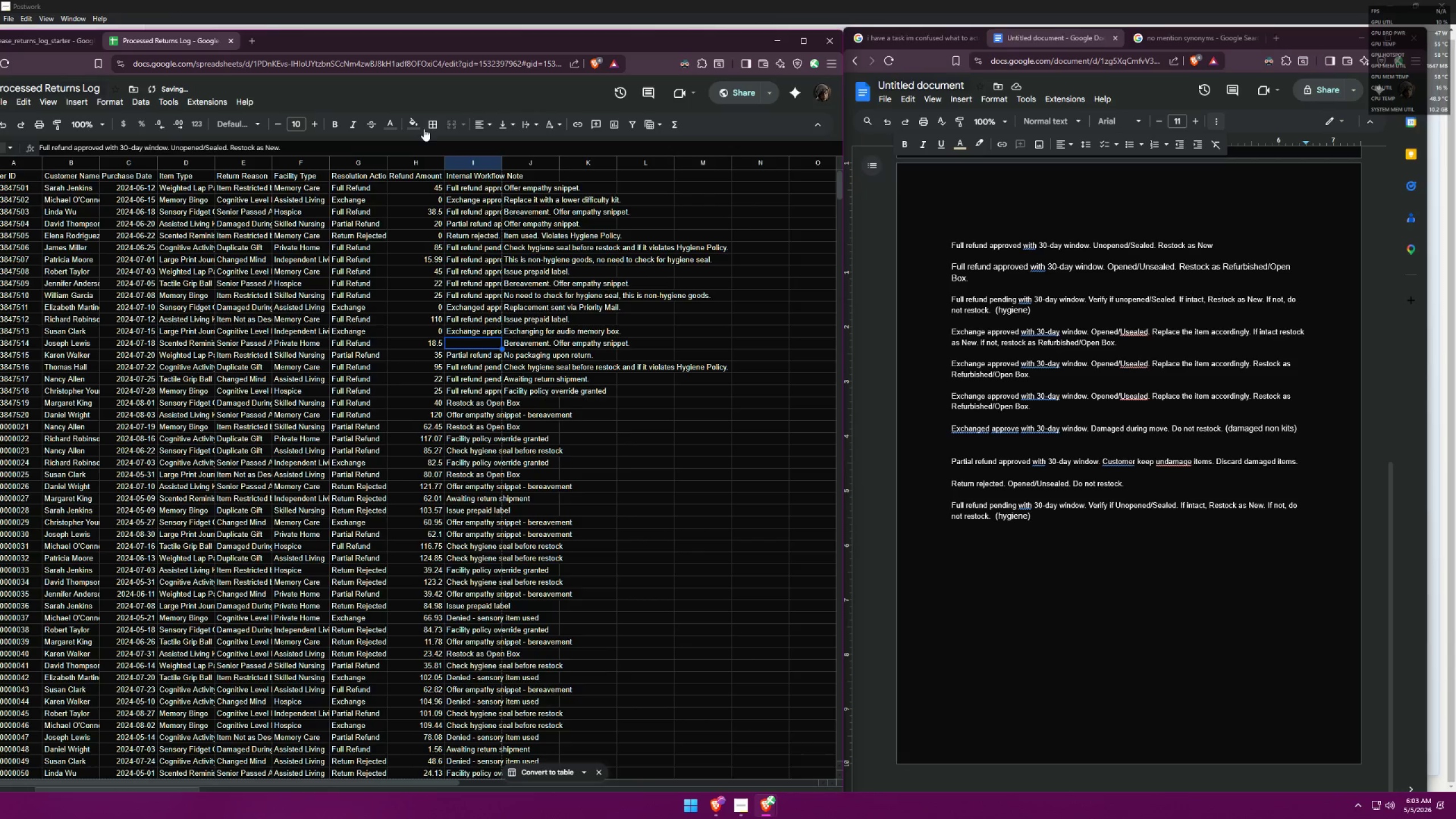 
left_click([400, 126])
 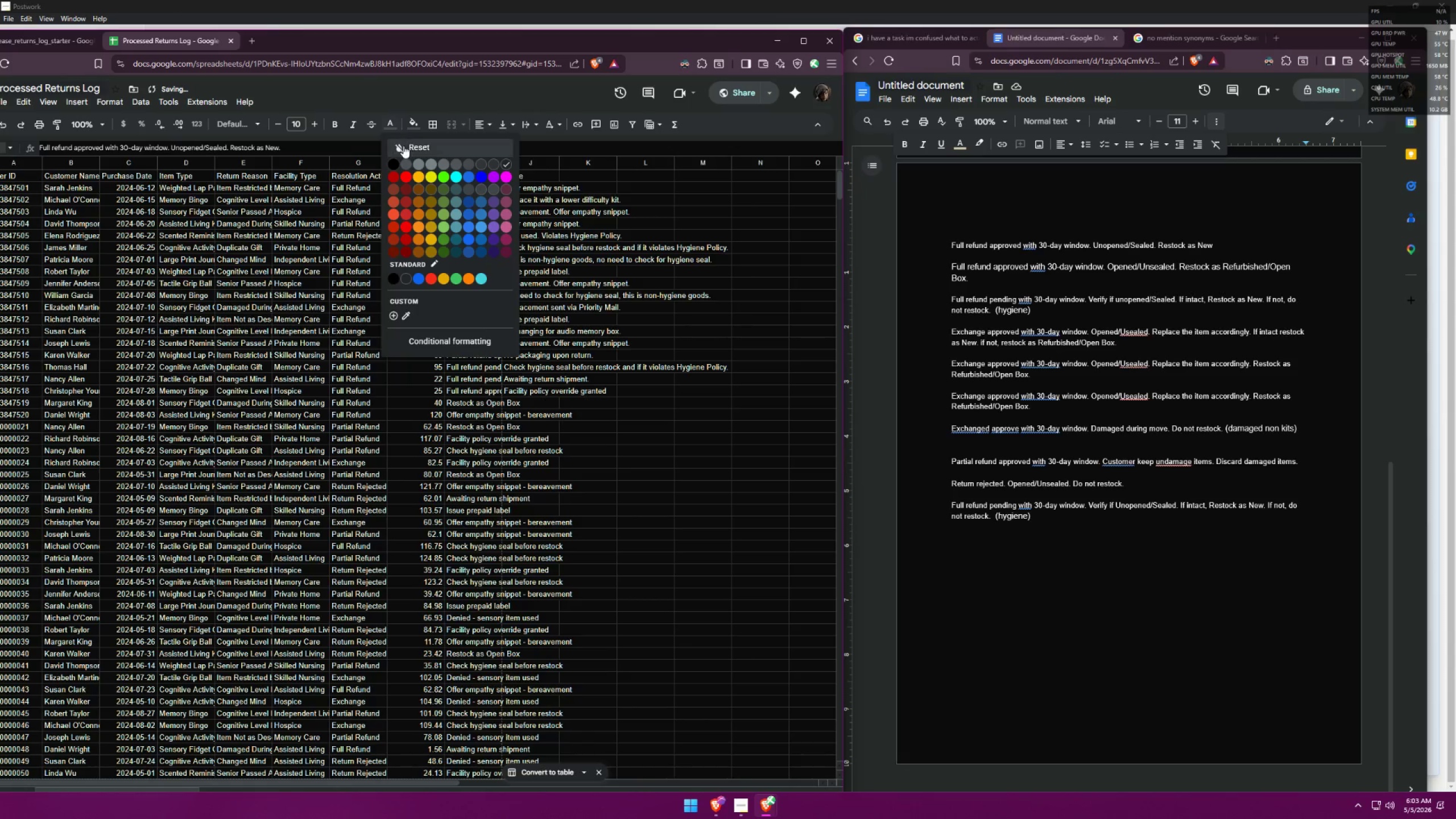 
left_click([396, 162])
 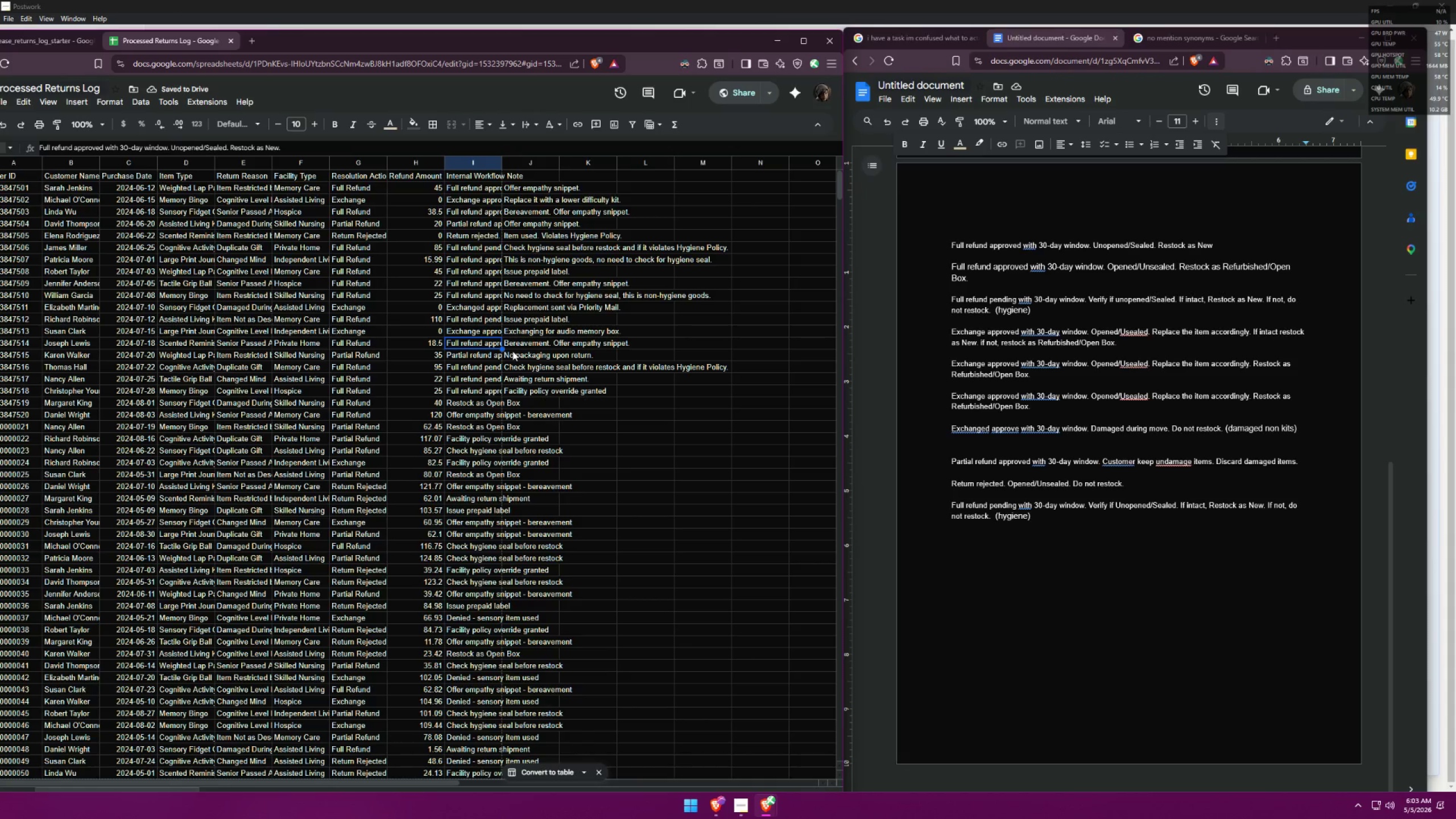 
wait(6.39)
 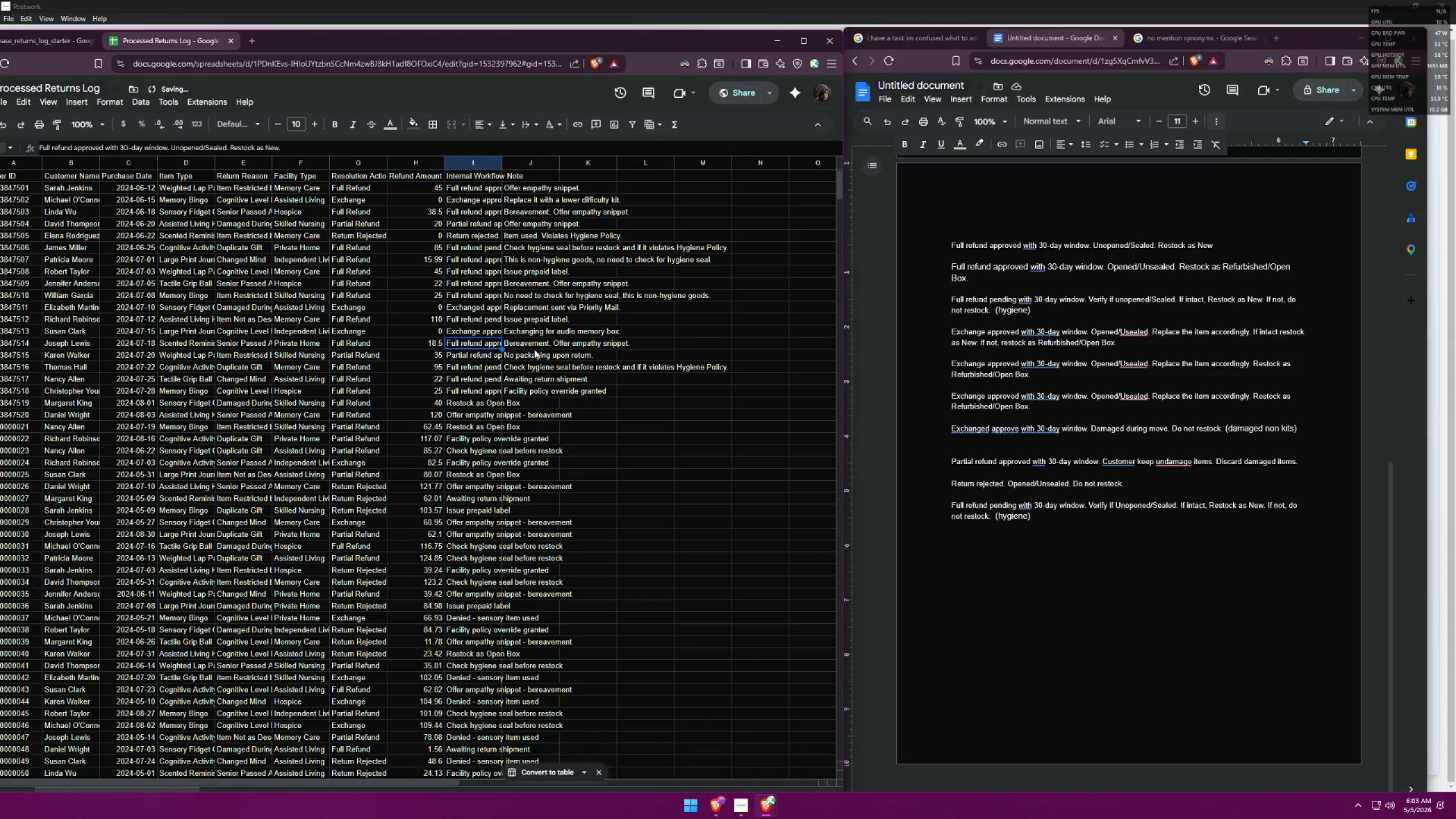 
left_click([471, 362])
 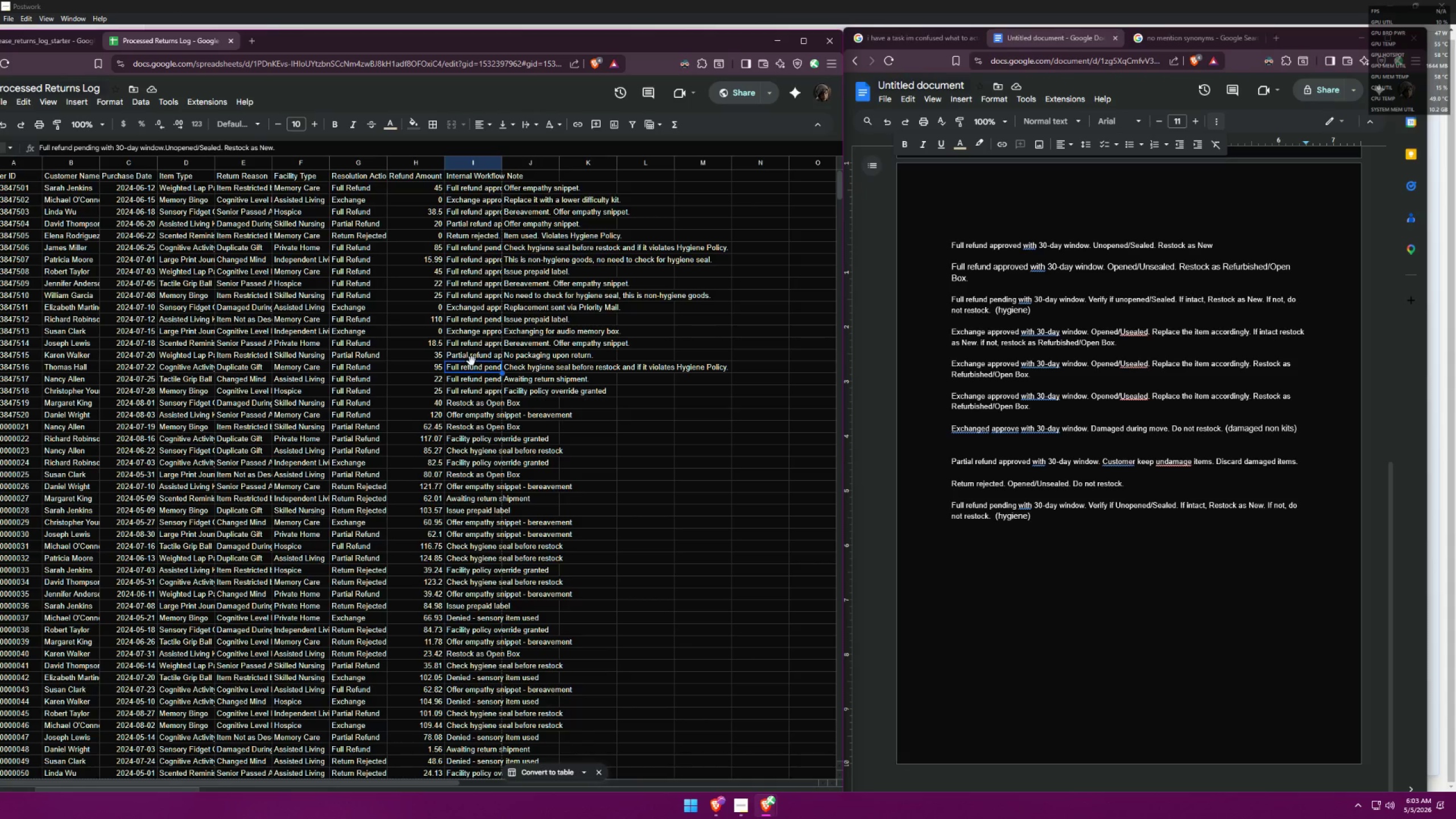 
left_click([472, 360])
 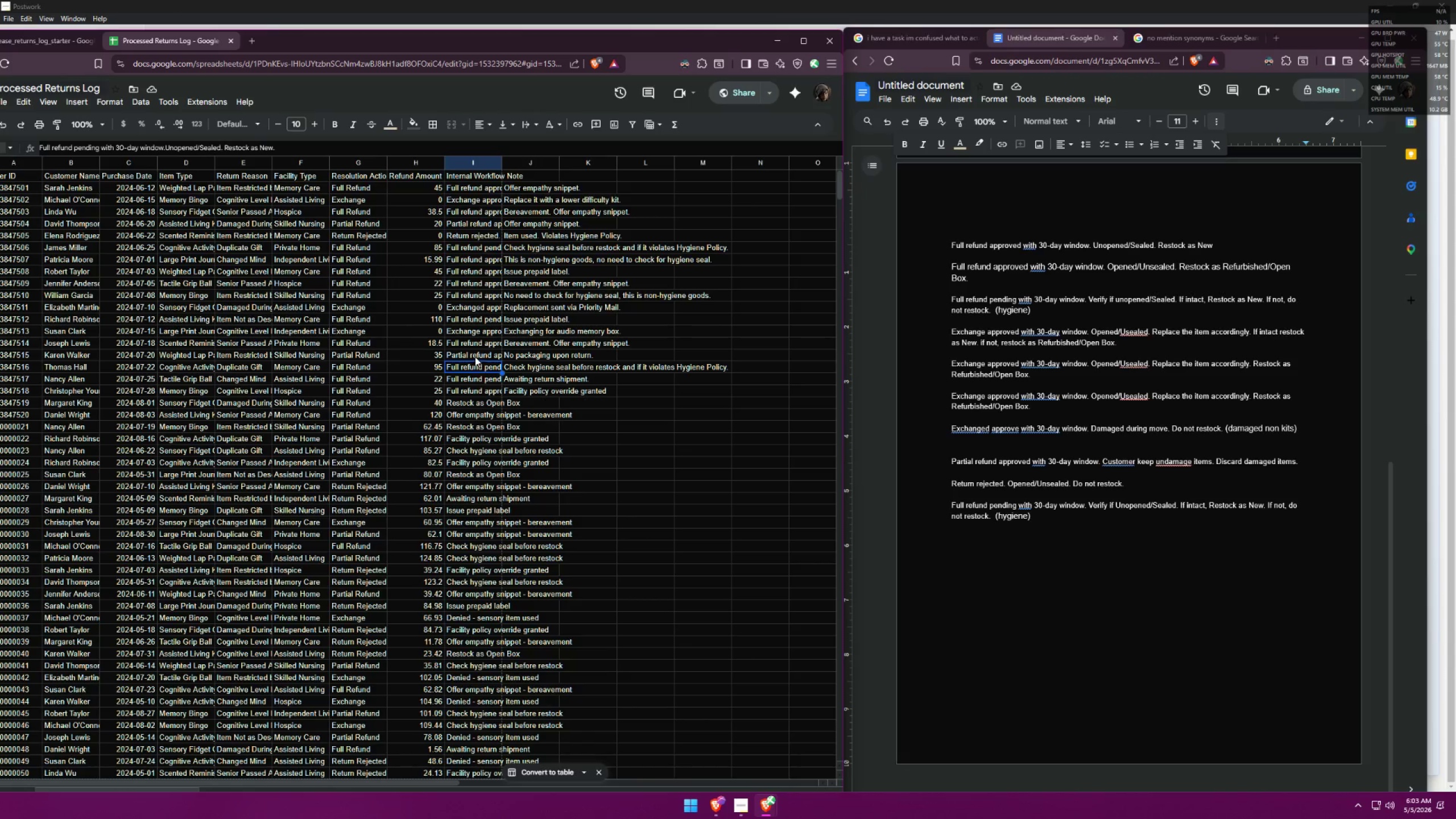 
left_click([477, 353])
 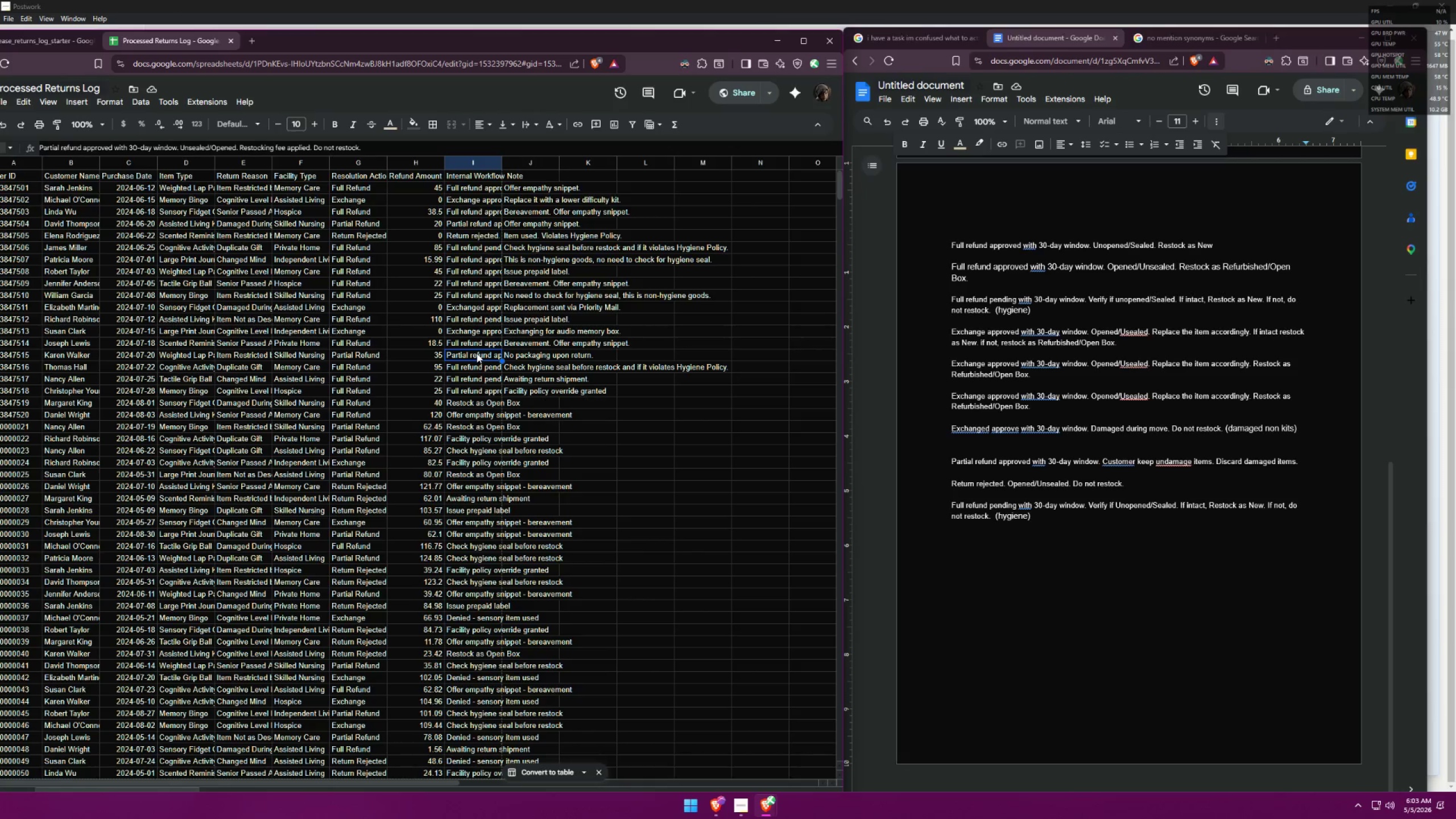 
key(Control+C)
 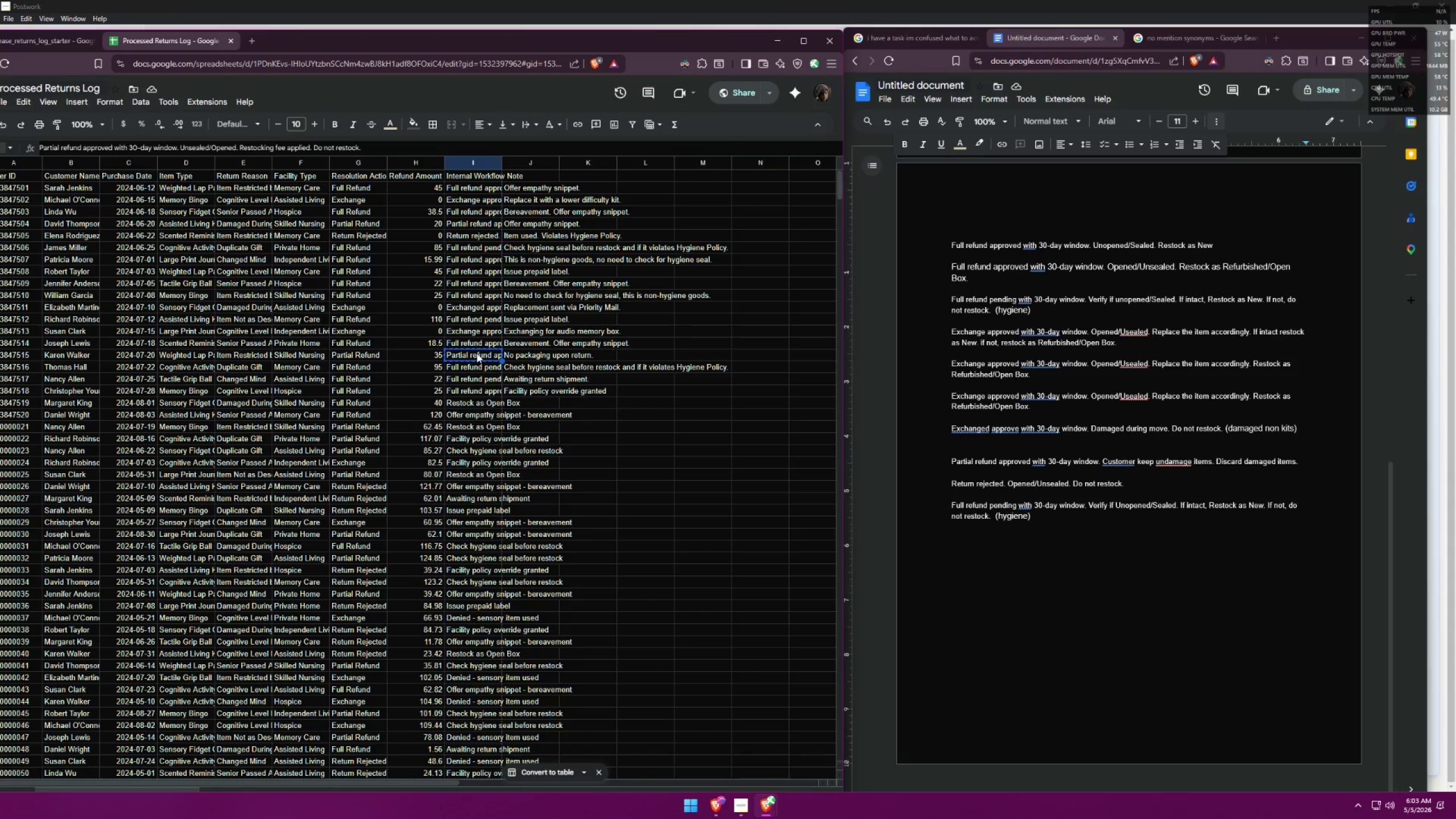 
wait(7.23)
 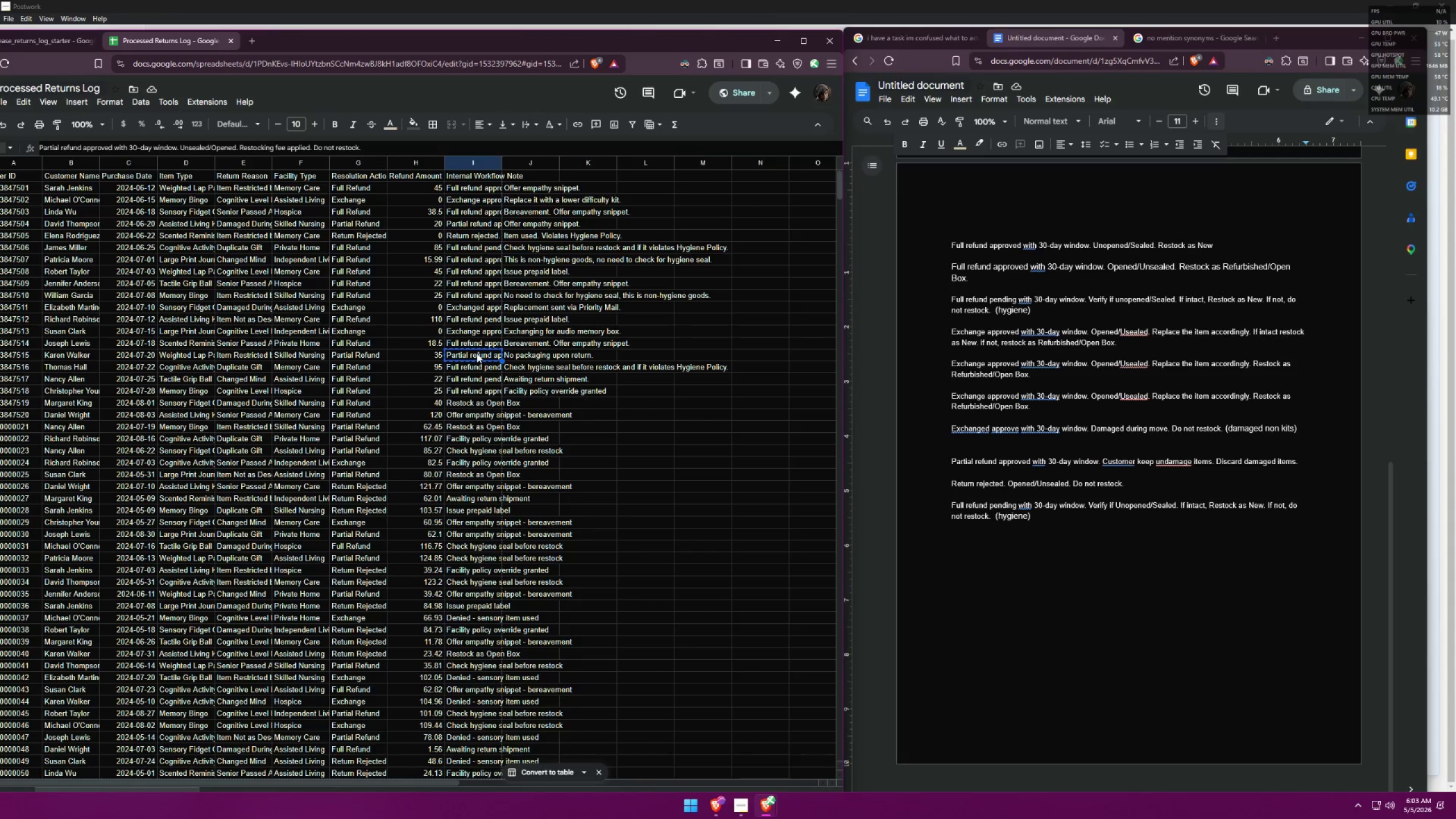 
left_click_drag(start_coordinate=[180, 147], to_coordinate=[235, 143])
 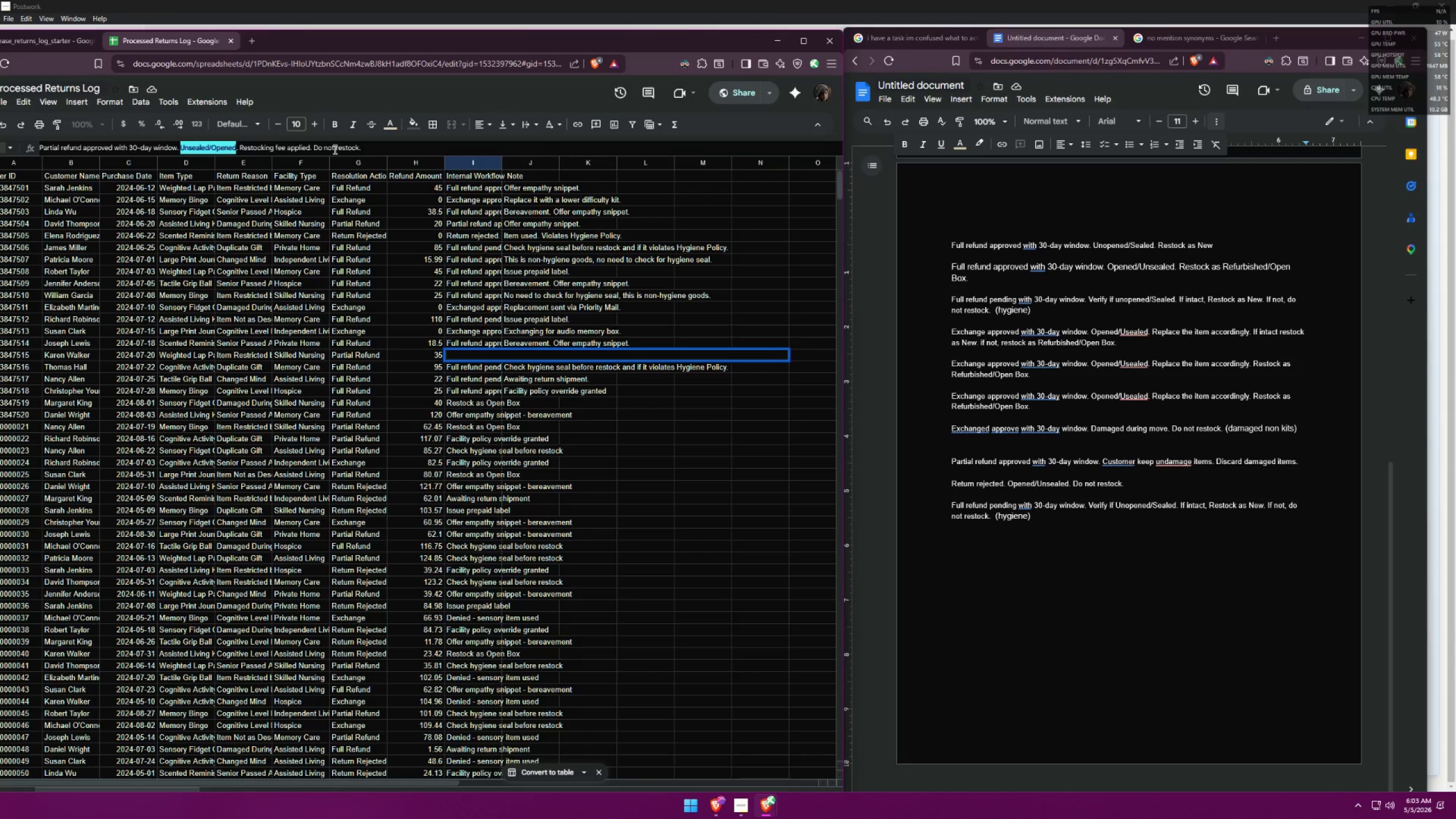 
type(Opene)
key(Backspace)
key(Backspace)
type(med/Unsealed)
 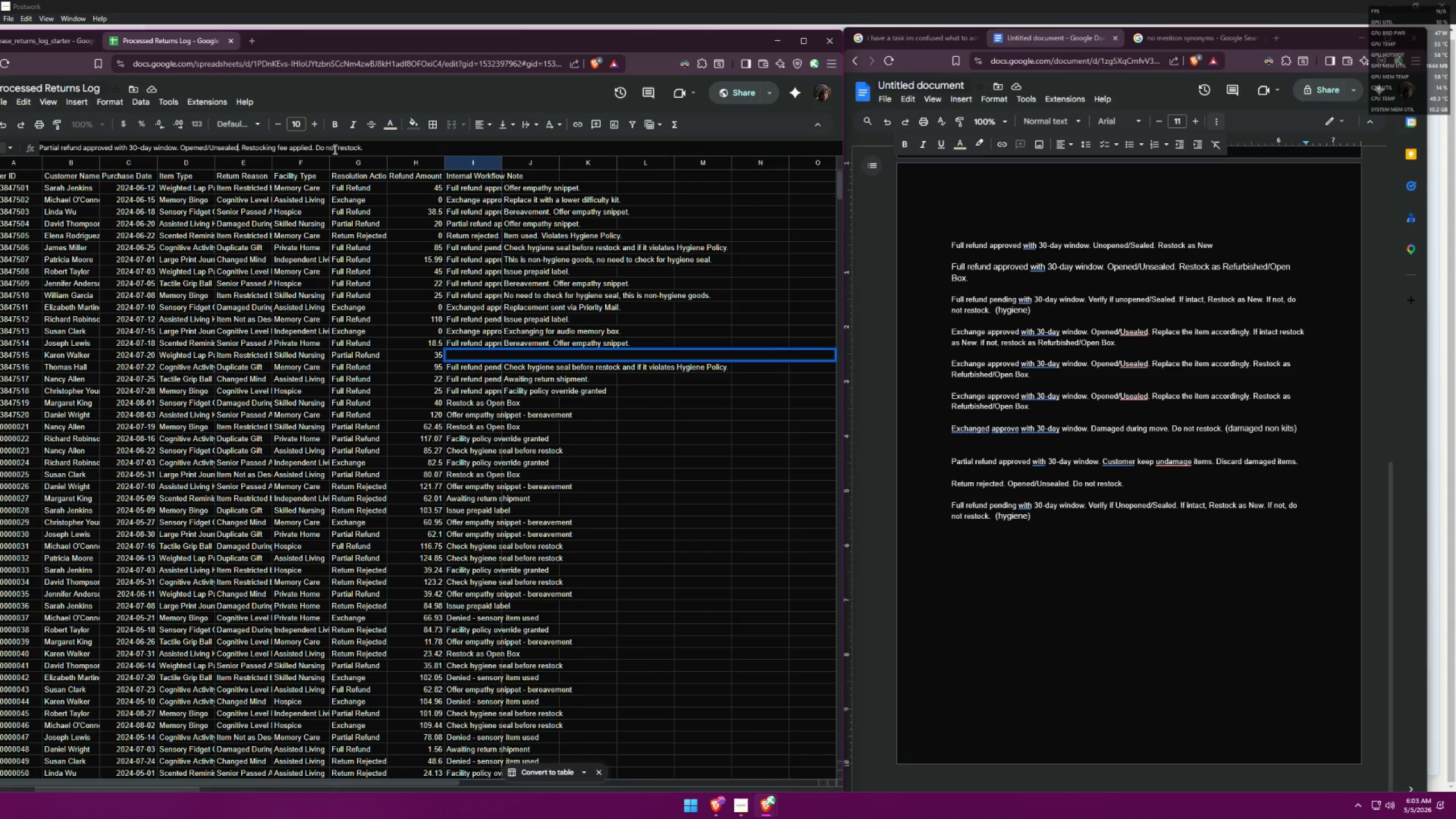 
wait(5.43)
 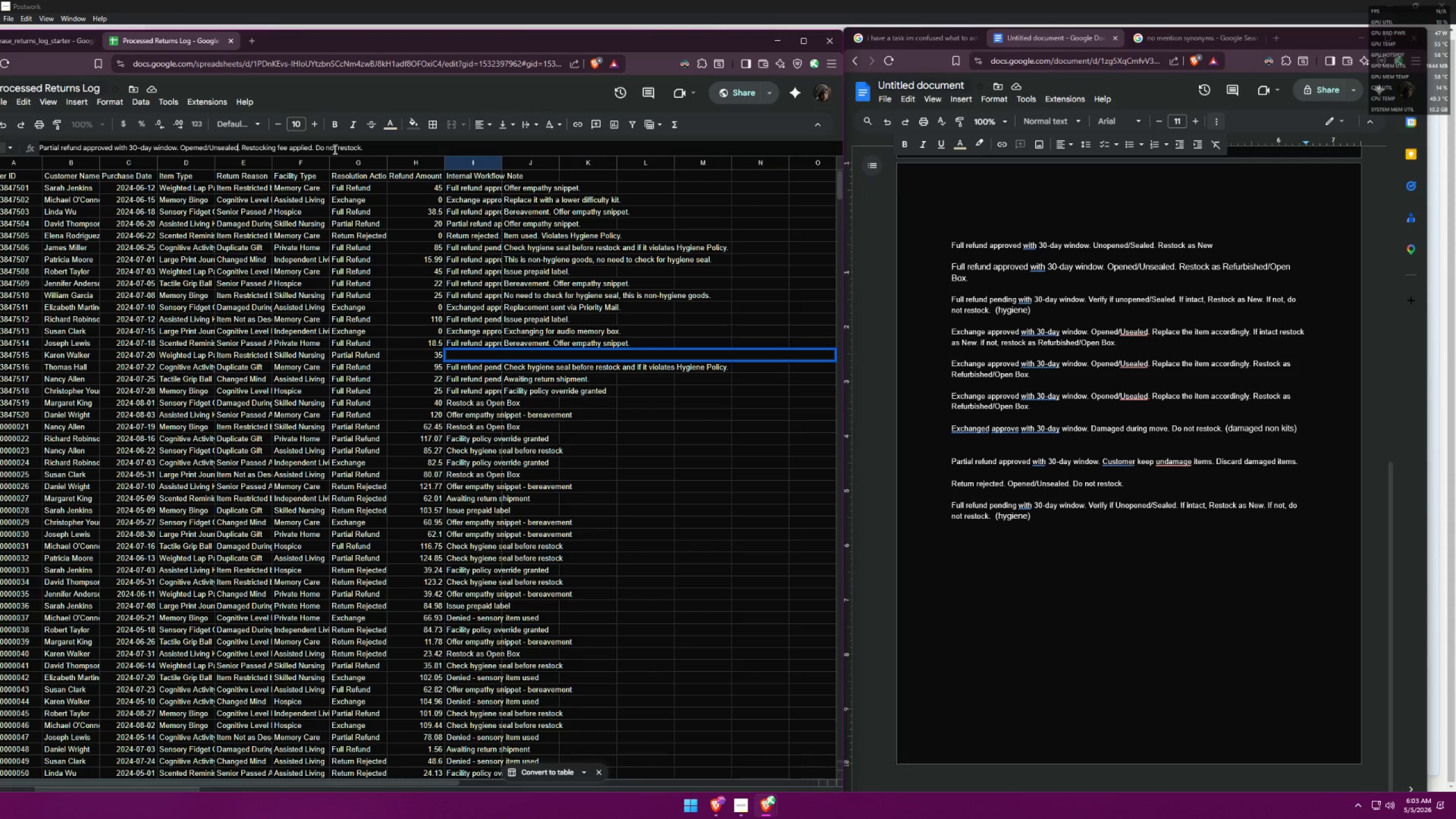 
left_click([515, 353])
 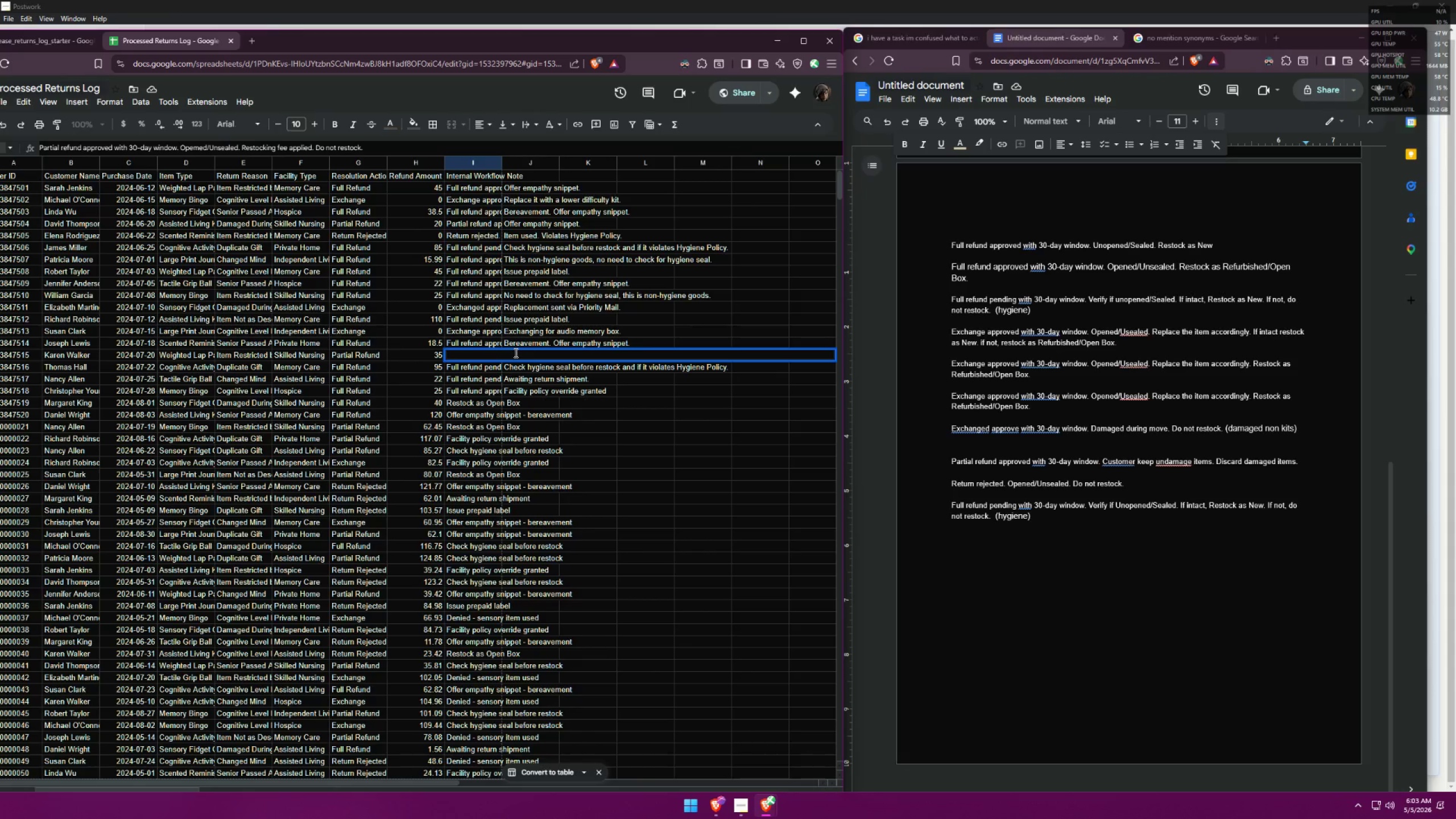 
key(Control+A)
 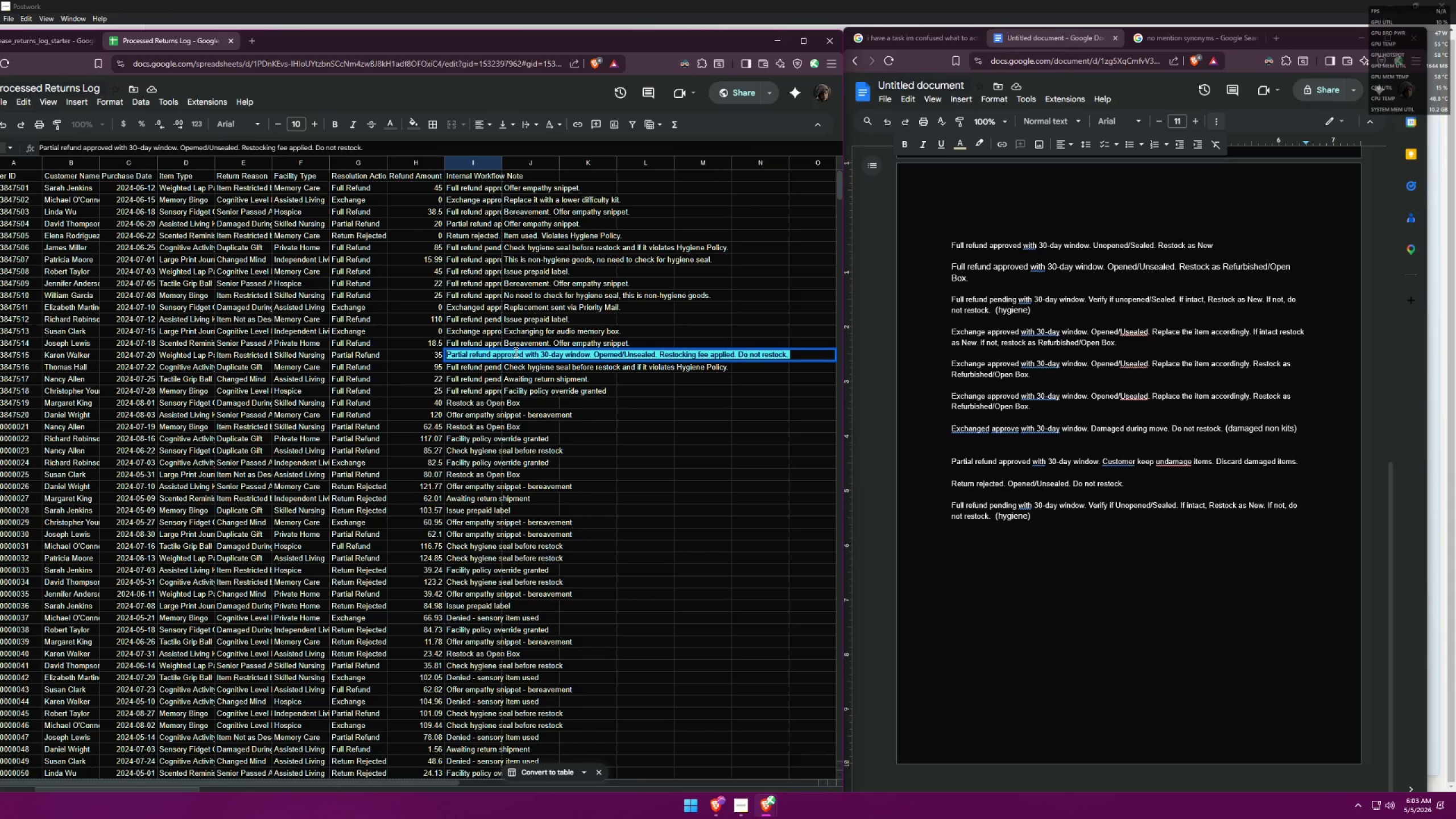 
key(Control+C)
 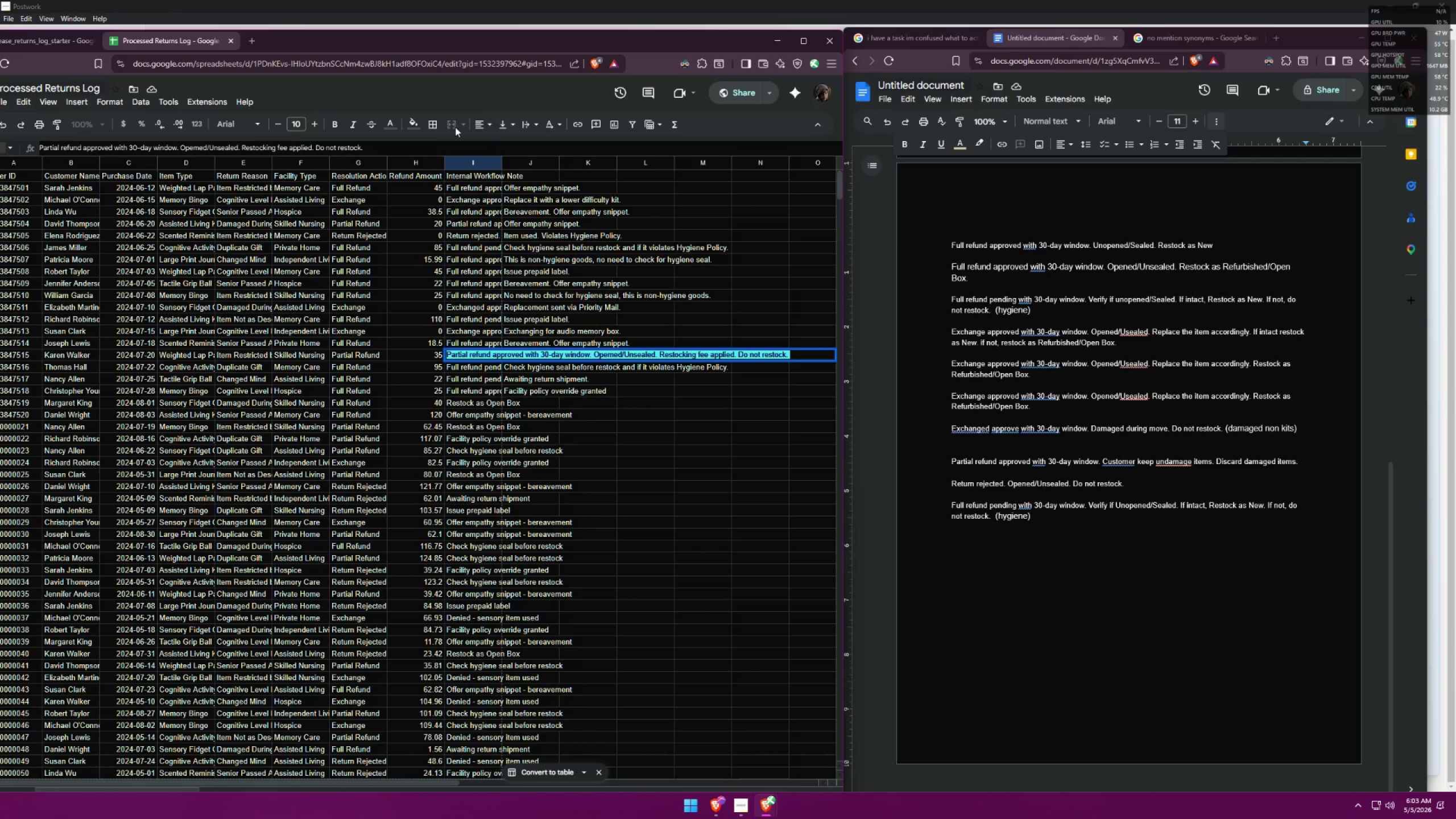 
left_click([395, 122])
 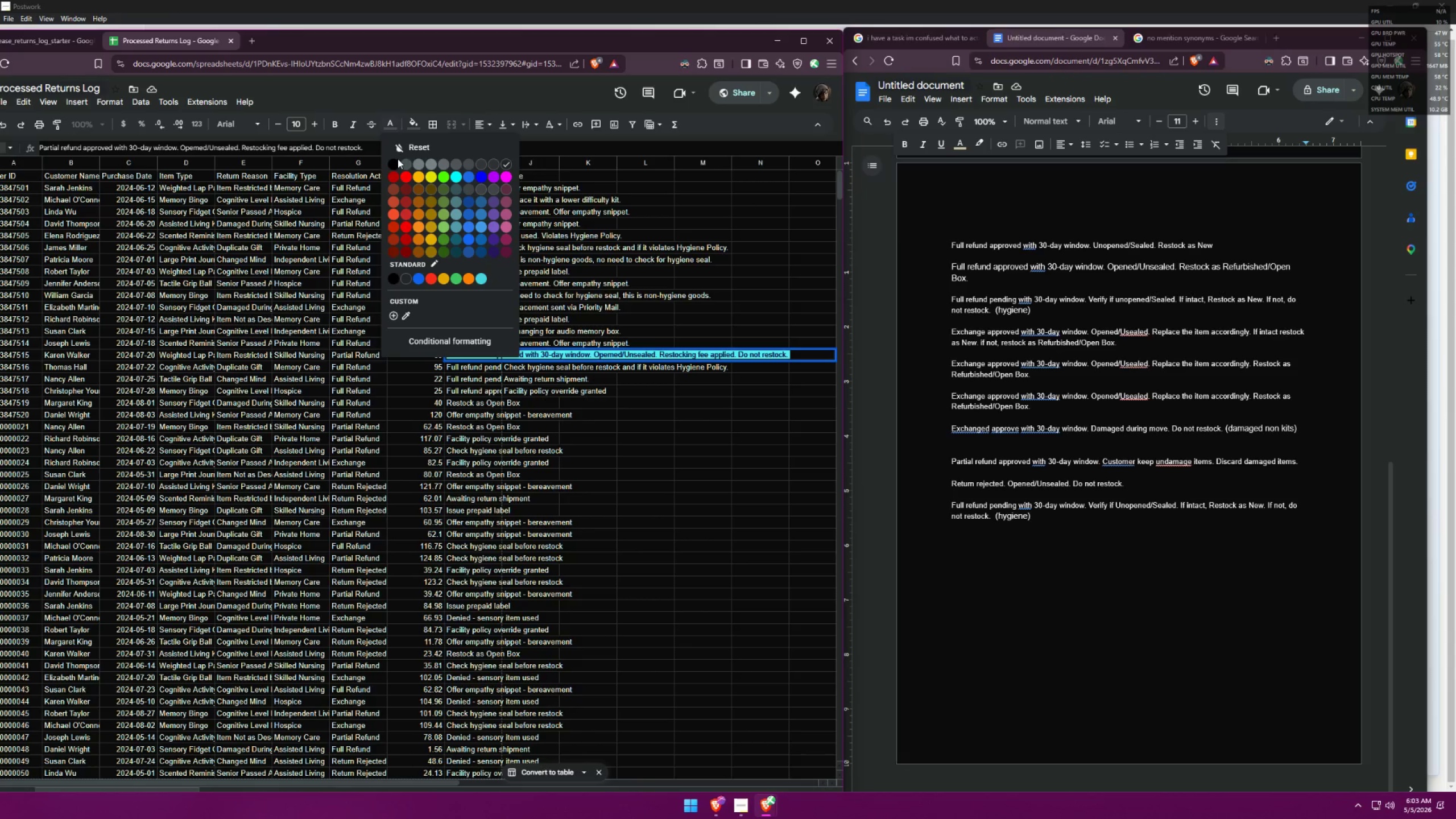 
left_click([398, 162])
 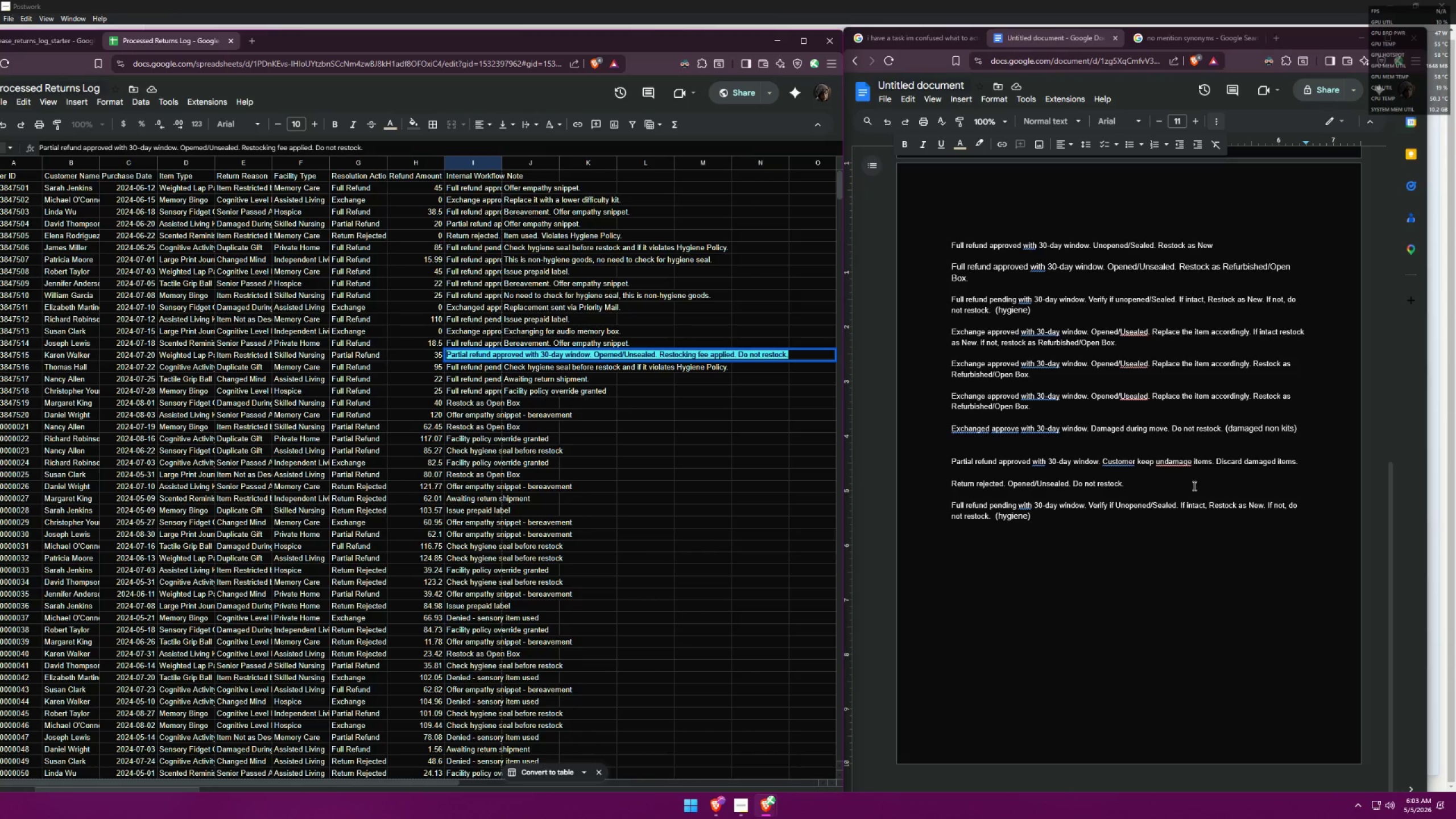 
left_click([1307, 460])
 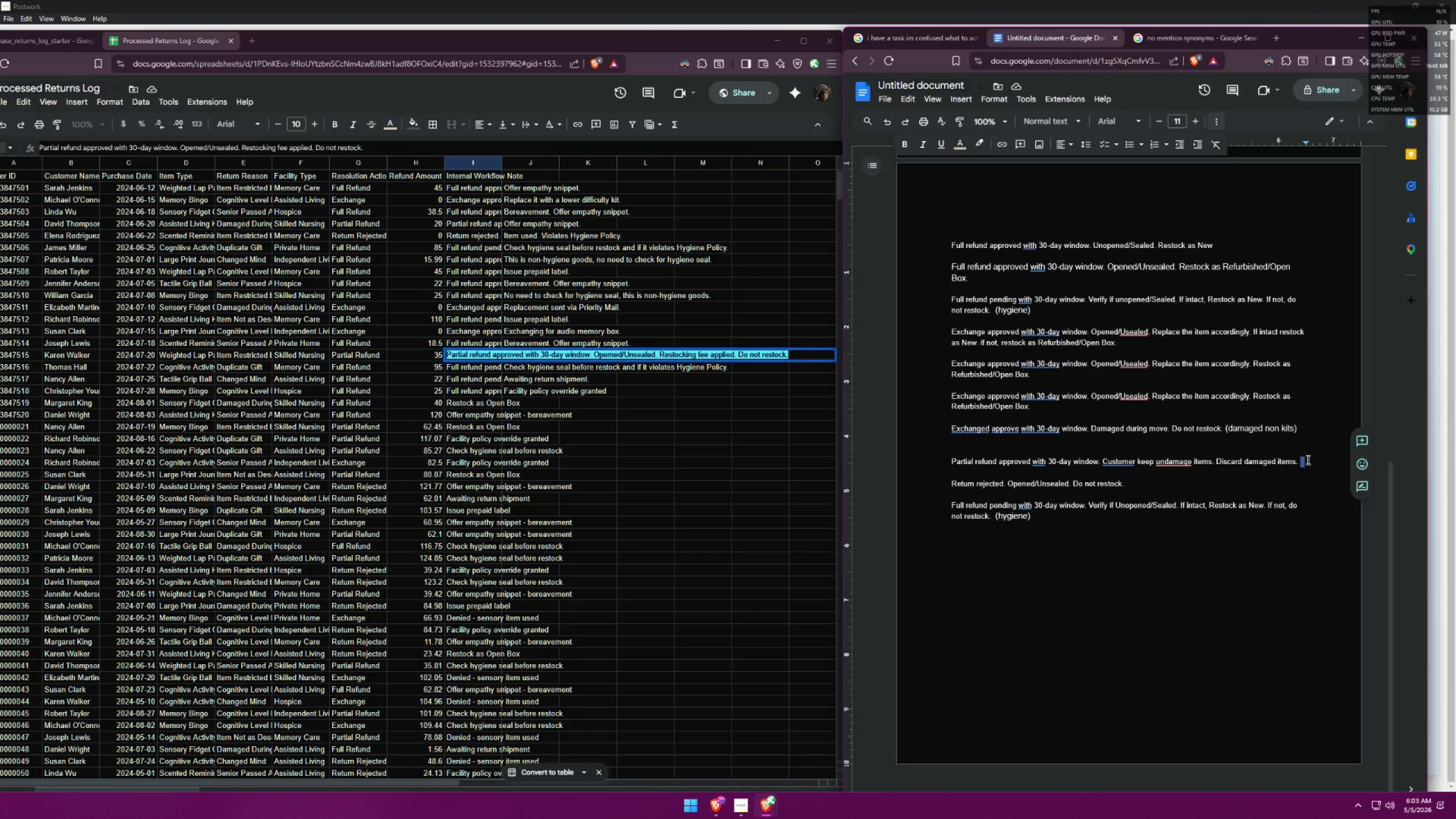 
key(Enter)
 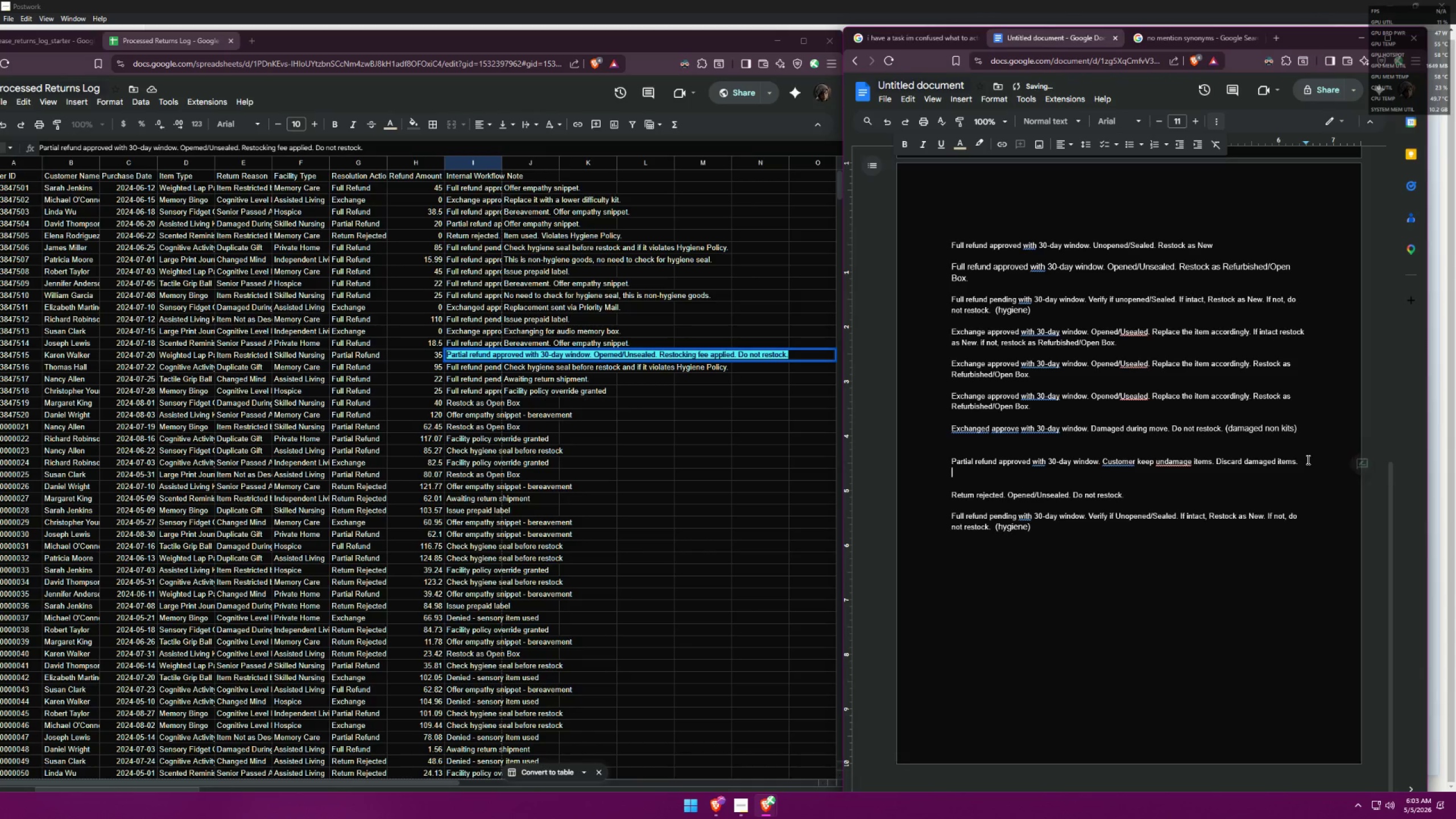 
key(Enter)
 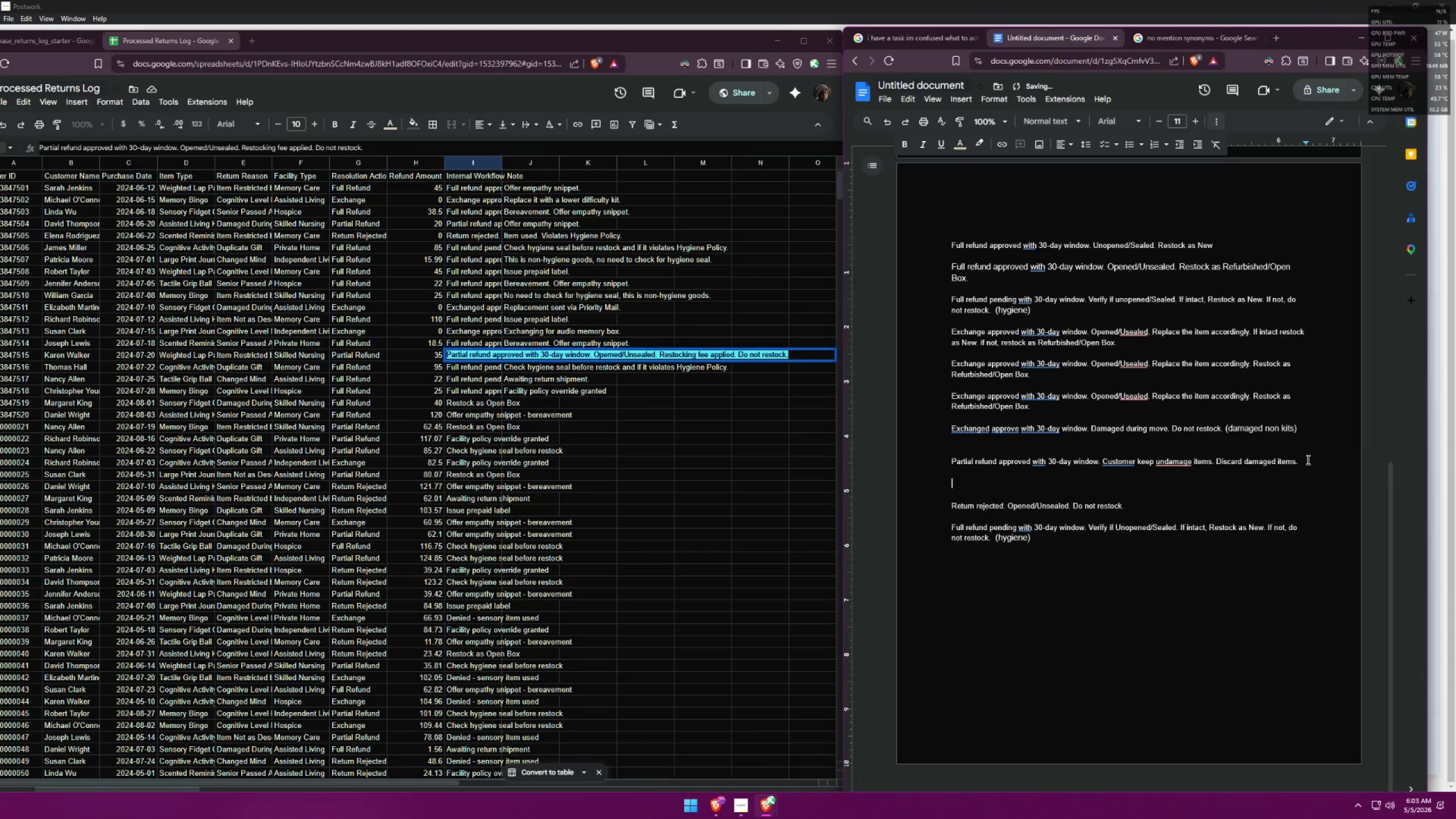 
key(ArrowUp)
 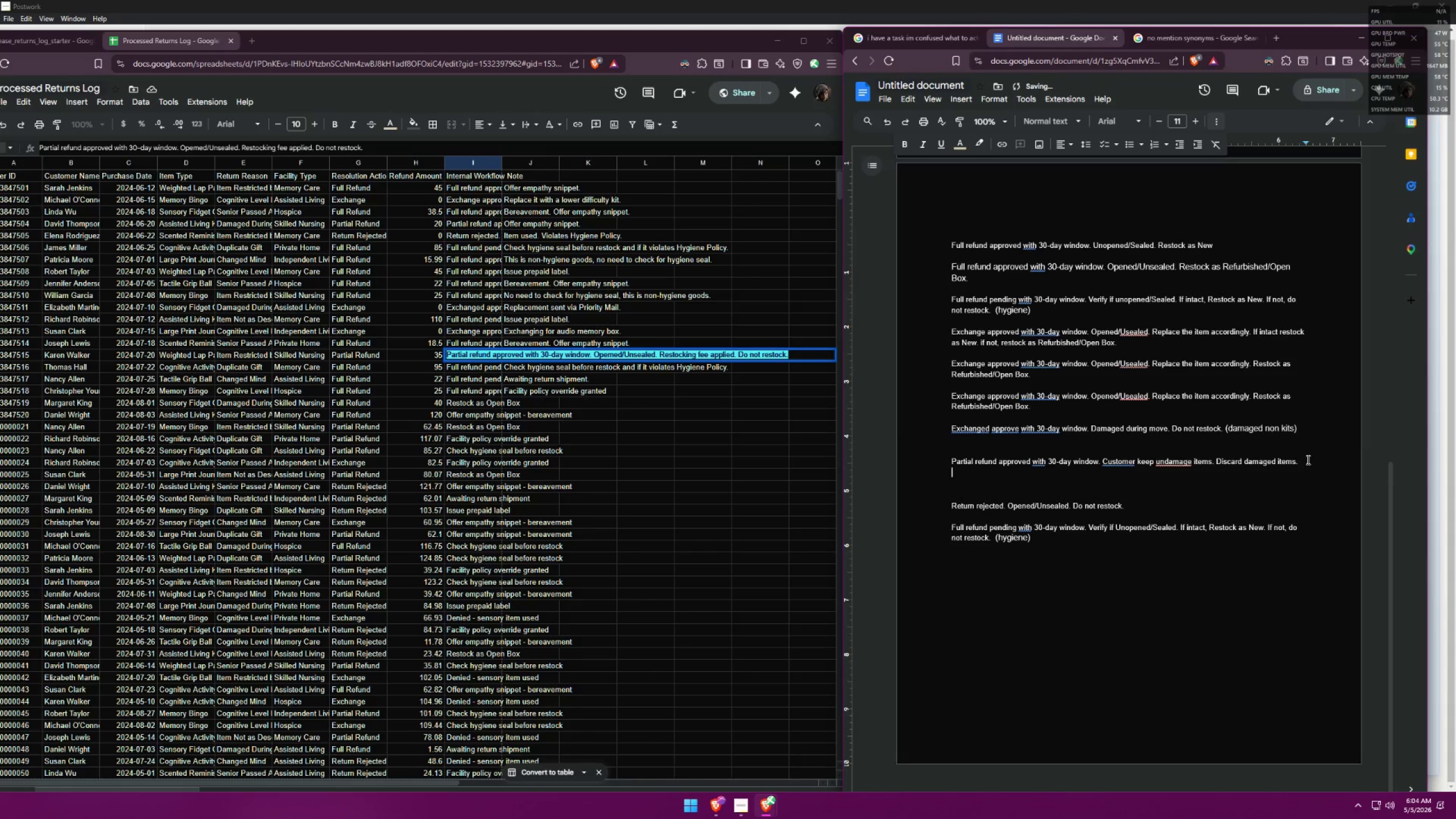 
key(ArrowDown)
 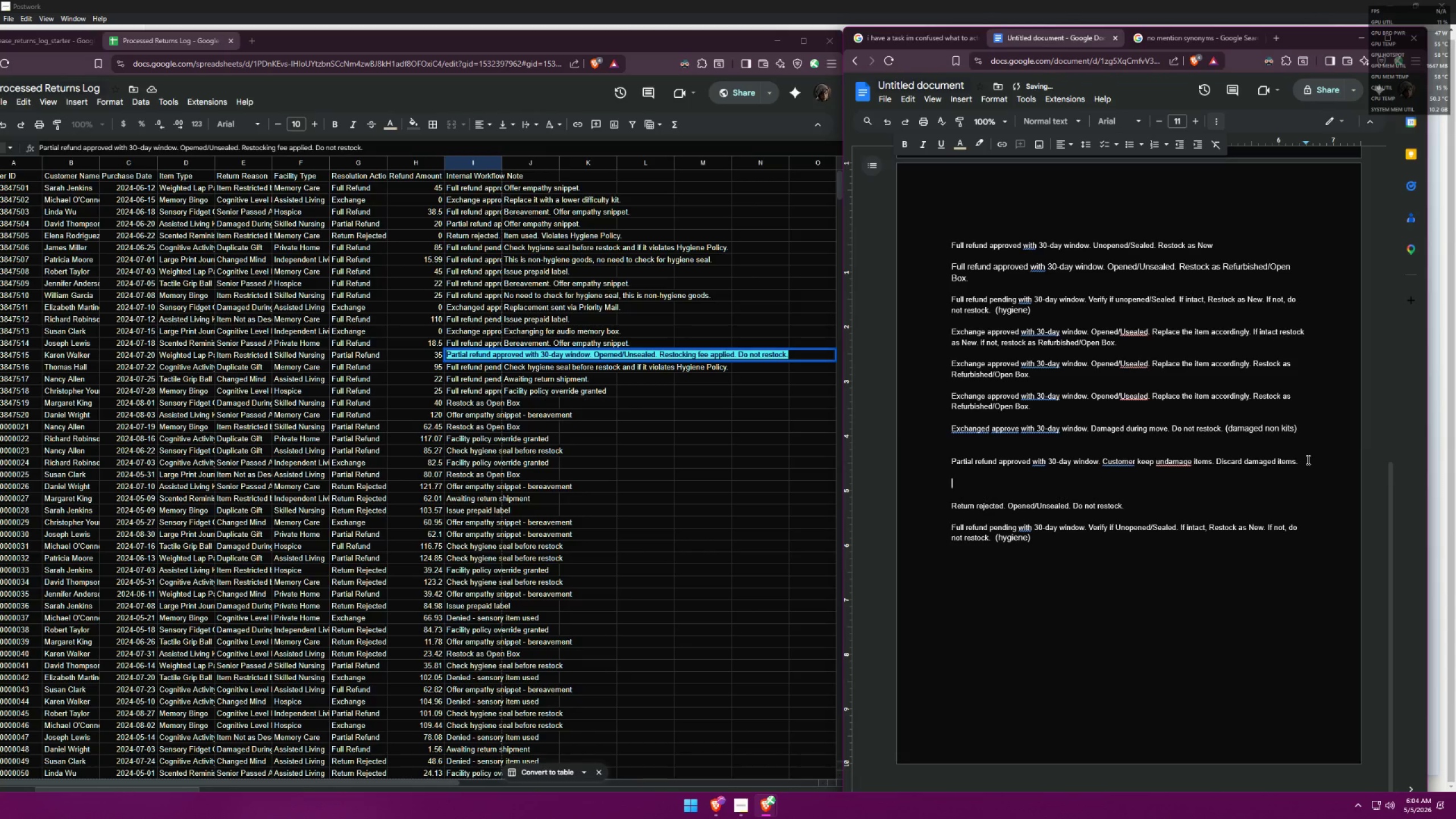 
key(Control+ControlLeft)
 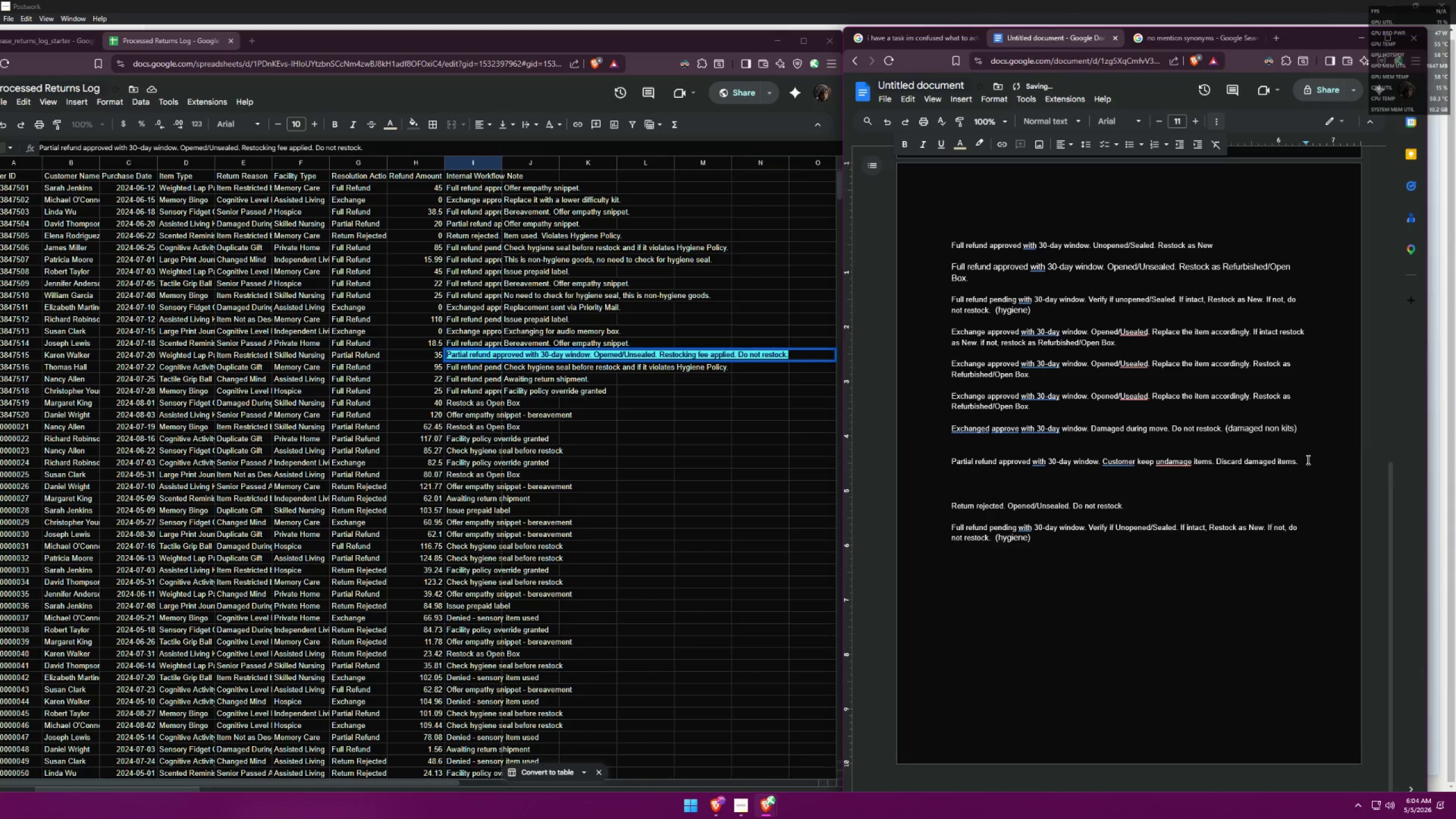 
key(Control+V)
 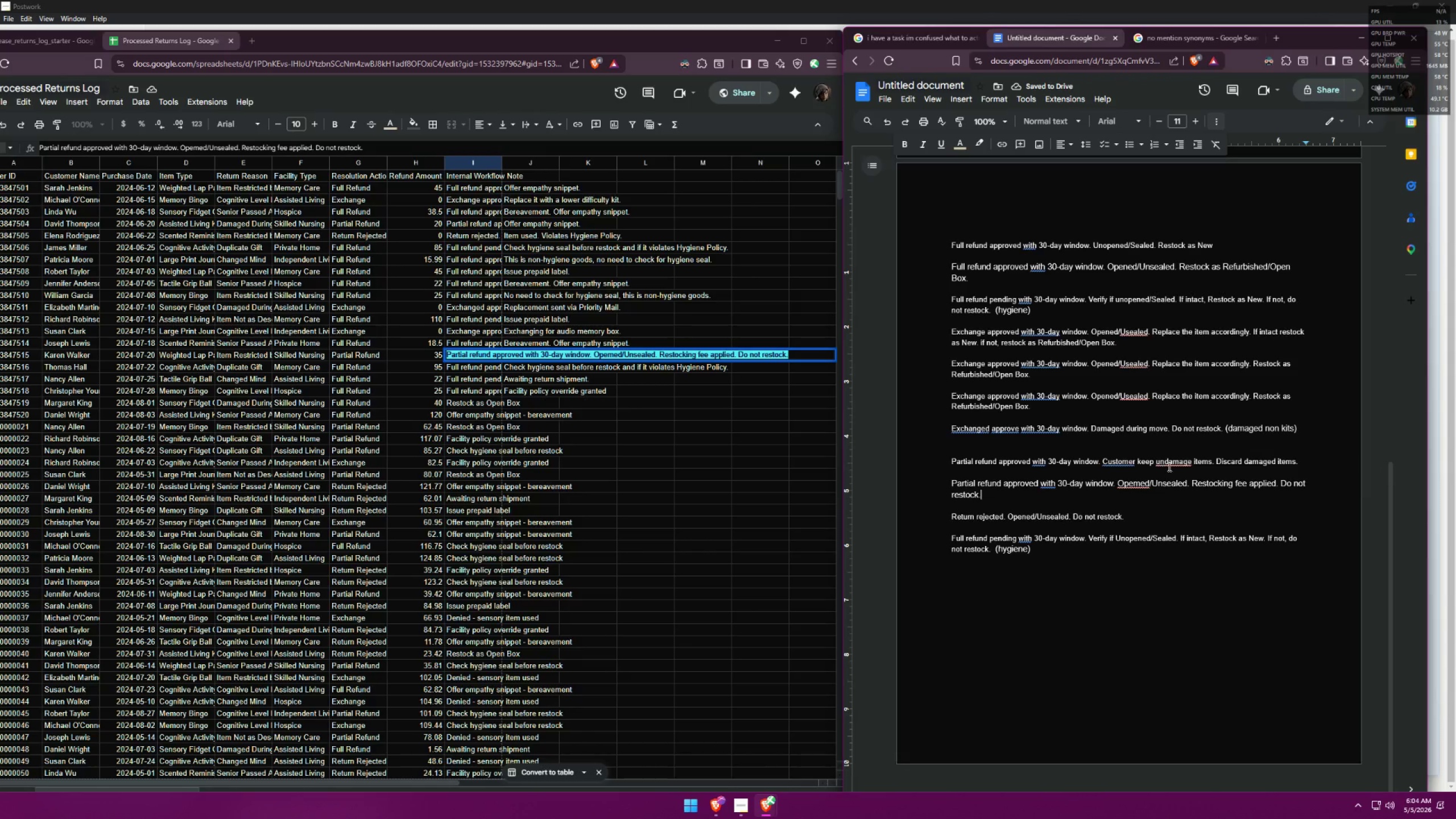 
left_click([1176, 461])
 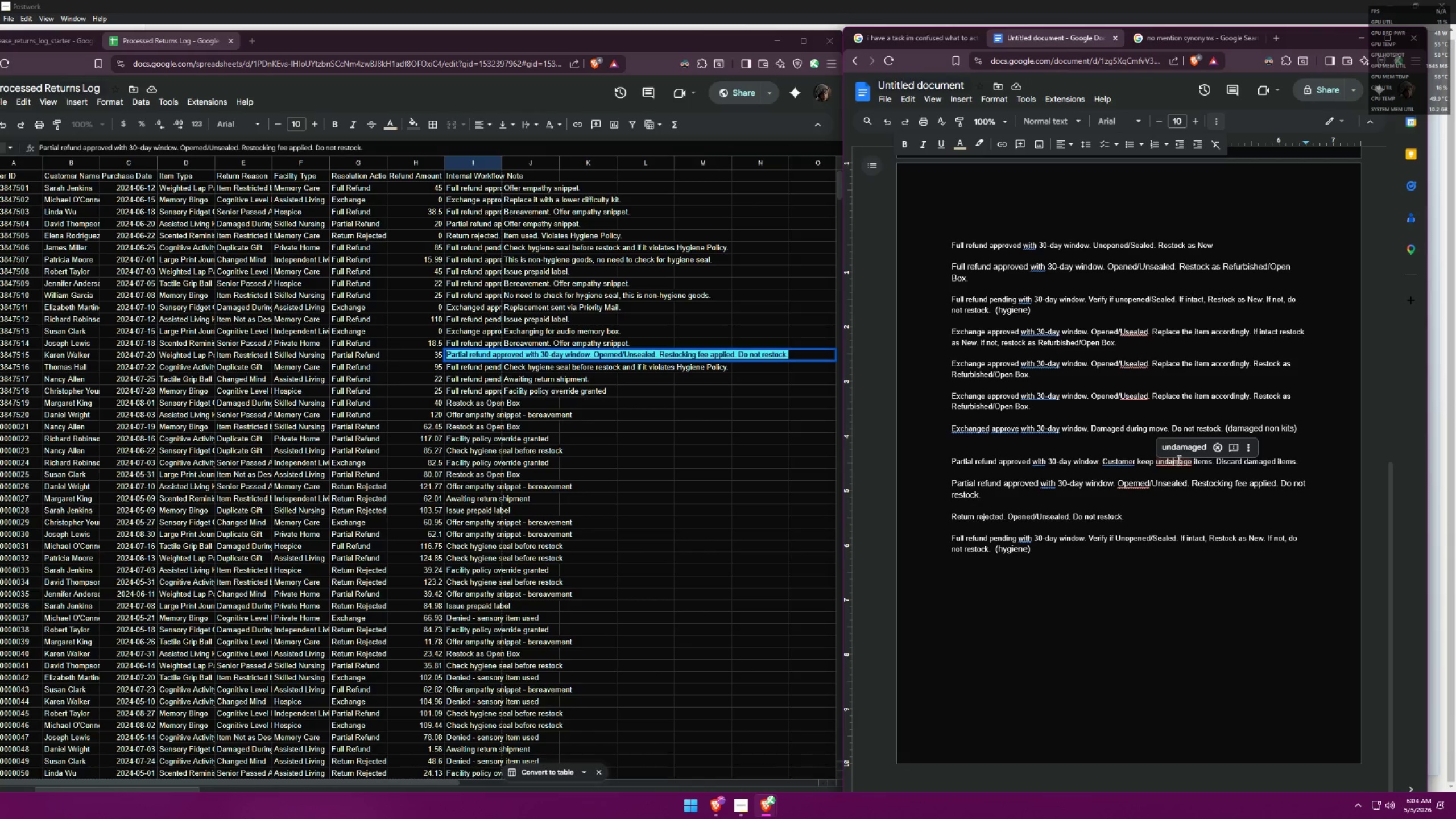 
left_click([1192, 448])
 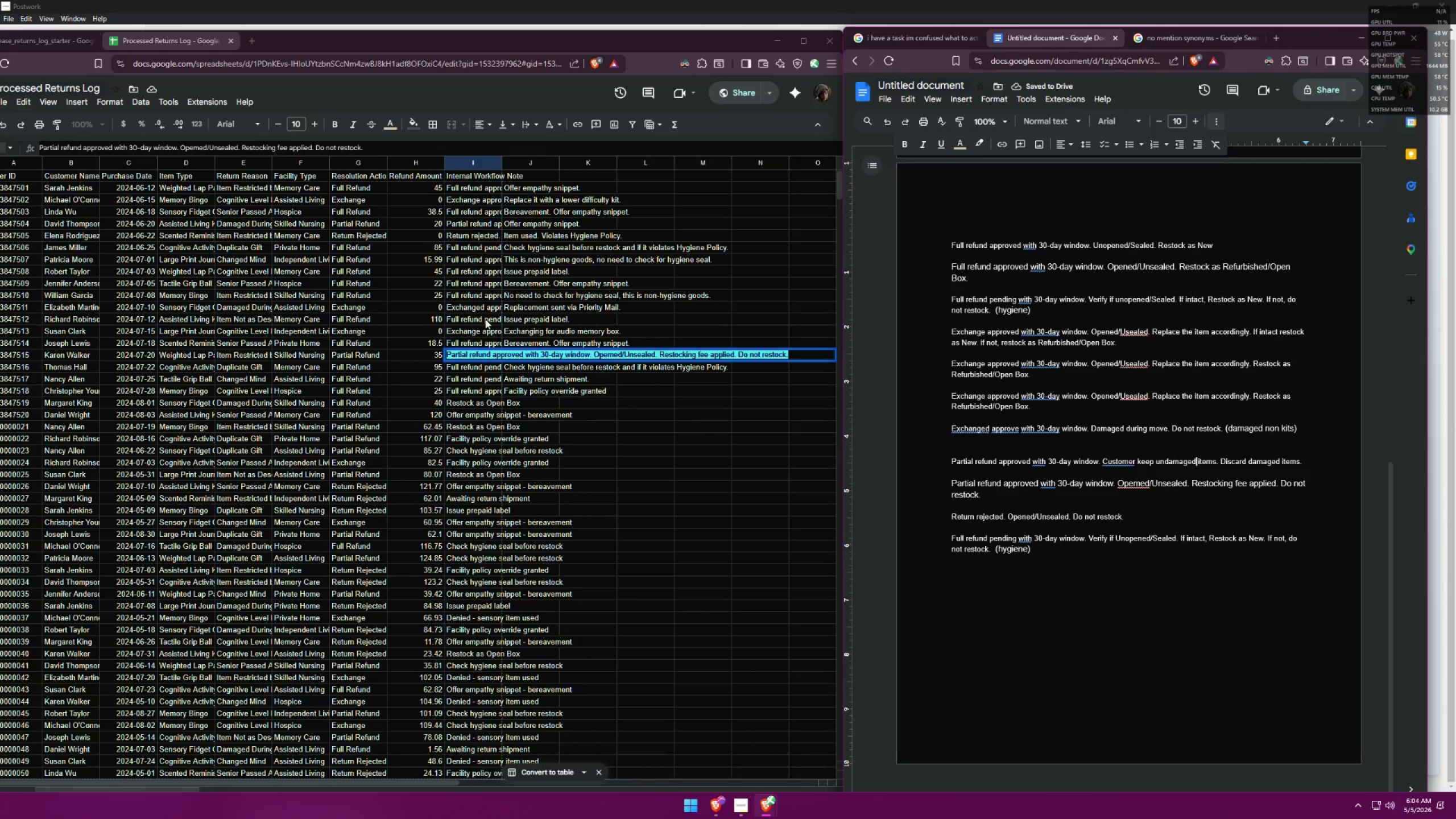 
wait(5.6)
 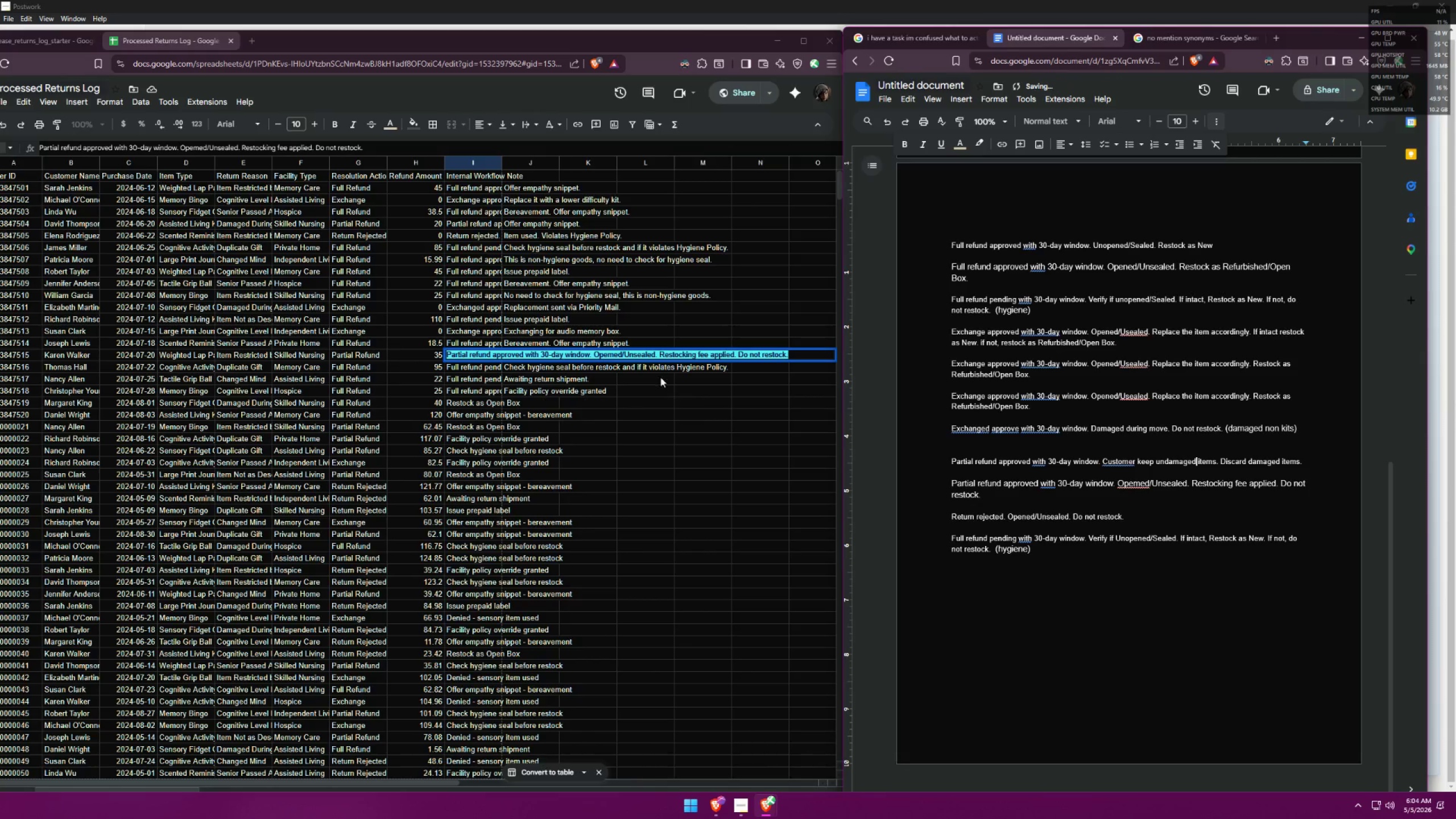 
left_click([470, 221])
 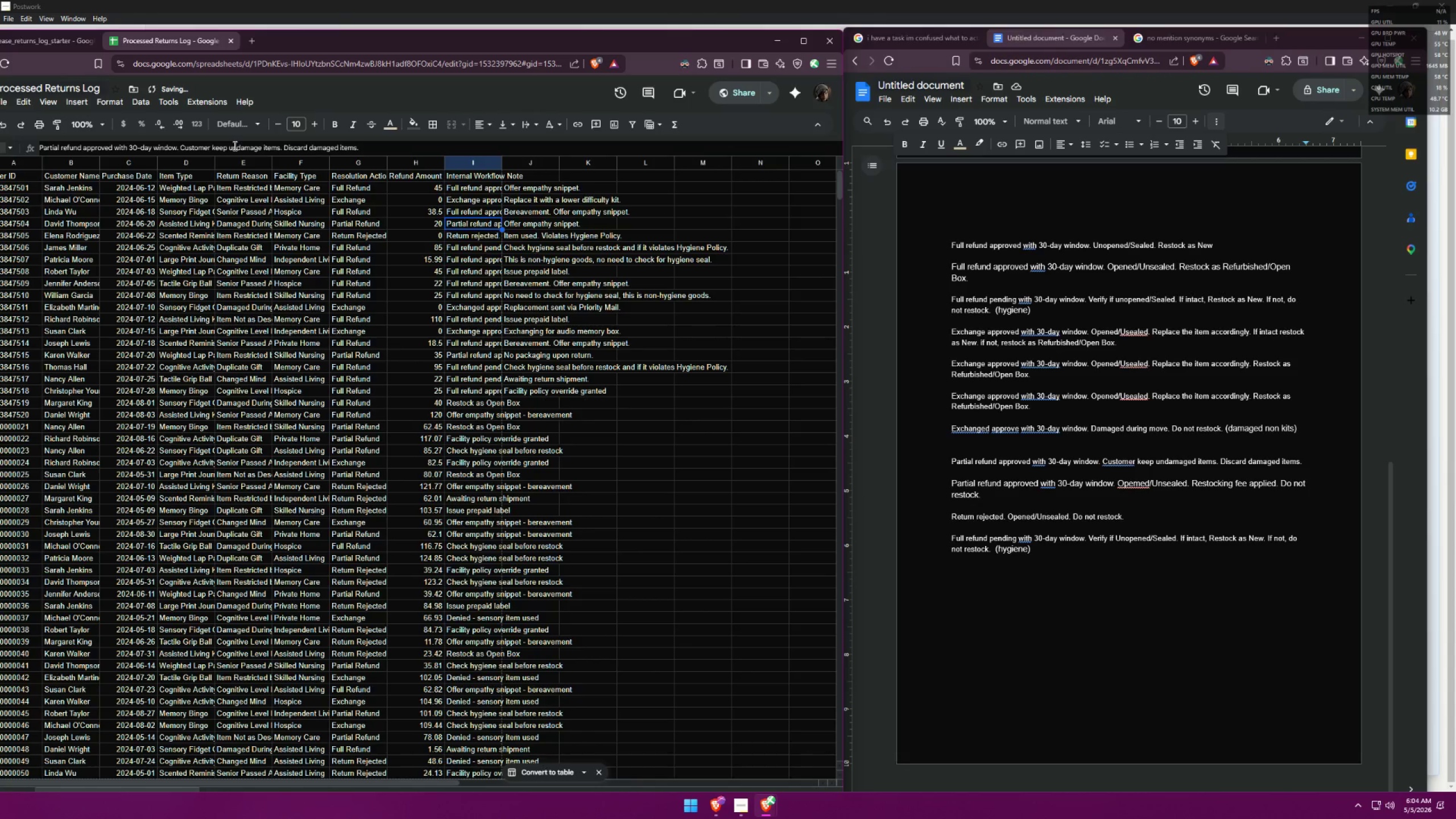 
left_click([239, 144])
 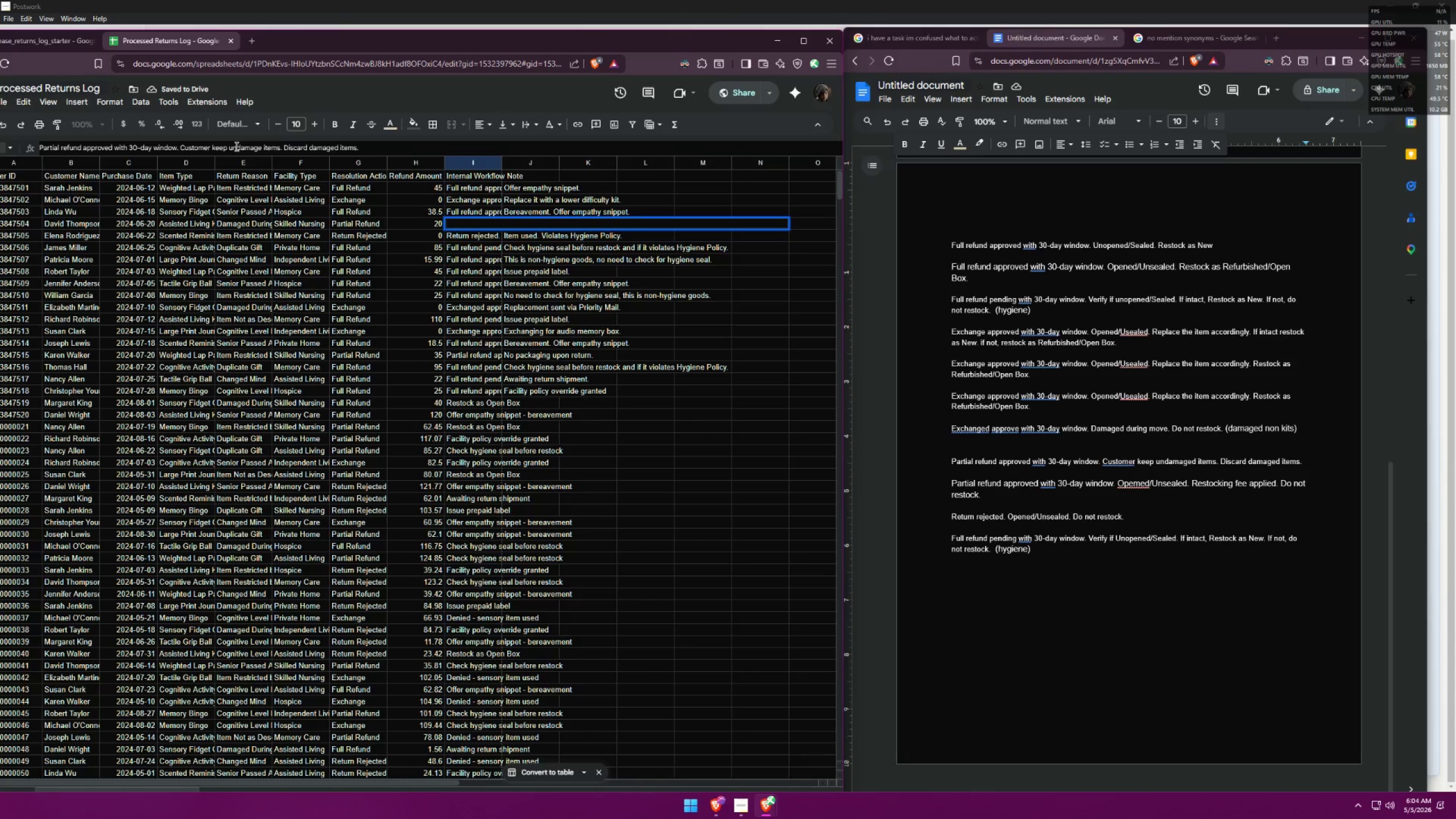 
left_click([237, 146])
 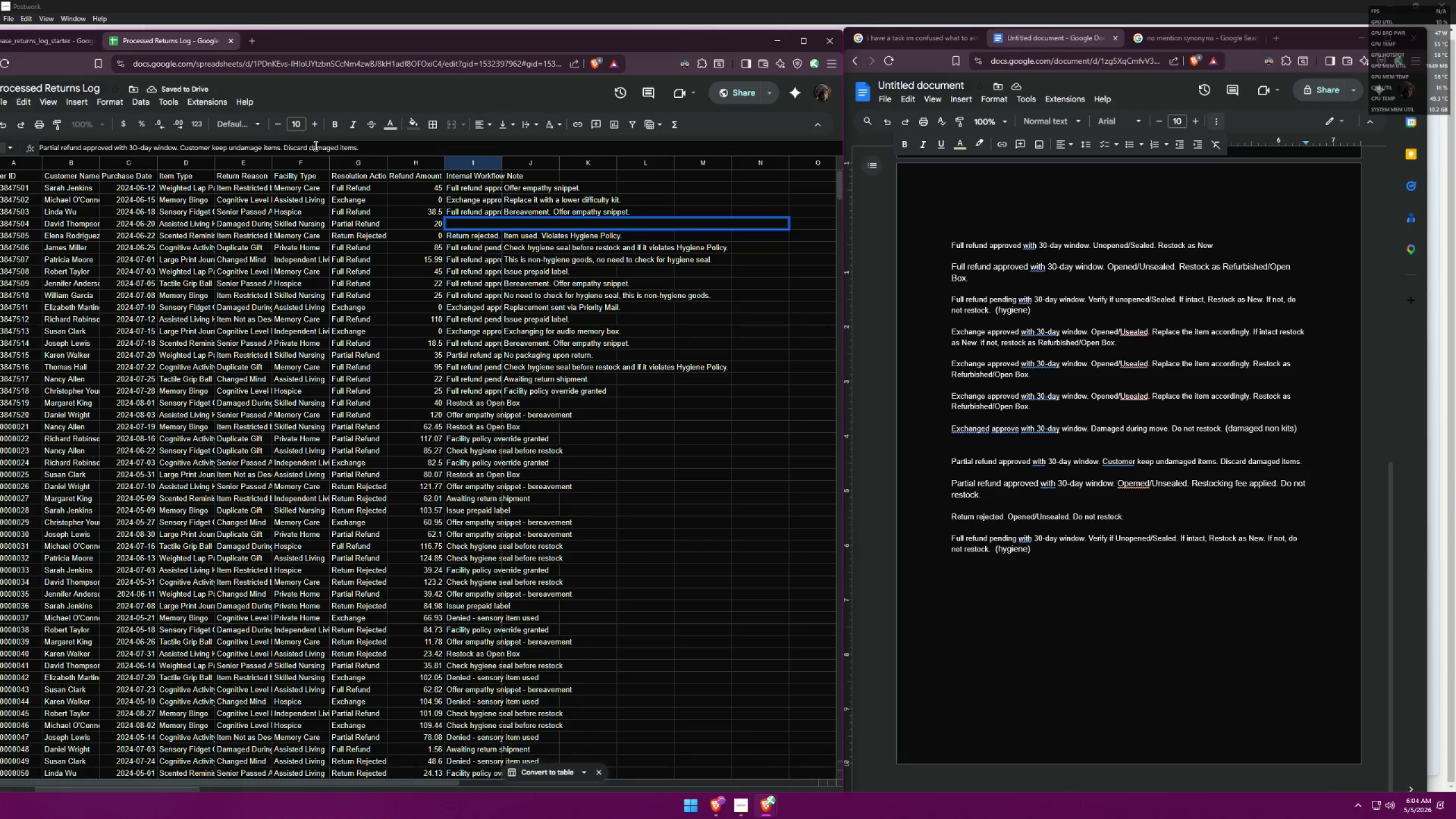 
key(Minus)
 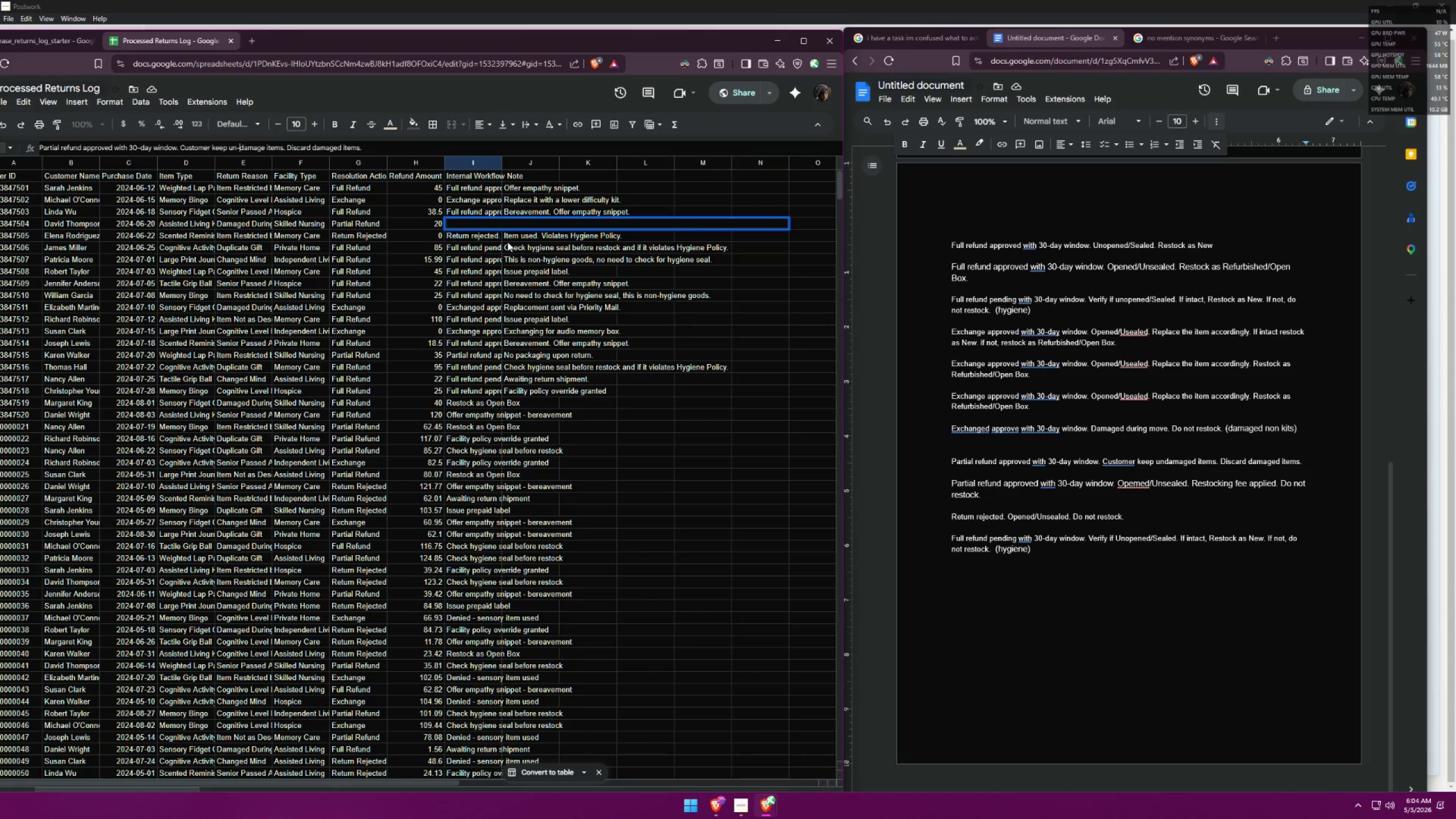 
wait(6.04)
 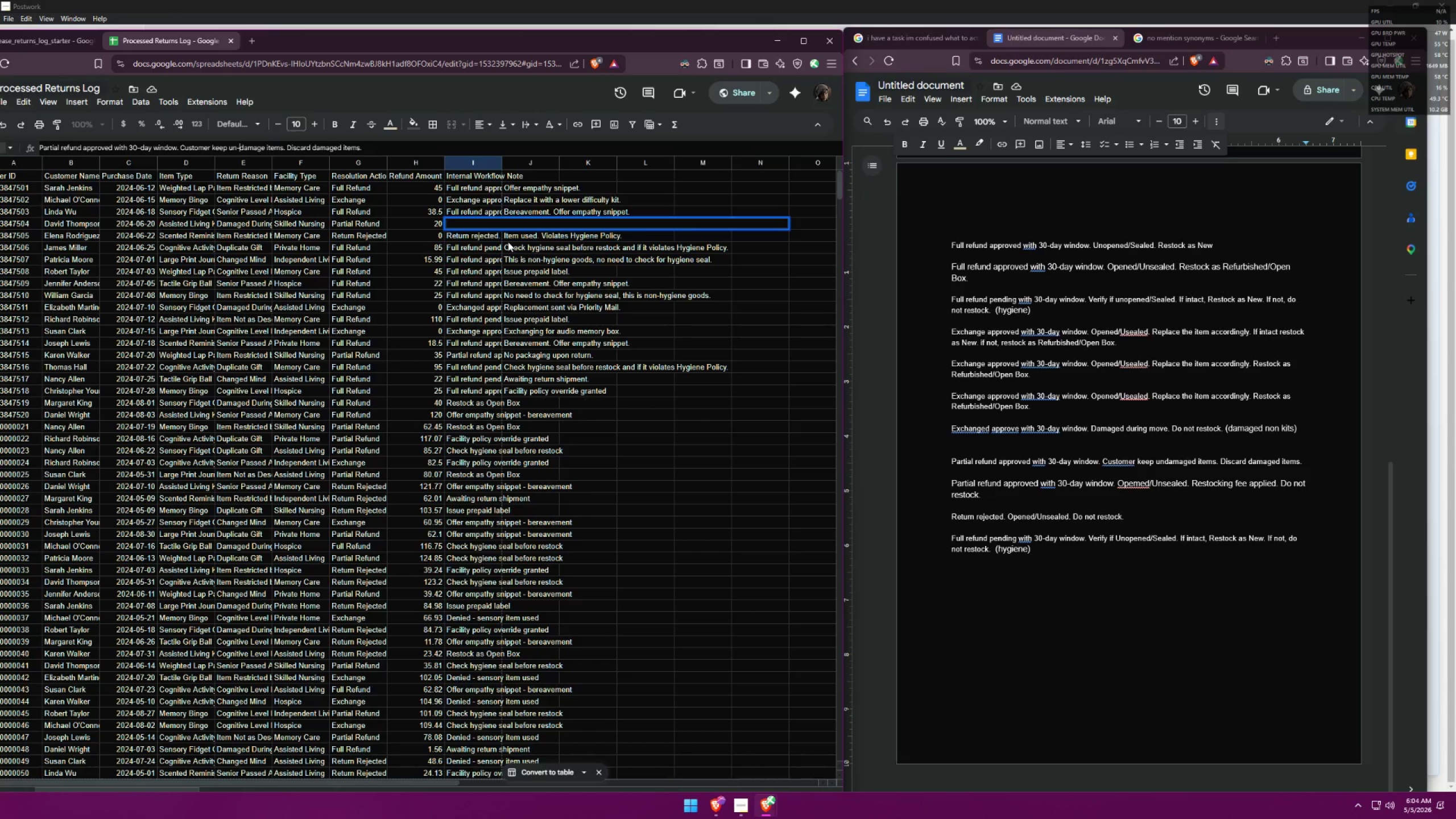 
key(Backspace)
 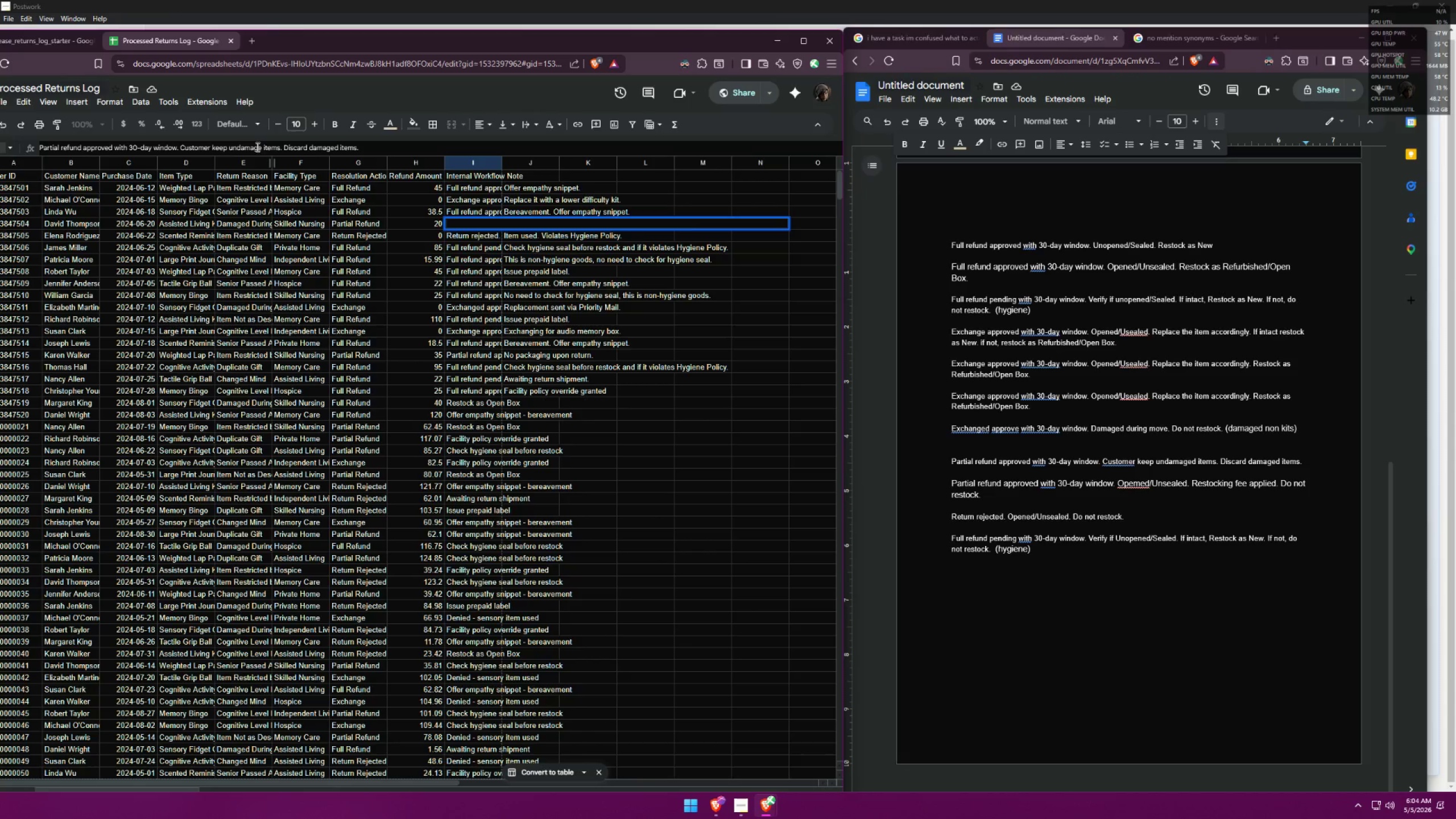 
left_click([261, 150])
 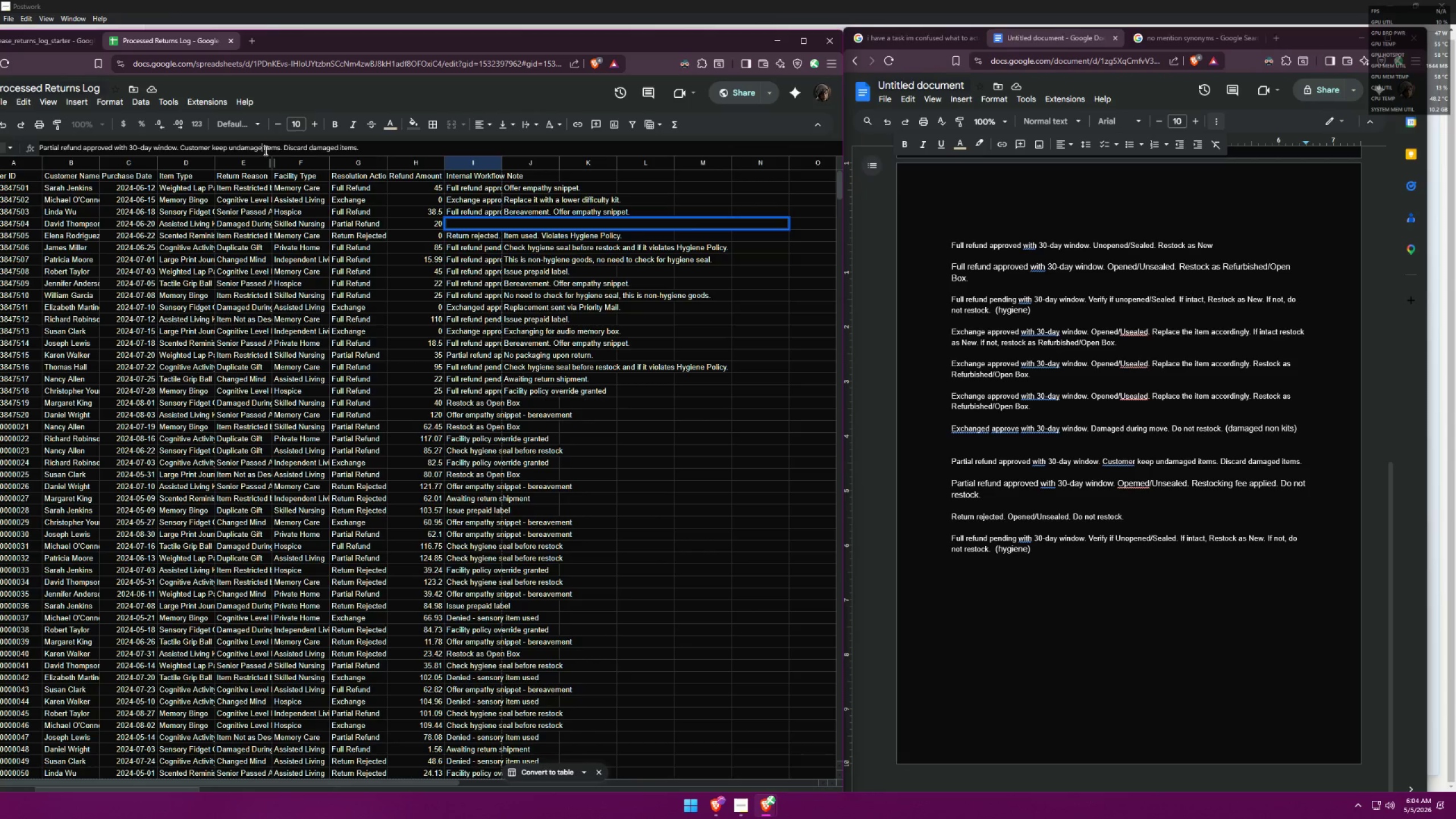 
key(D)
 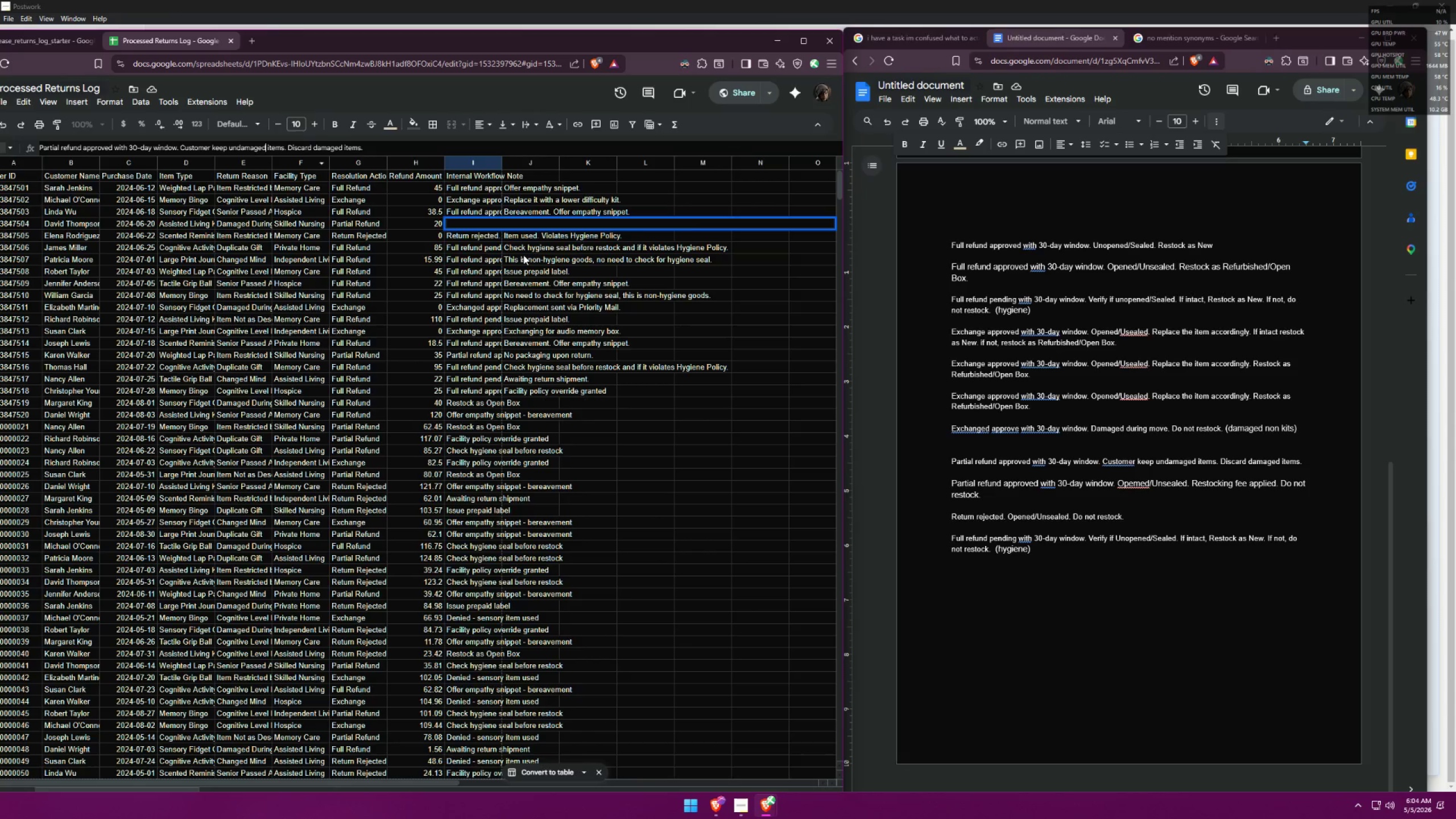 
left_click([523, 255])
 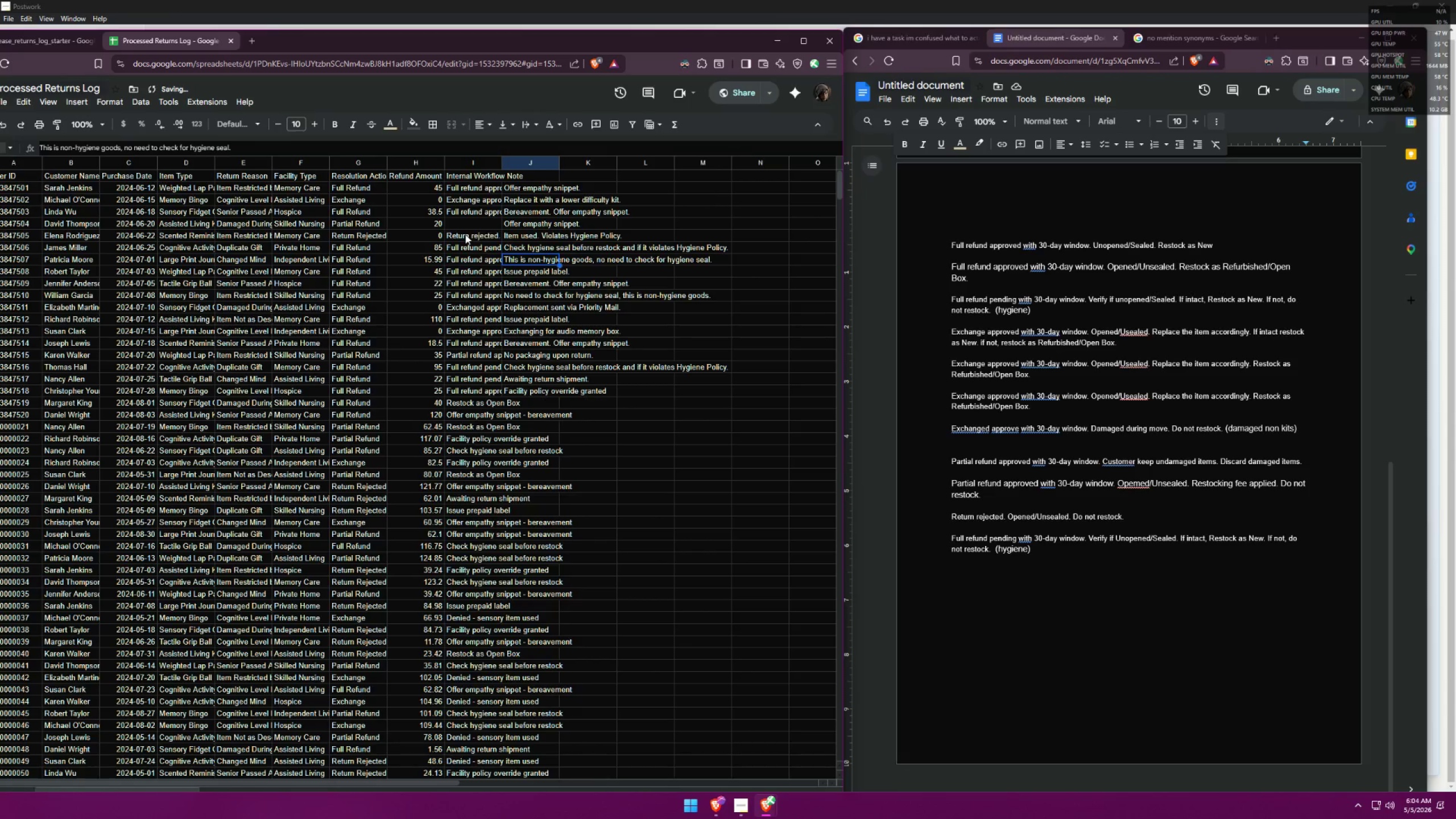 
left_click([470, 225])
 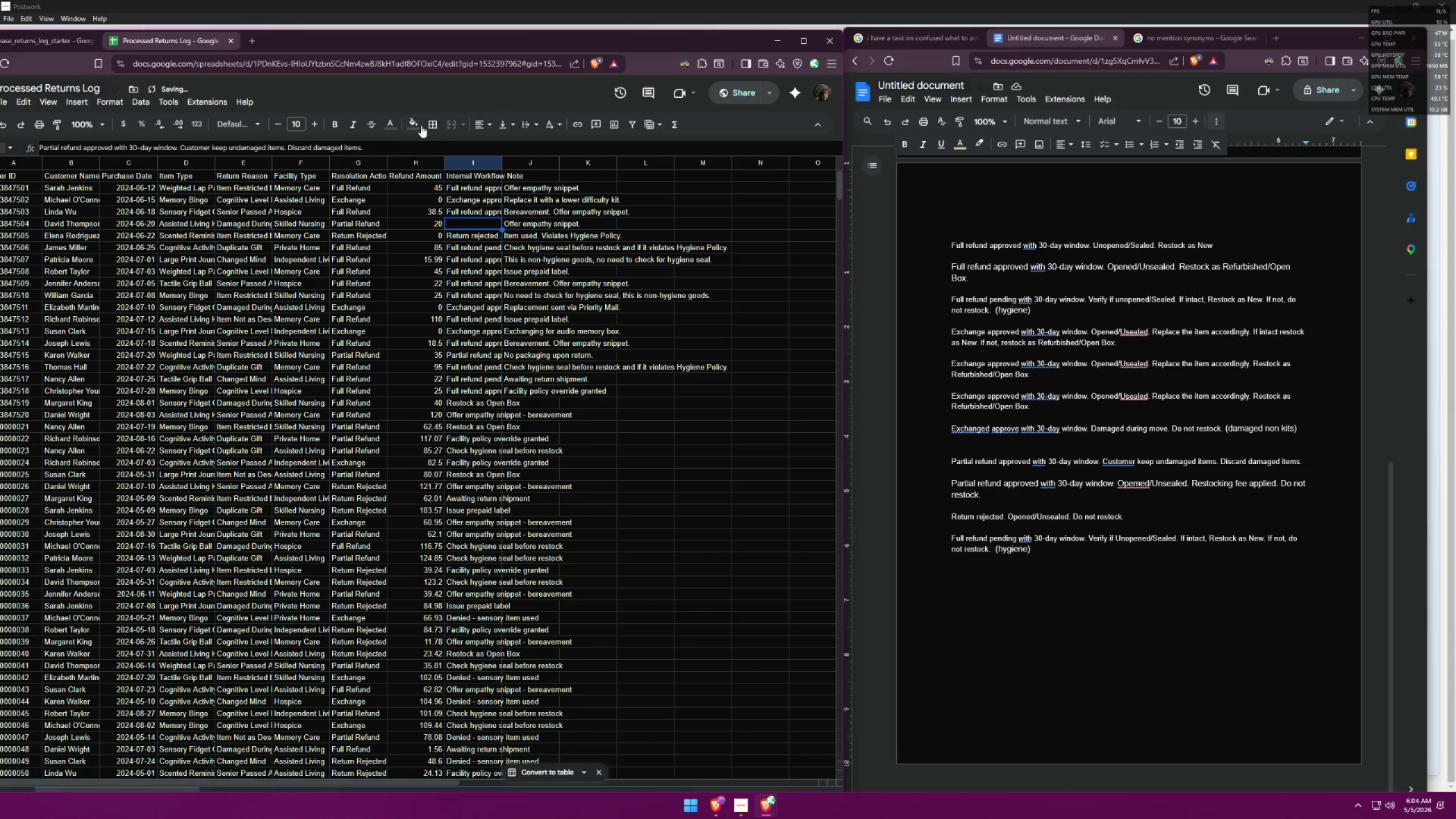 
left_click([386, 122])
 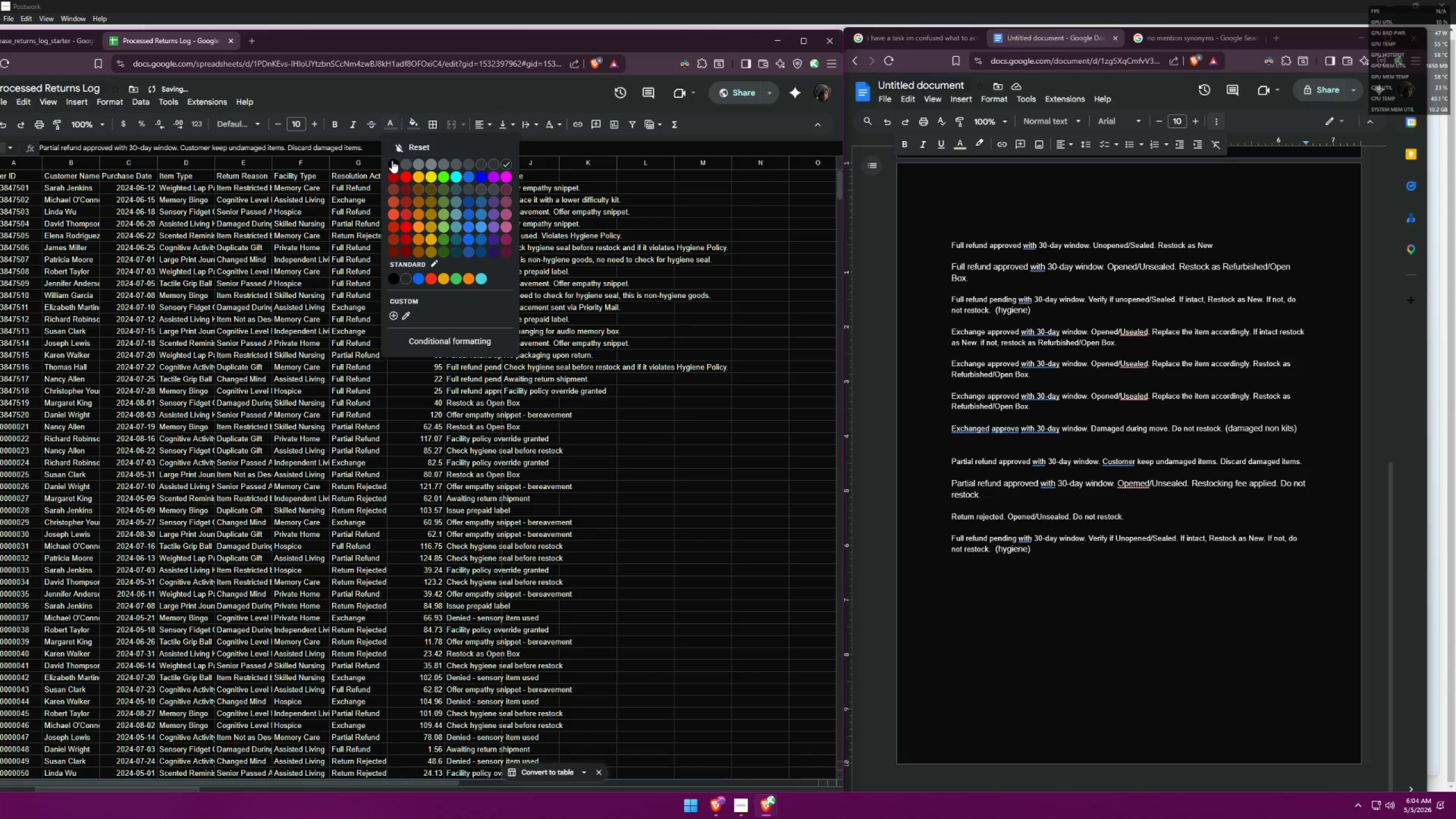 
left_click([391, 161])
 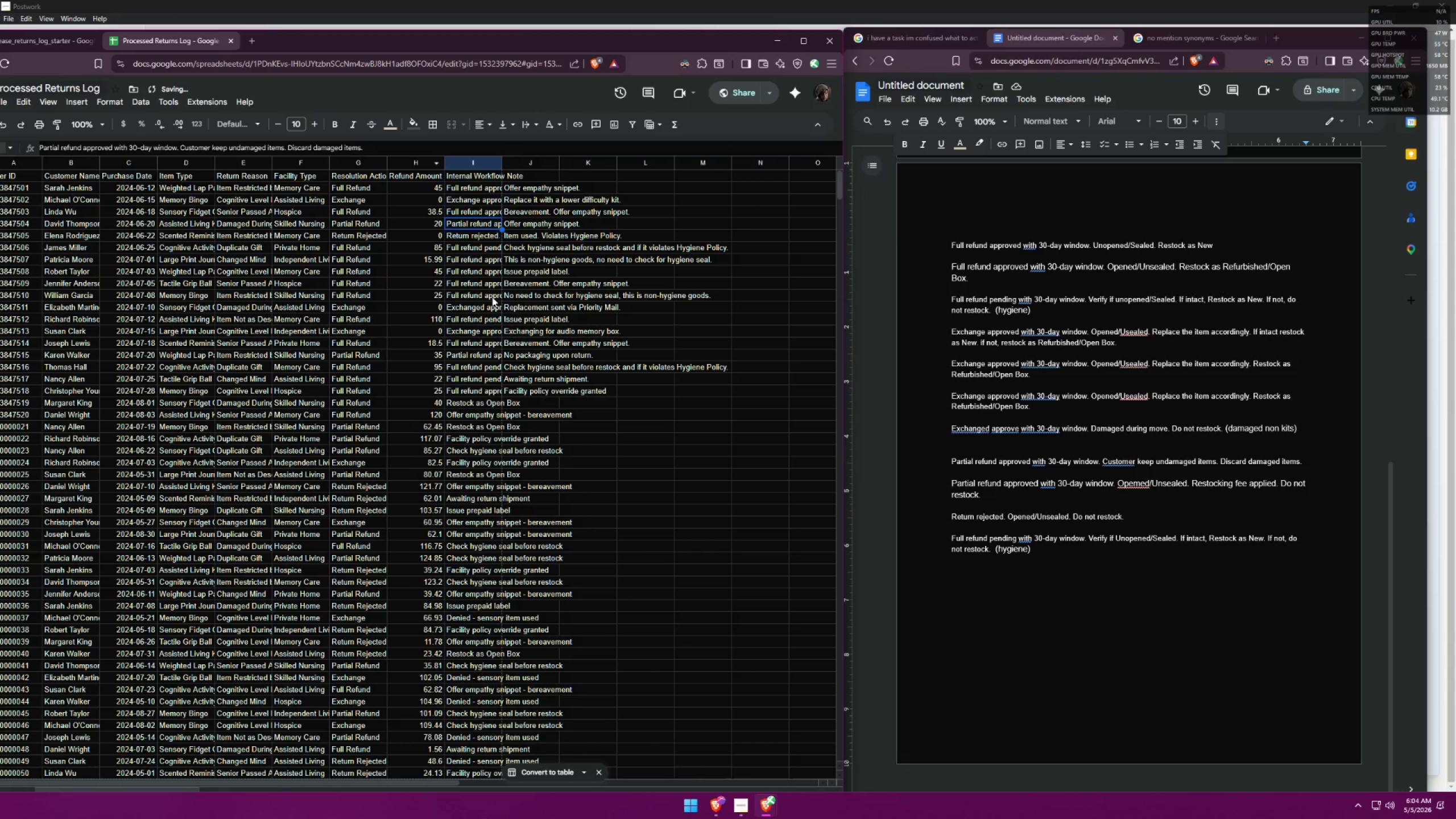 
left_click([481, 320])
 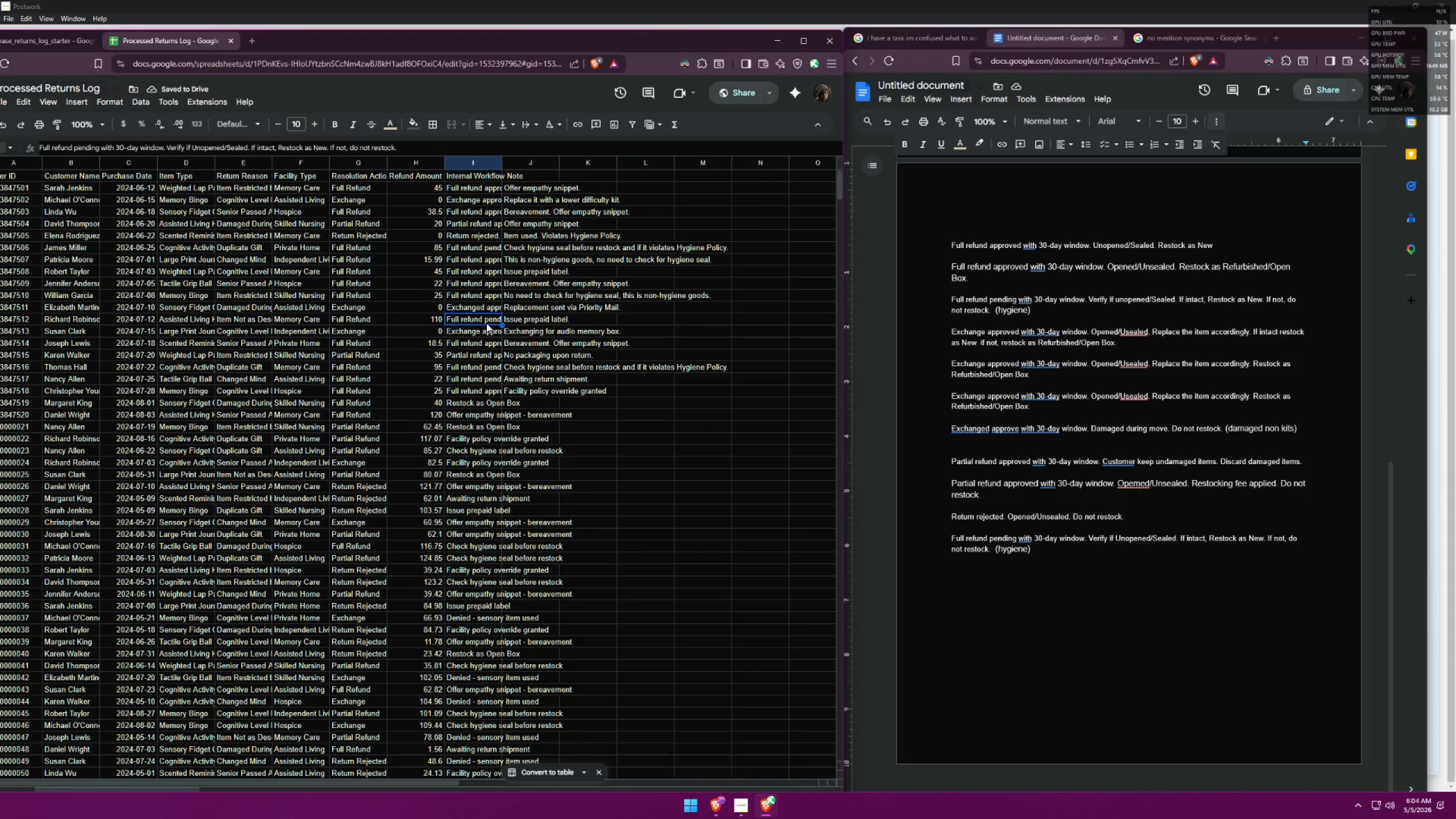 
wait(5.14)
 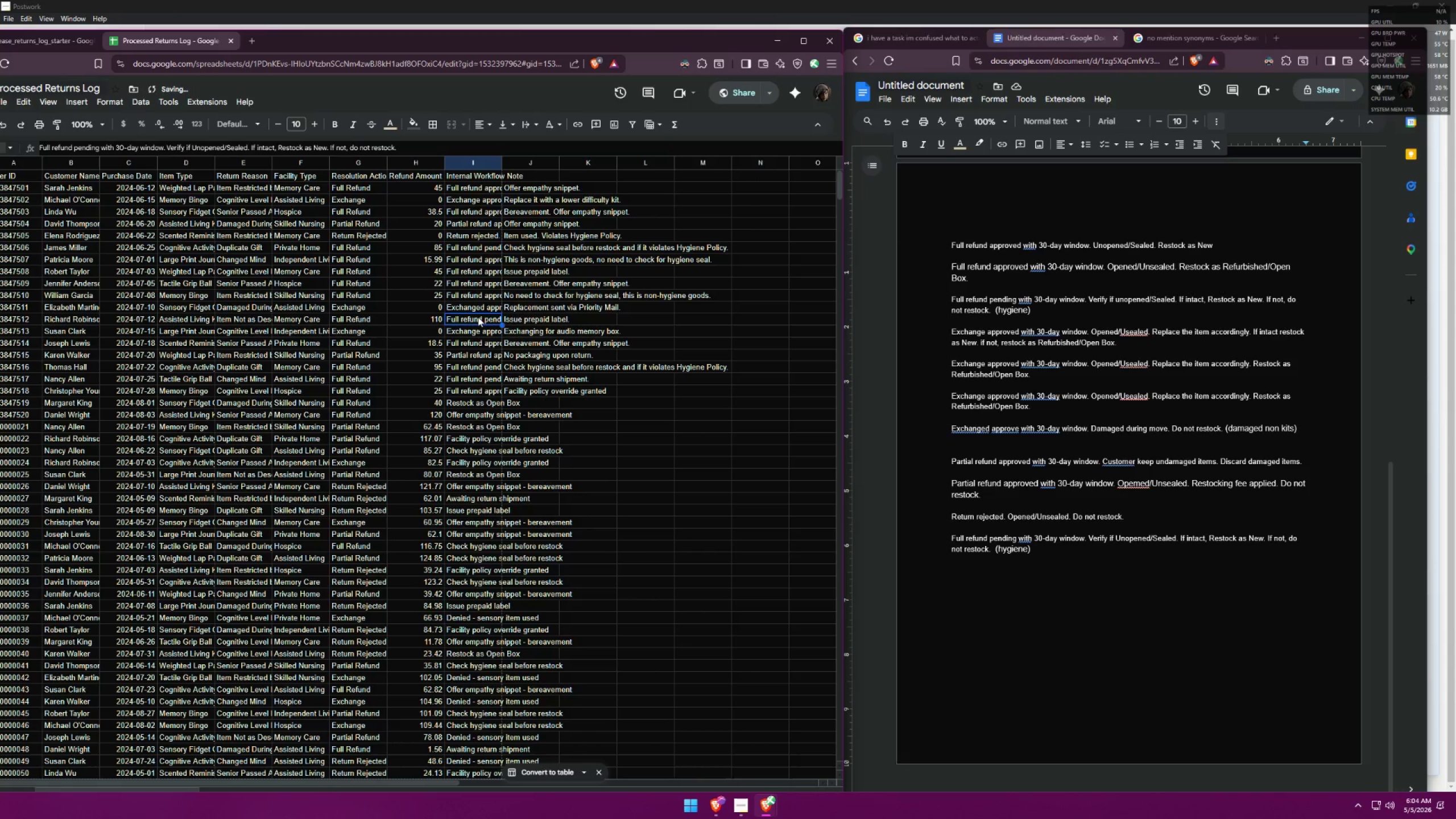 
left_click([485, 333])
 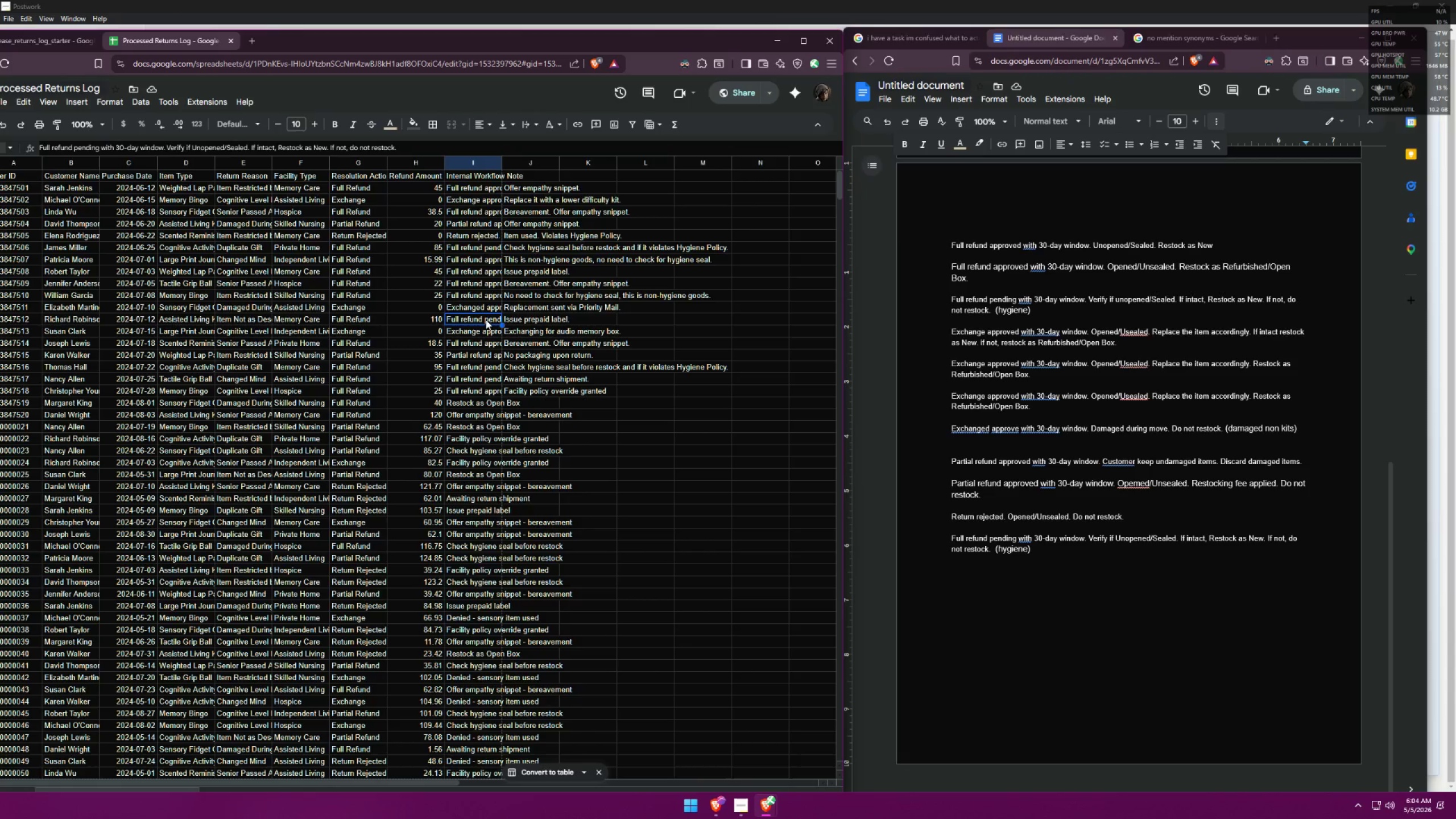 
wait(8.59)
 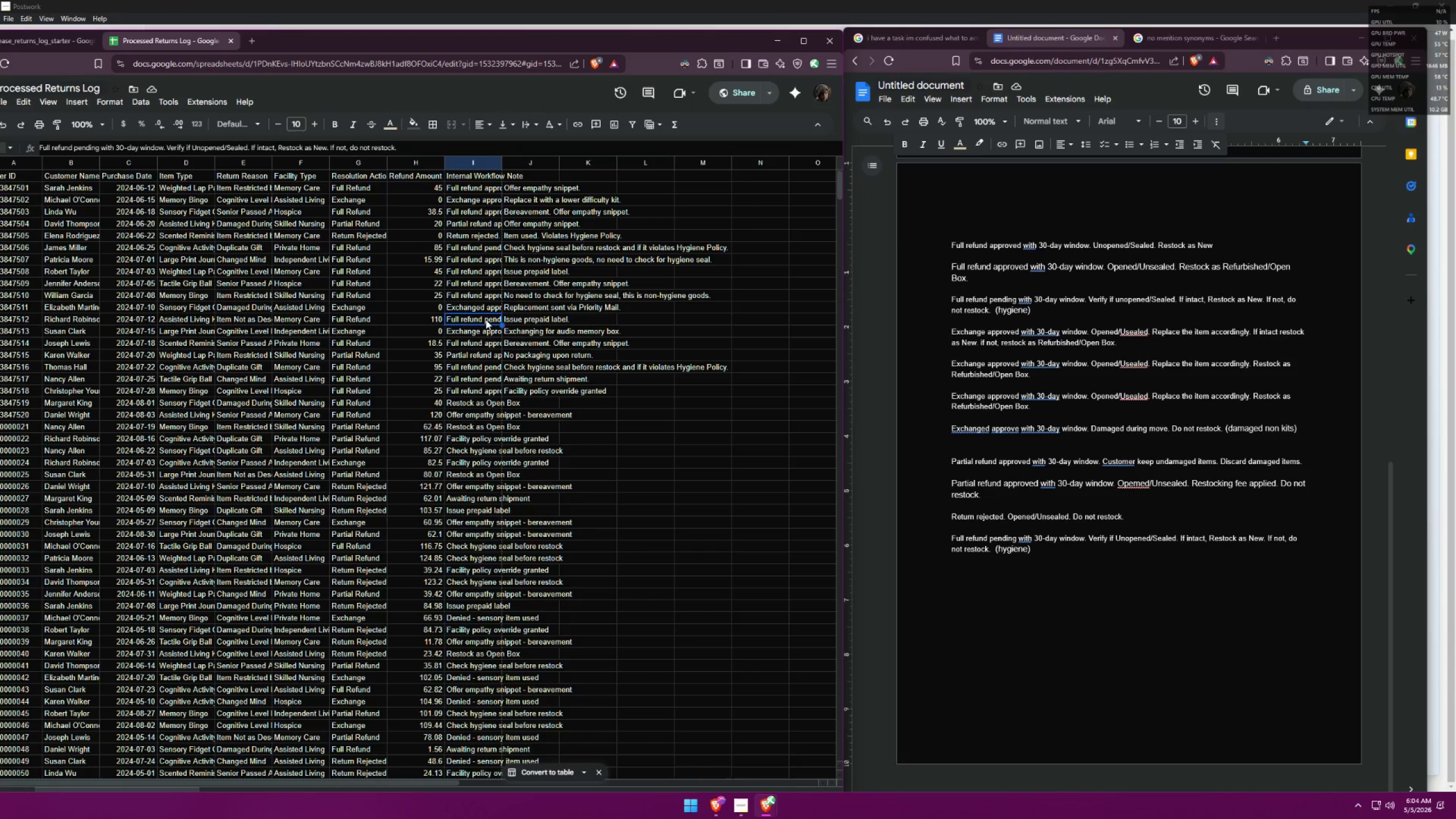 
left_click([1131, 333])
 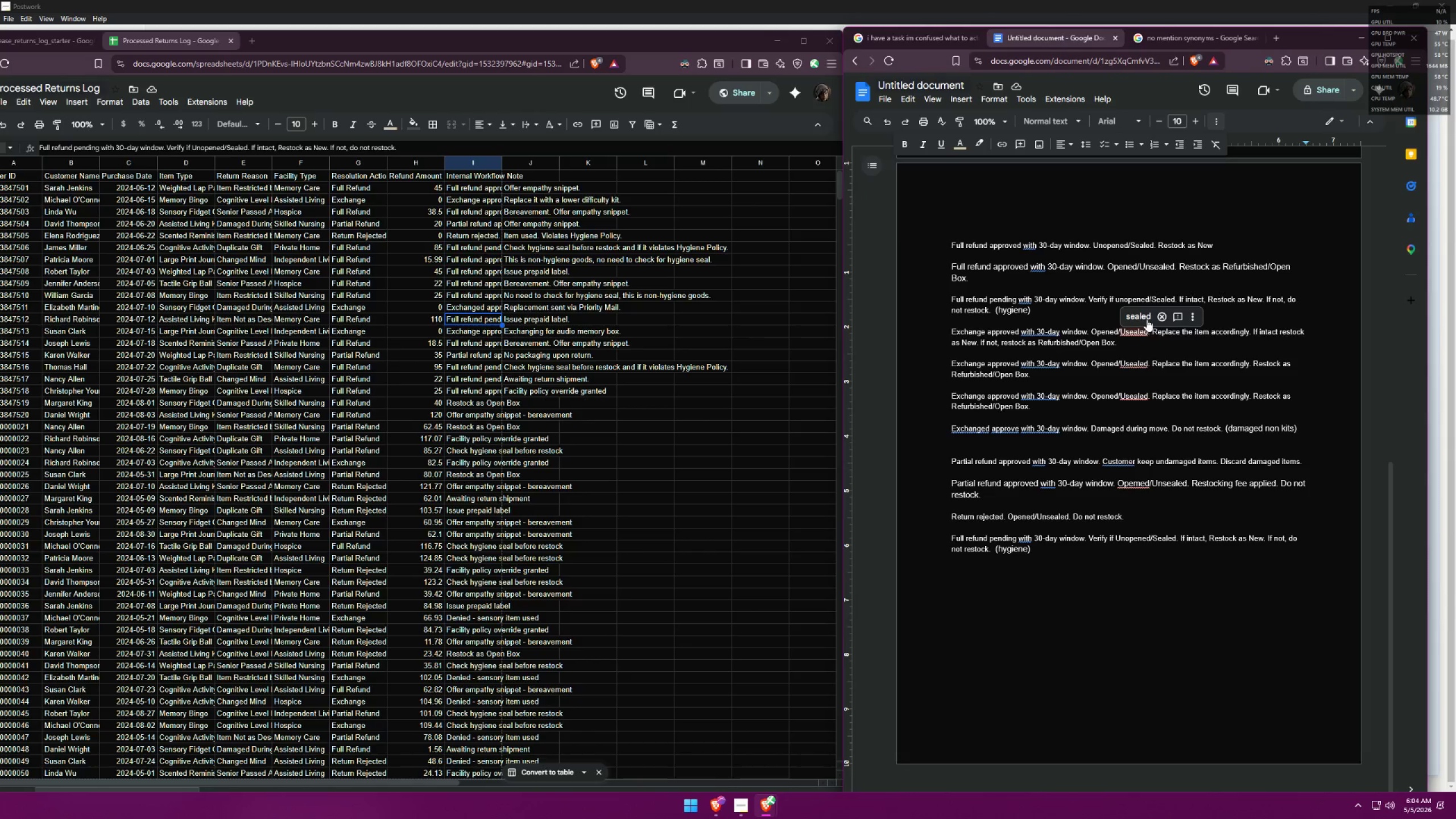 
left_click([1146, 318])
 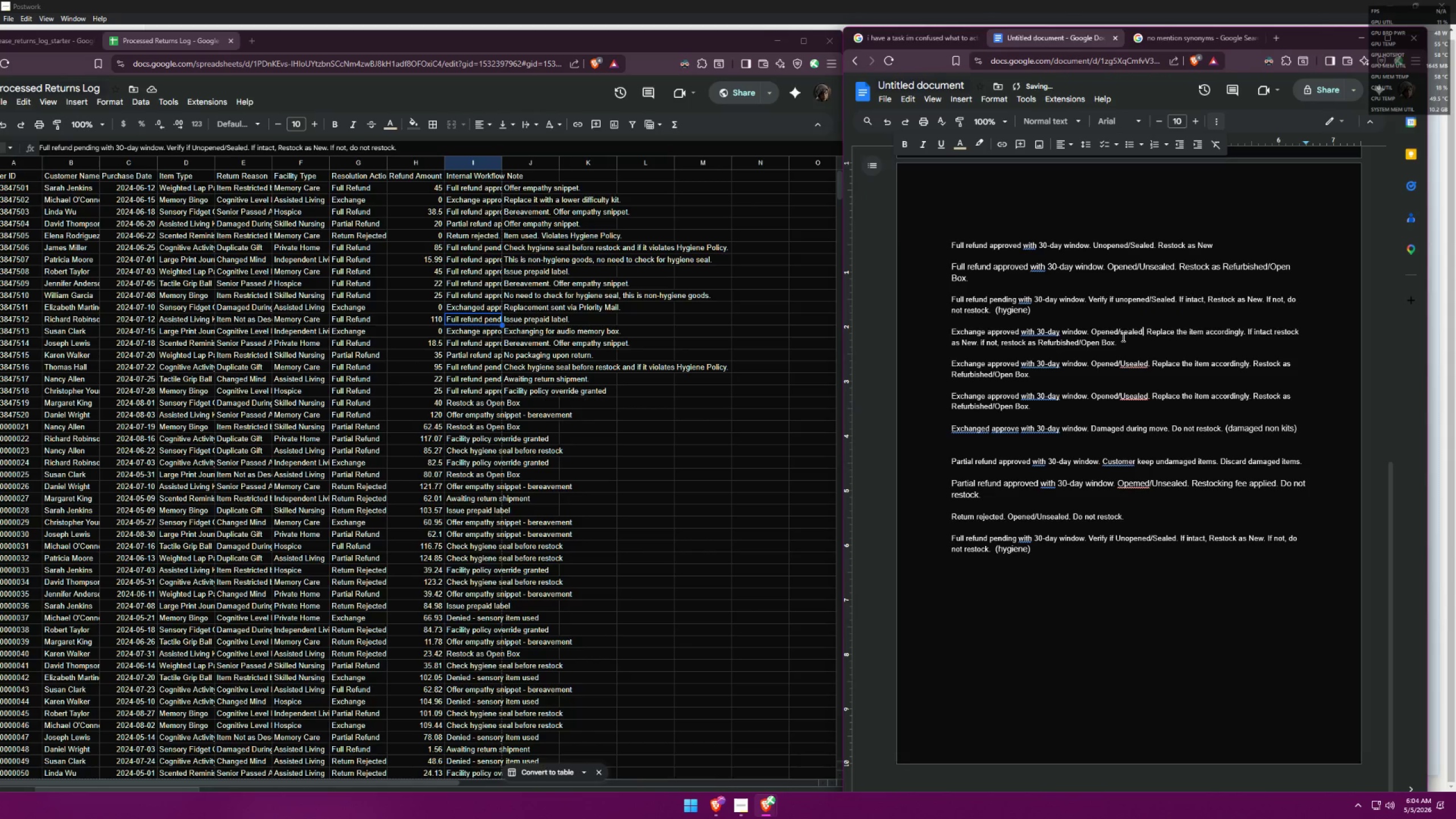 
left_click([1122, 333])
 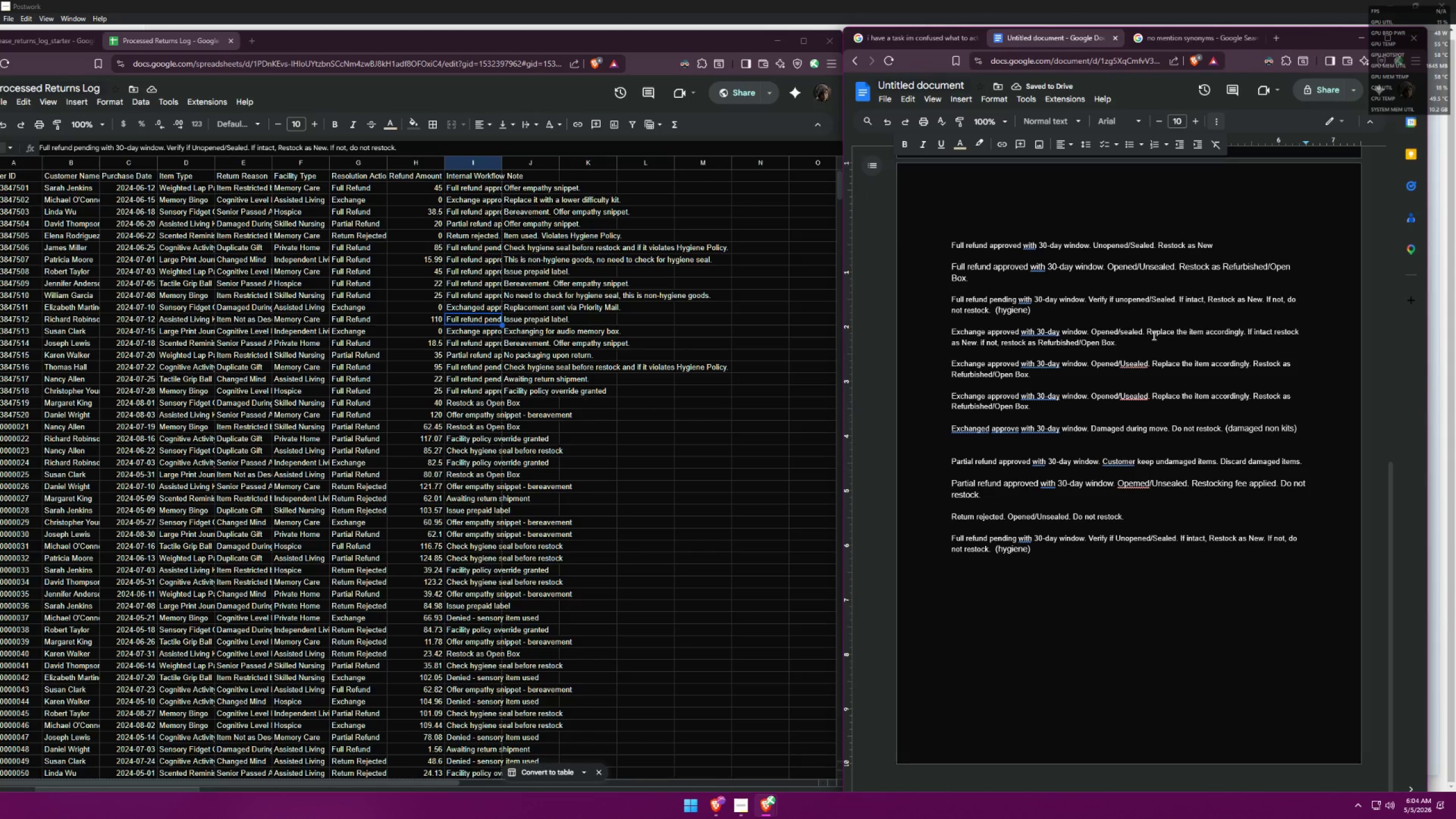 
type(Un)
 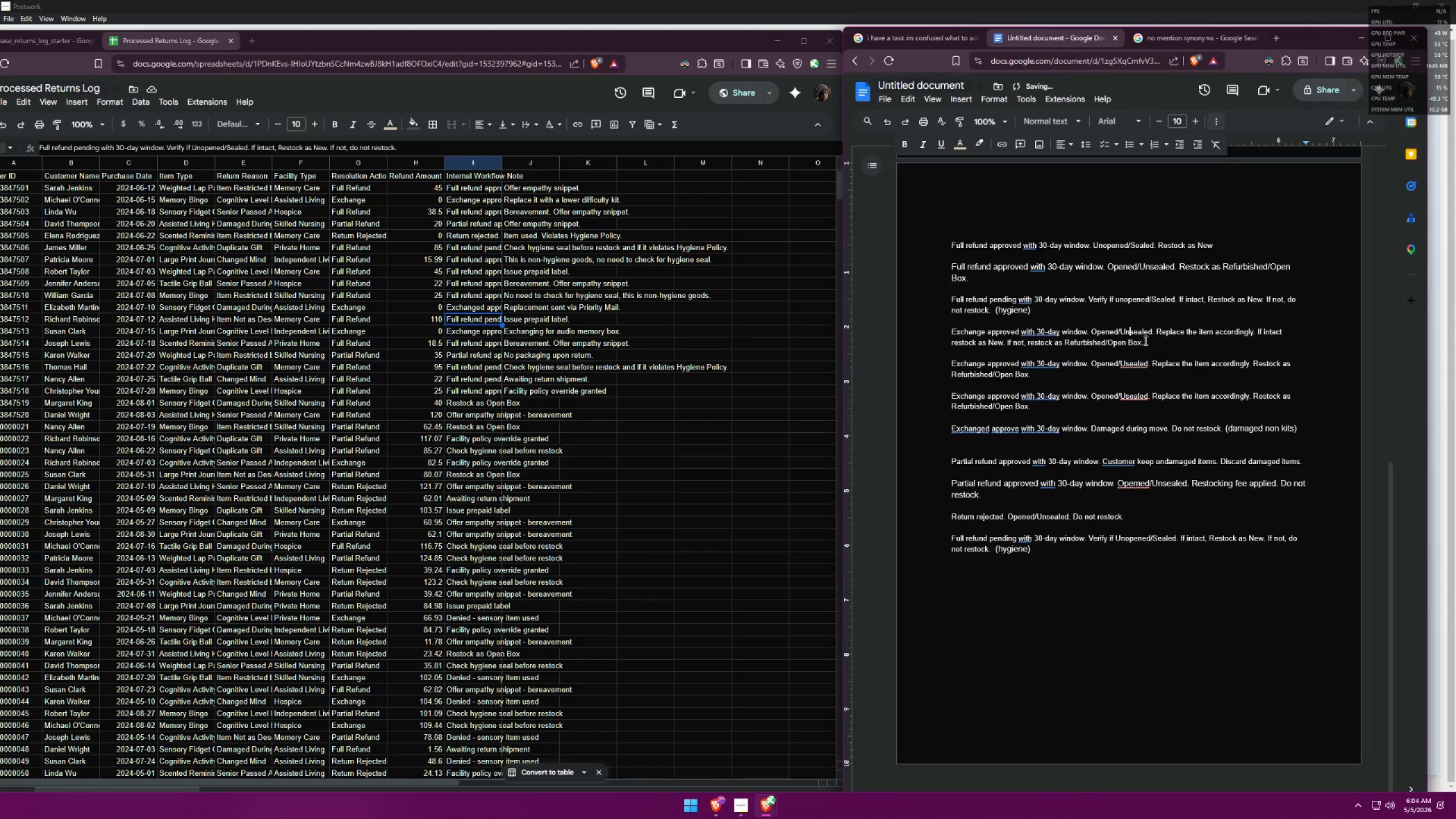 
left_click([1116, 392])
 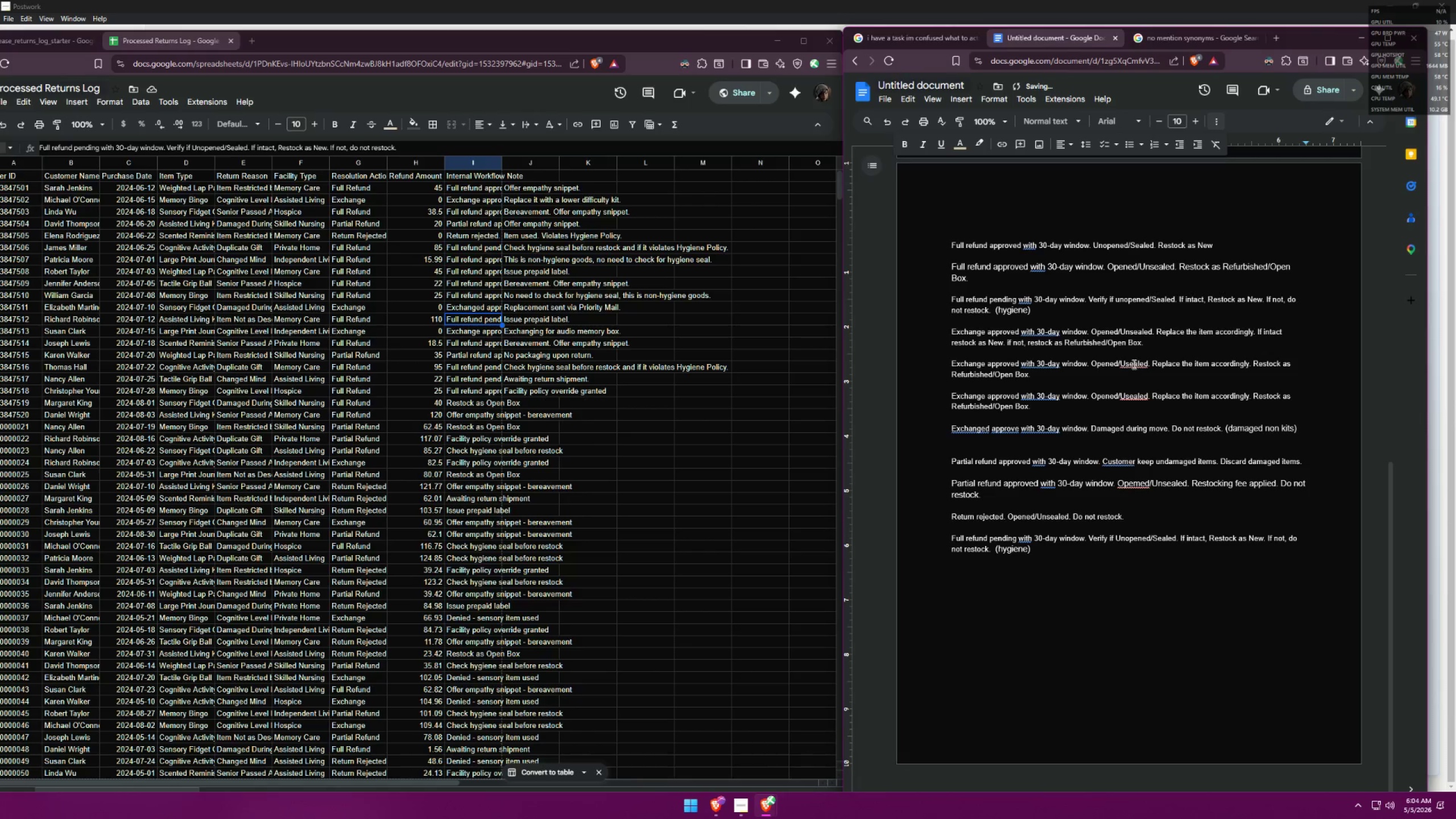 
left_click([1129, 363])
 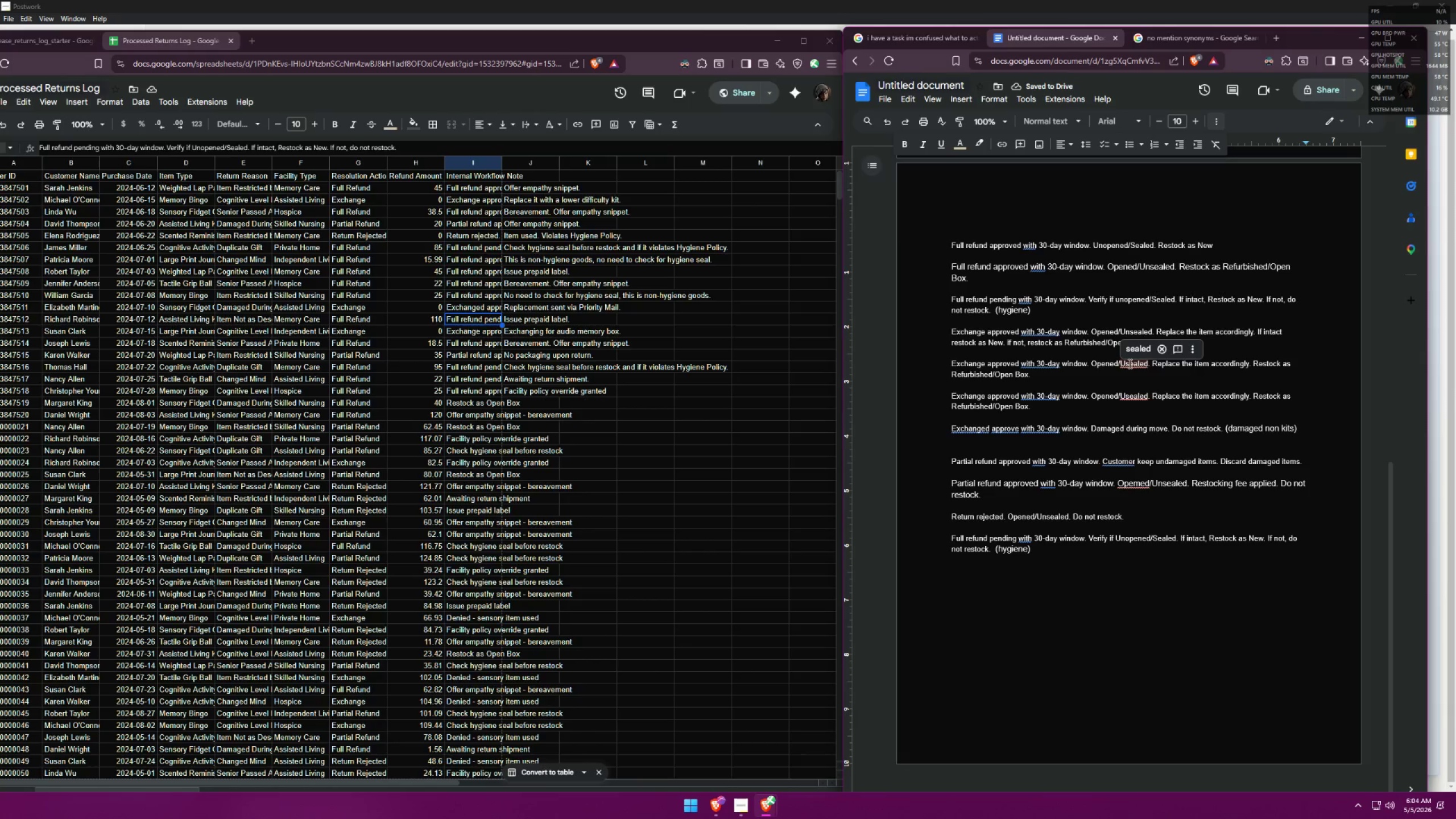 
left_click([1126, 363])
 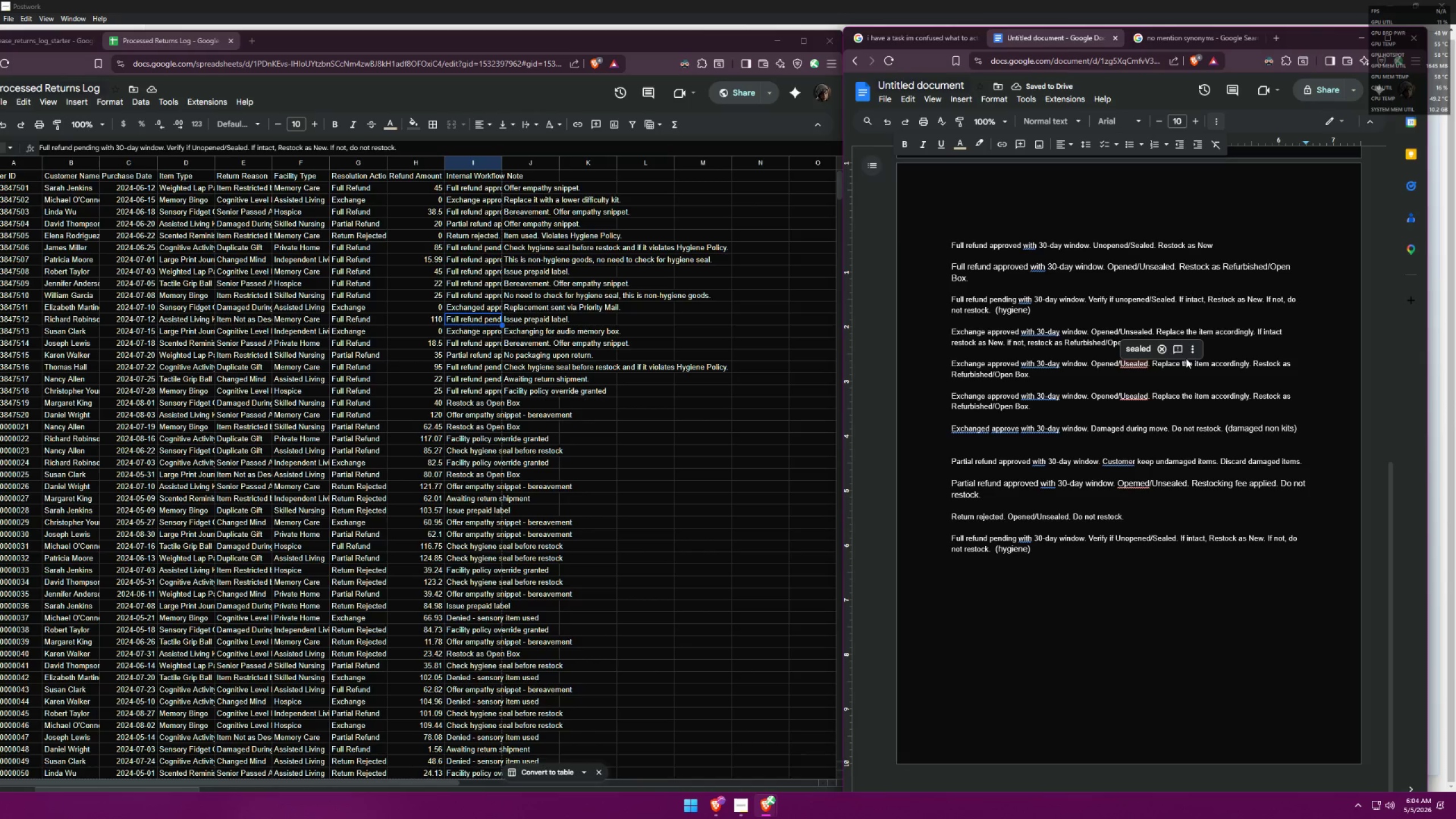 
key(N)
 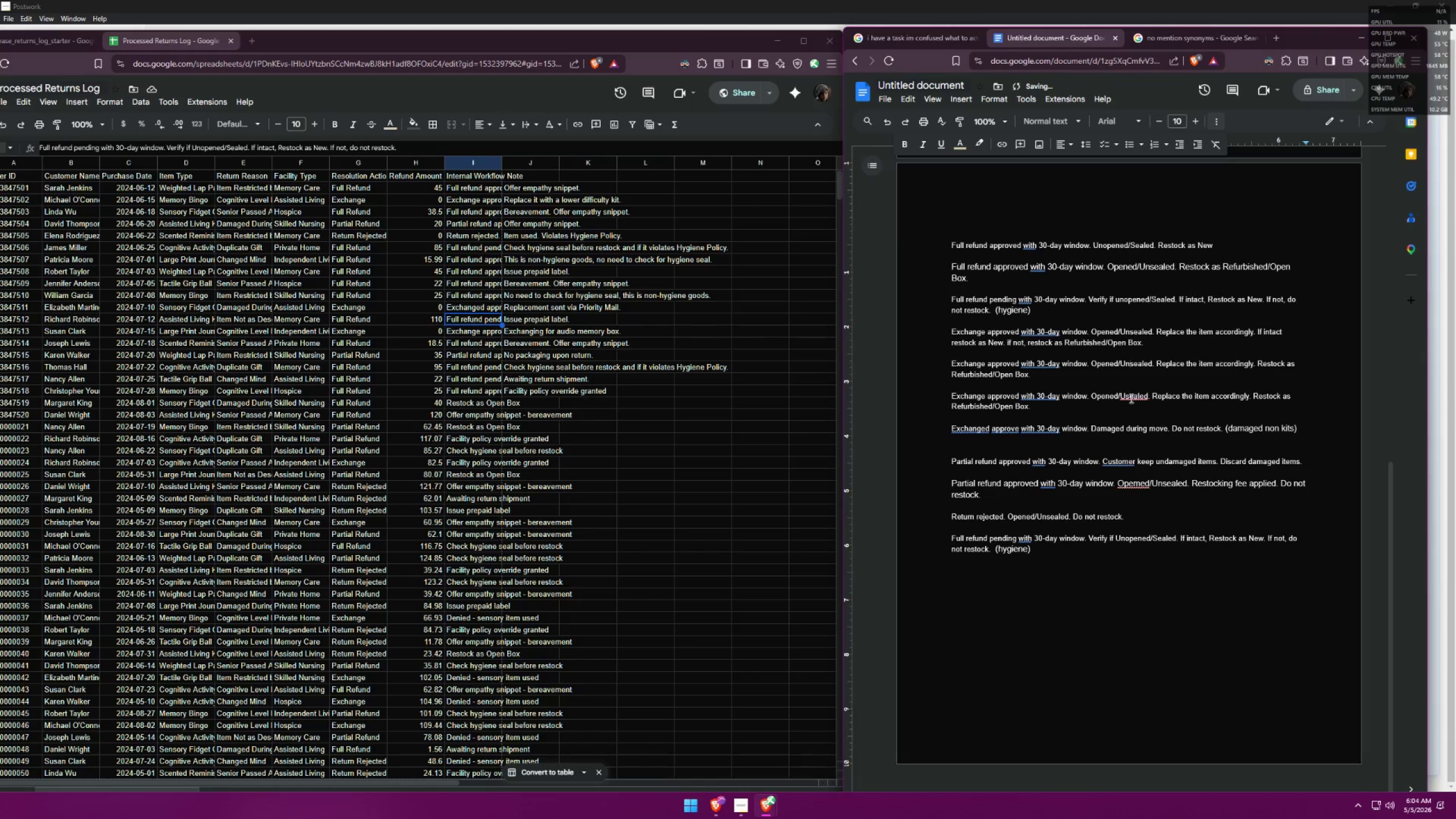 
left_click([1127, 397])
 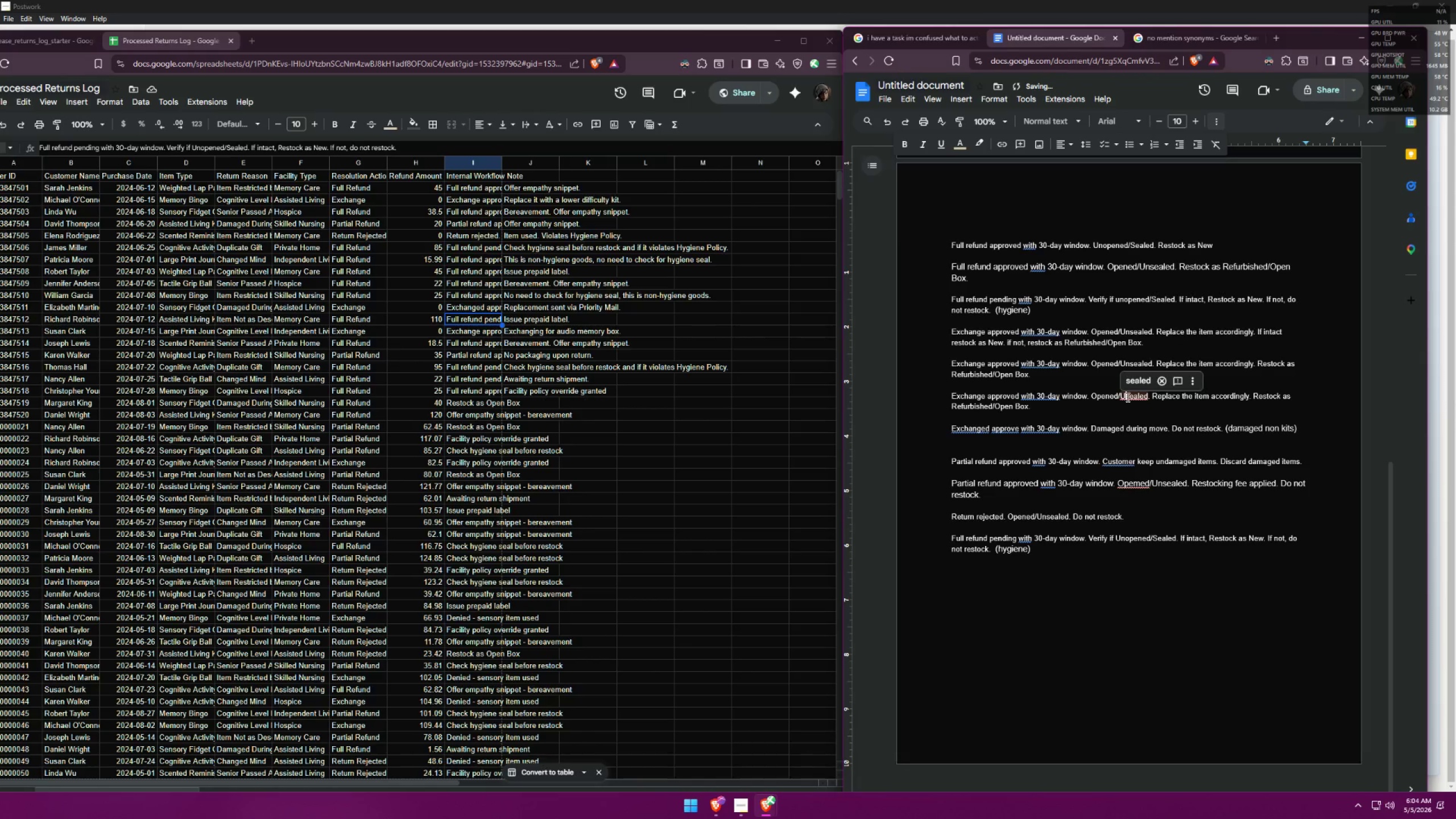 
key(N)
 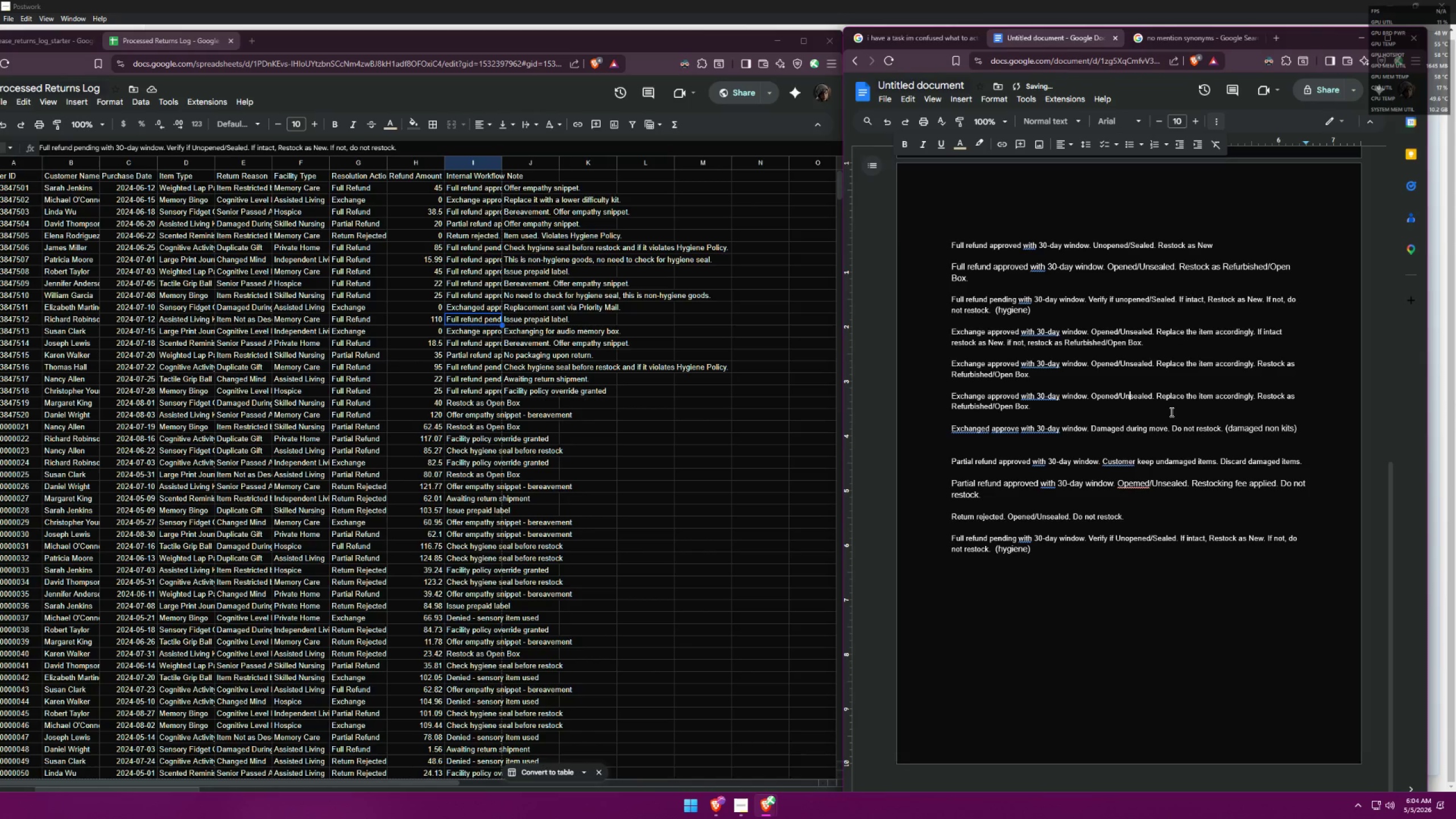 
left_click([1165, 413])
 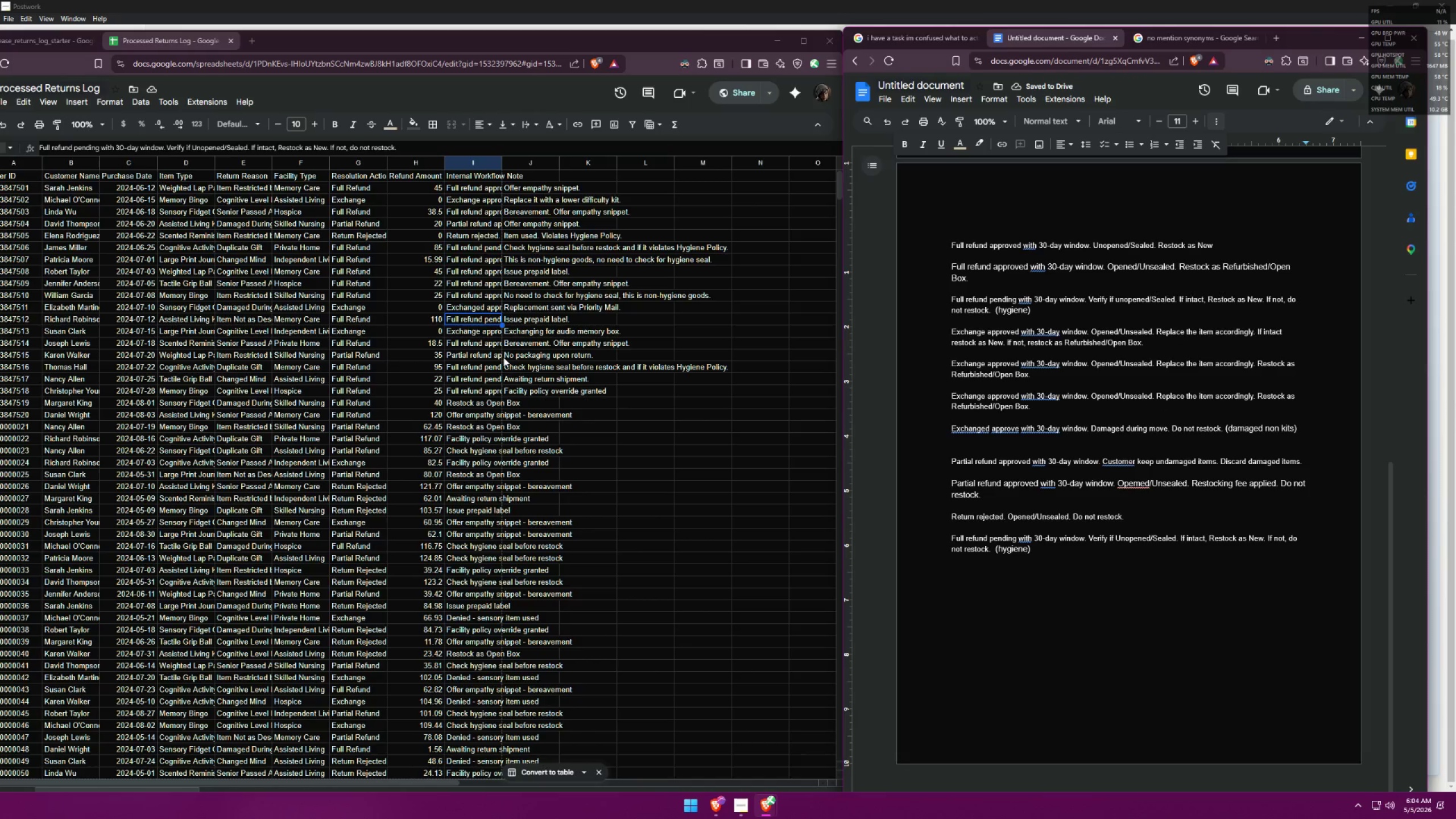 
left_click([474, 191])
 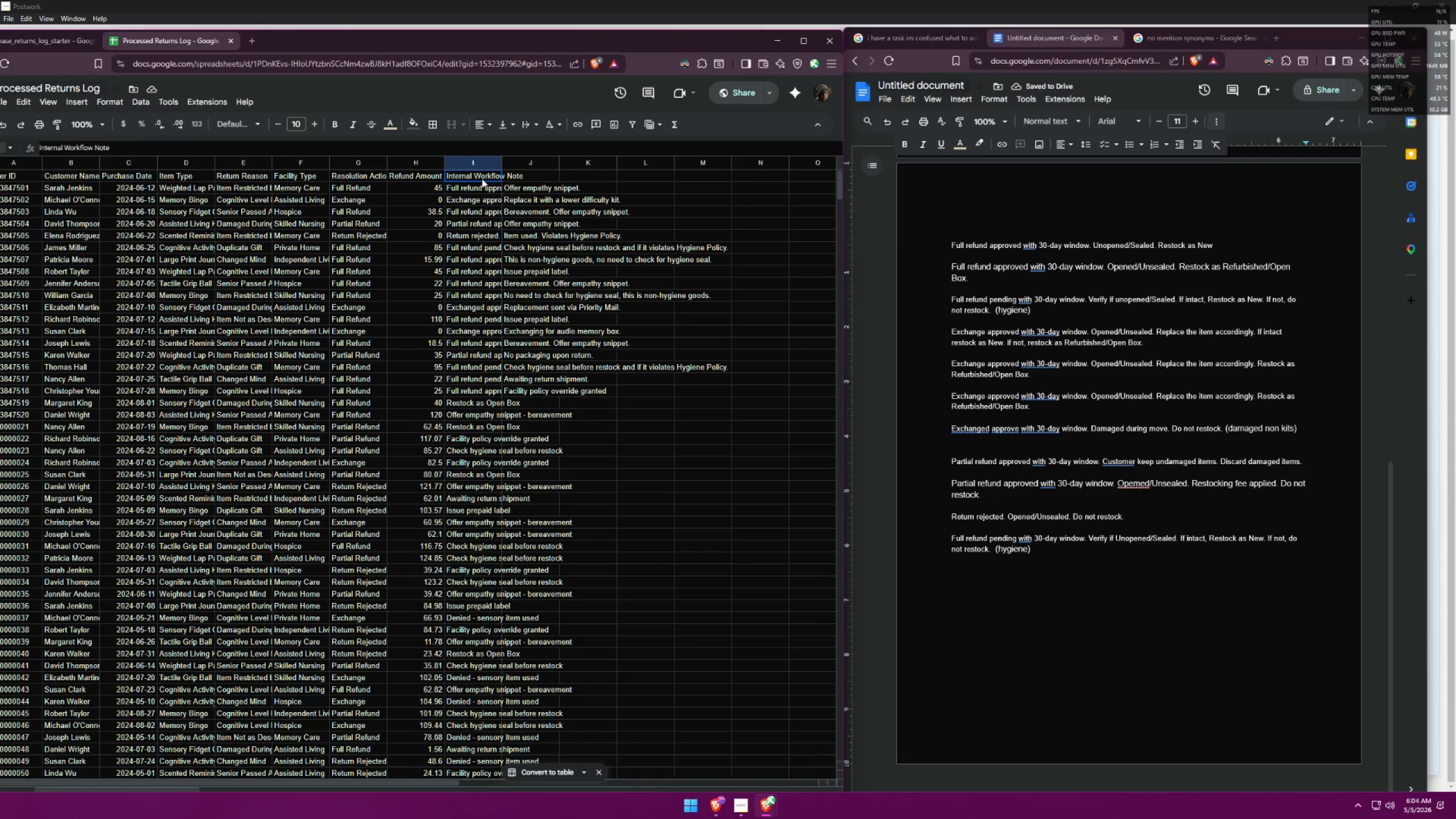 
double_click([479, 186])
 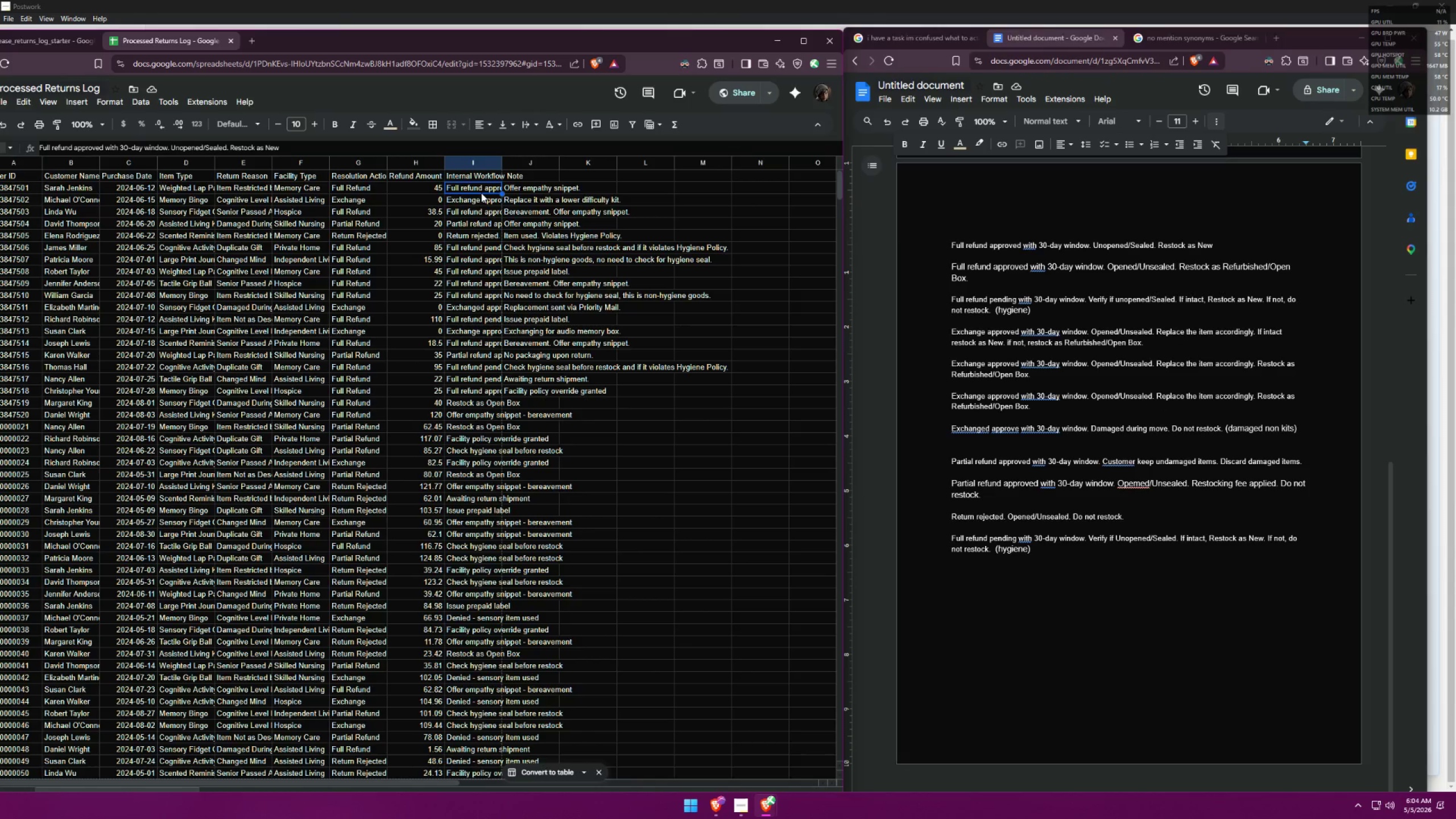 
key(ArrowDown)
 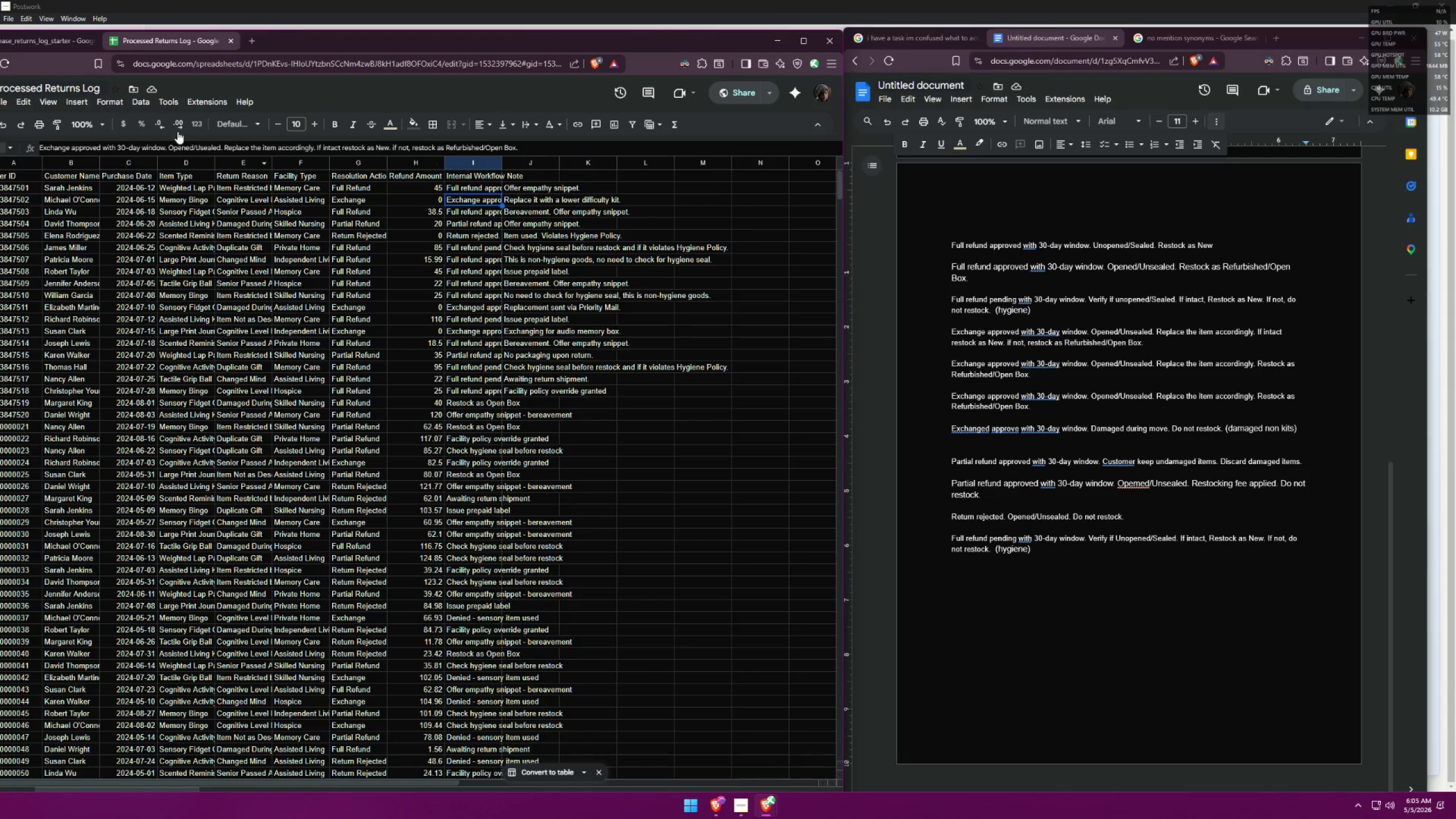 
left_click([201, 146])
 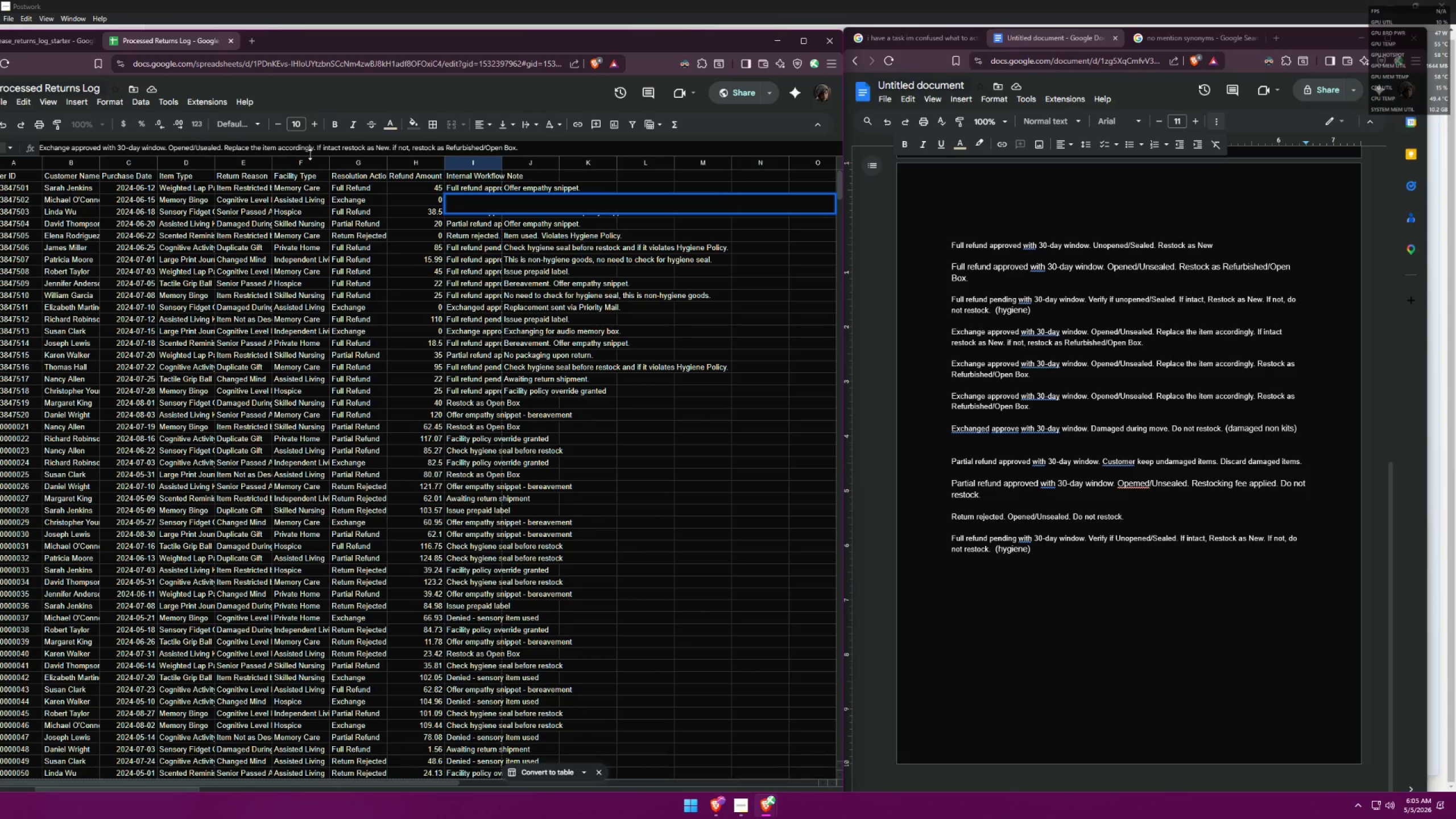 
key(N)
 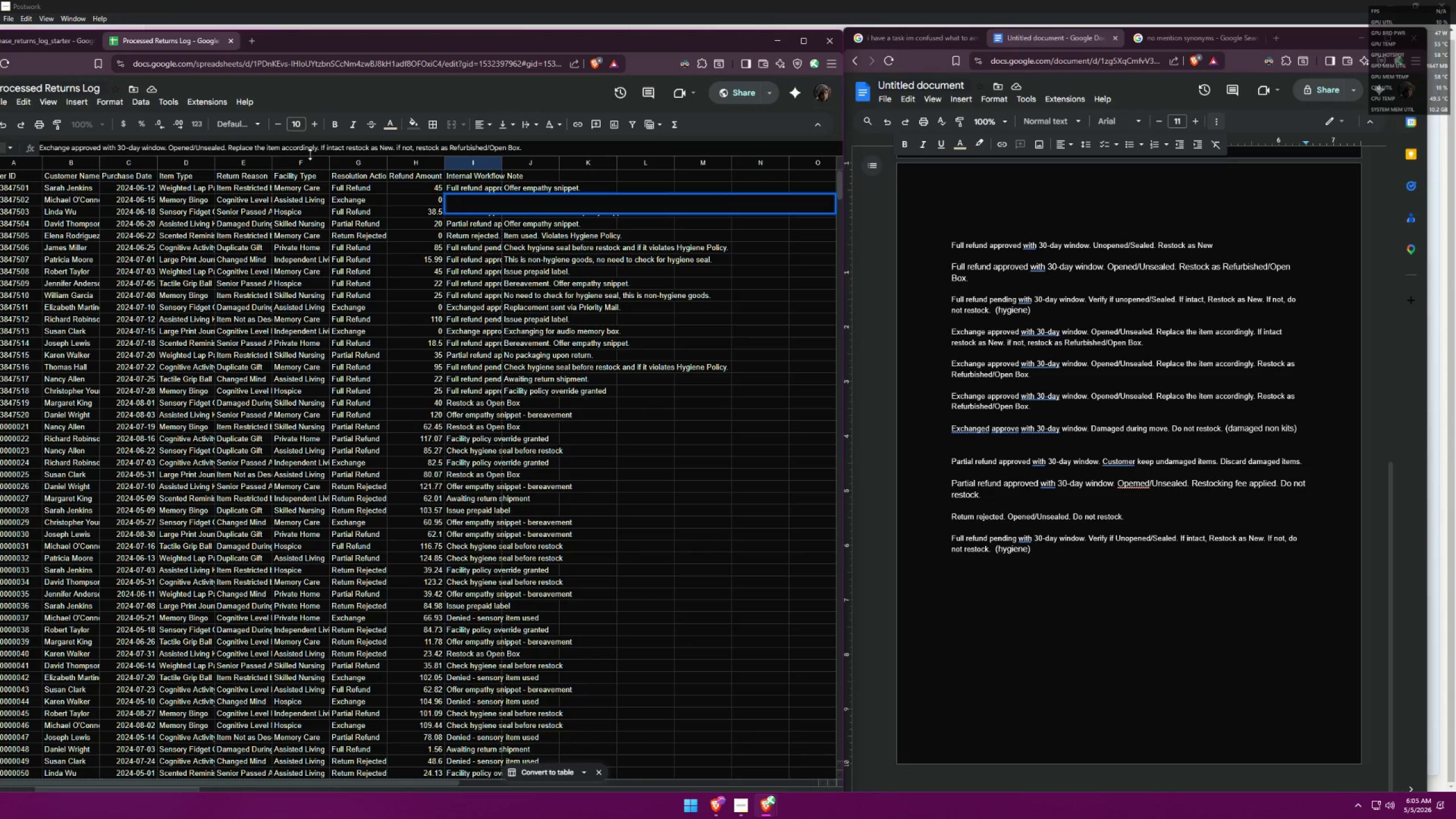 
key(Enter)
 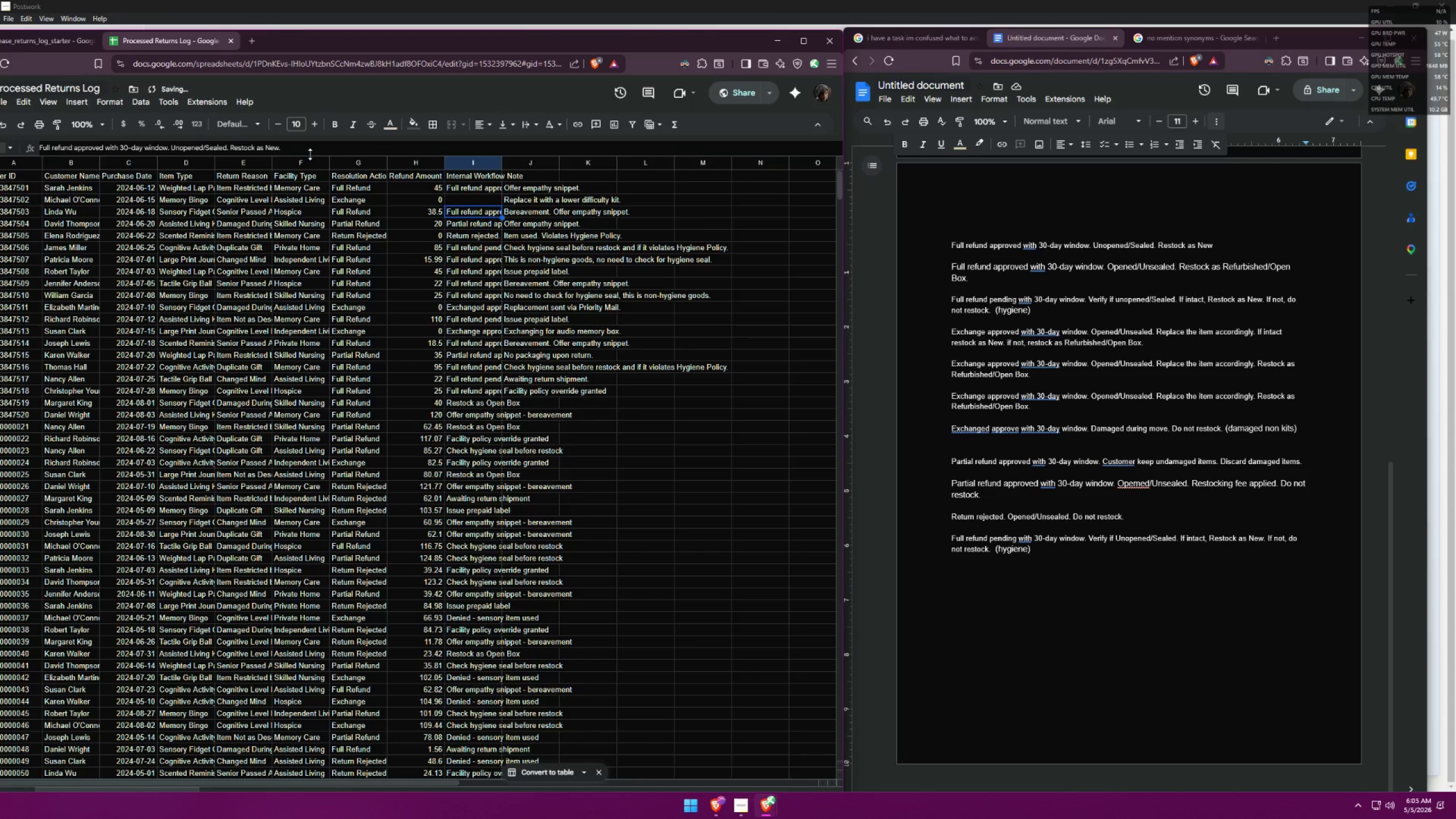 
key(ArrowDown)
 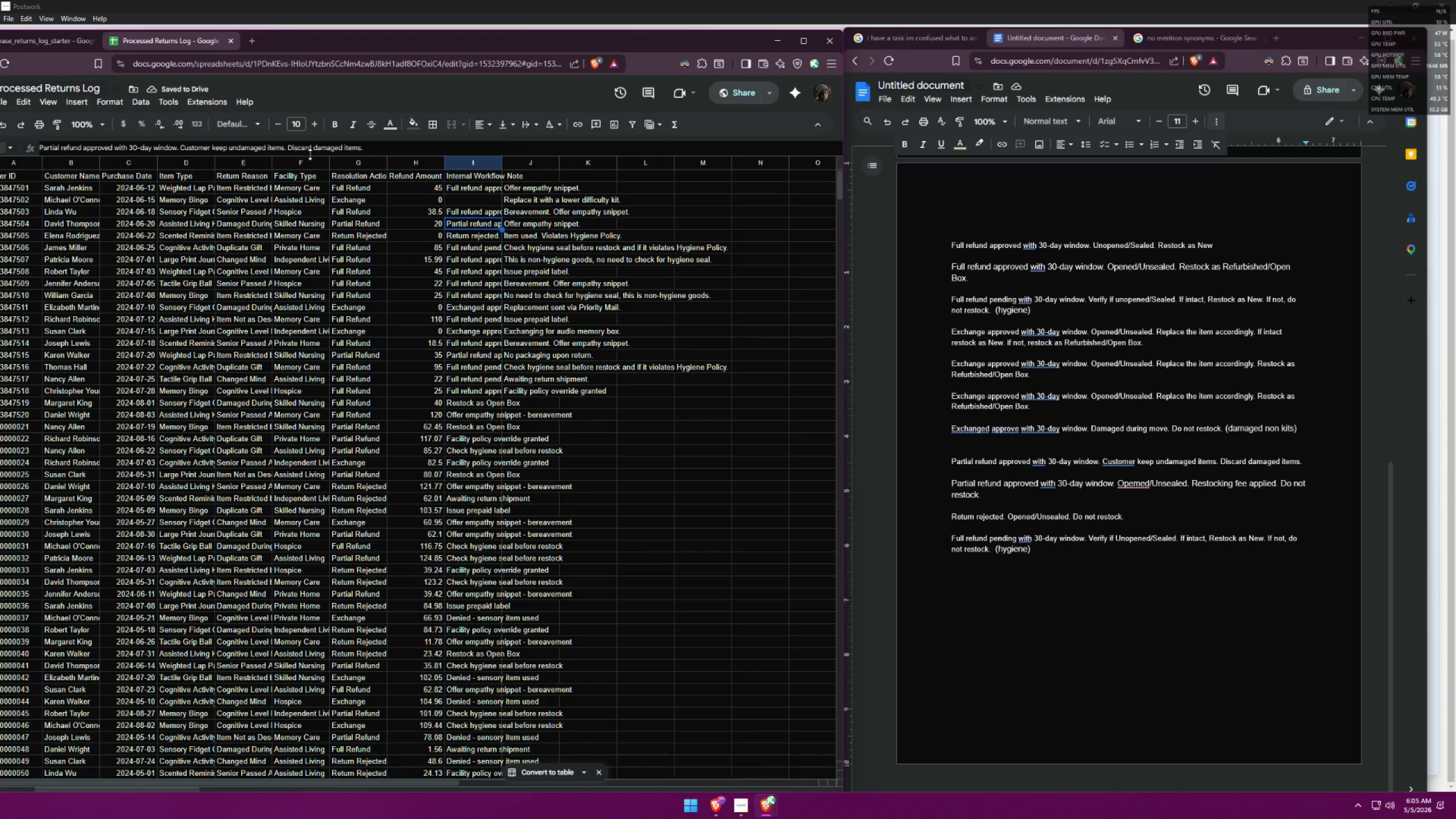 
key(ArrowDown)
 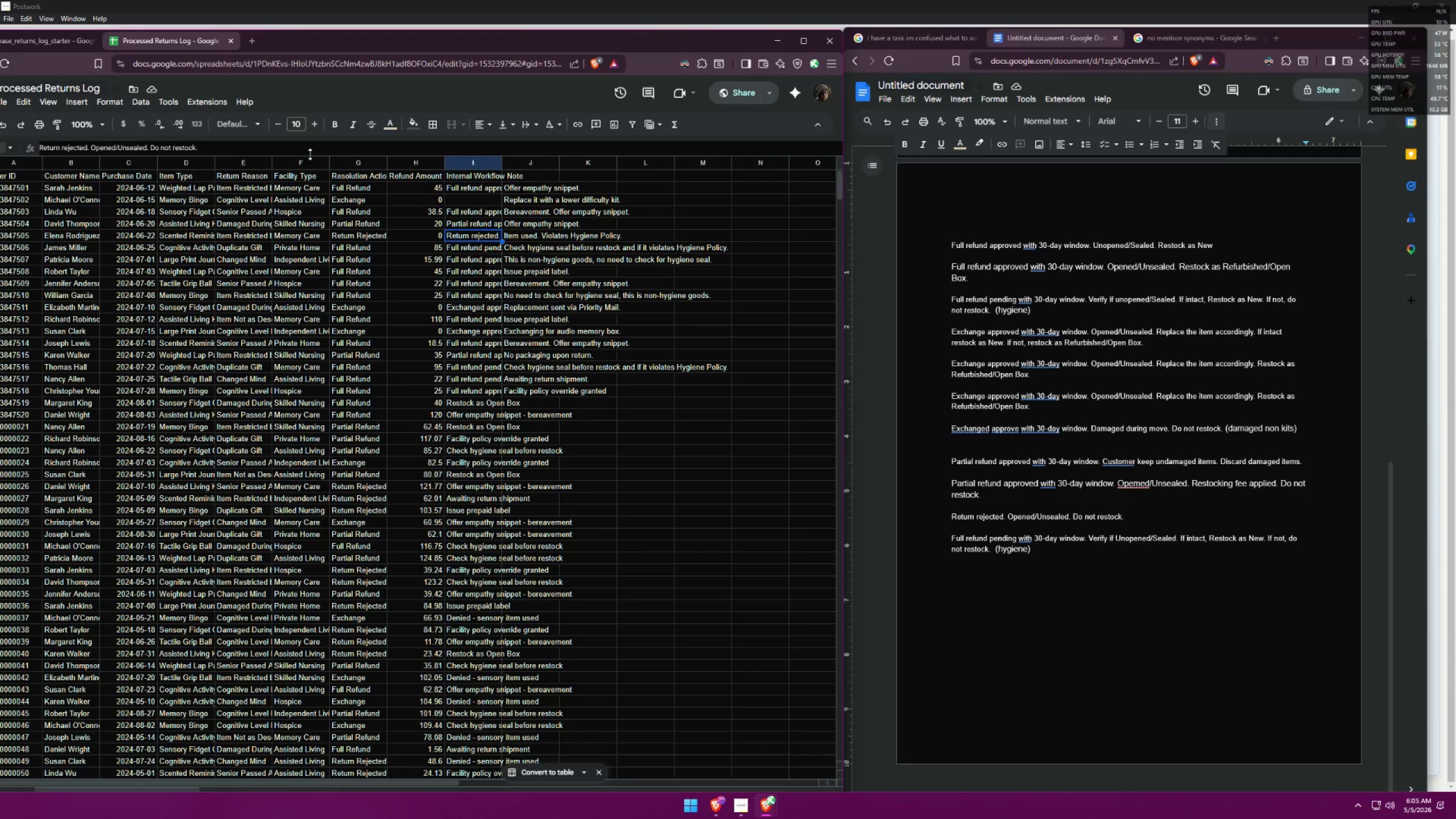 
key(ArrowDown)
 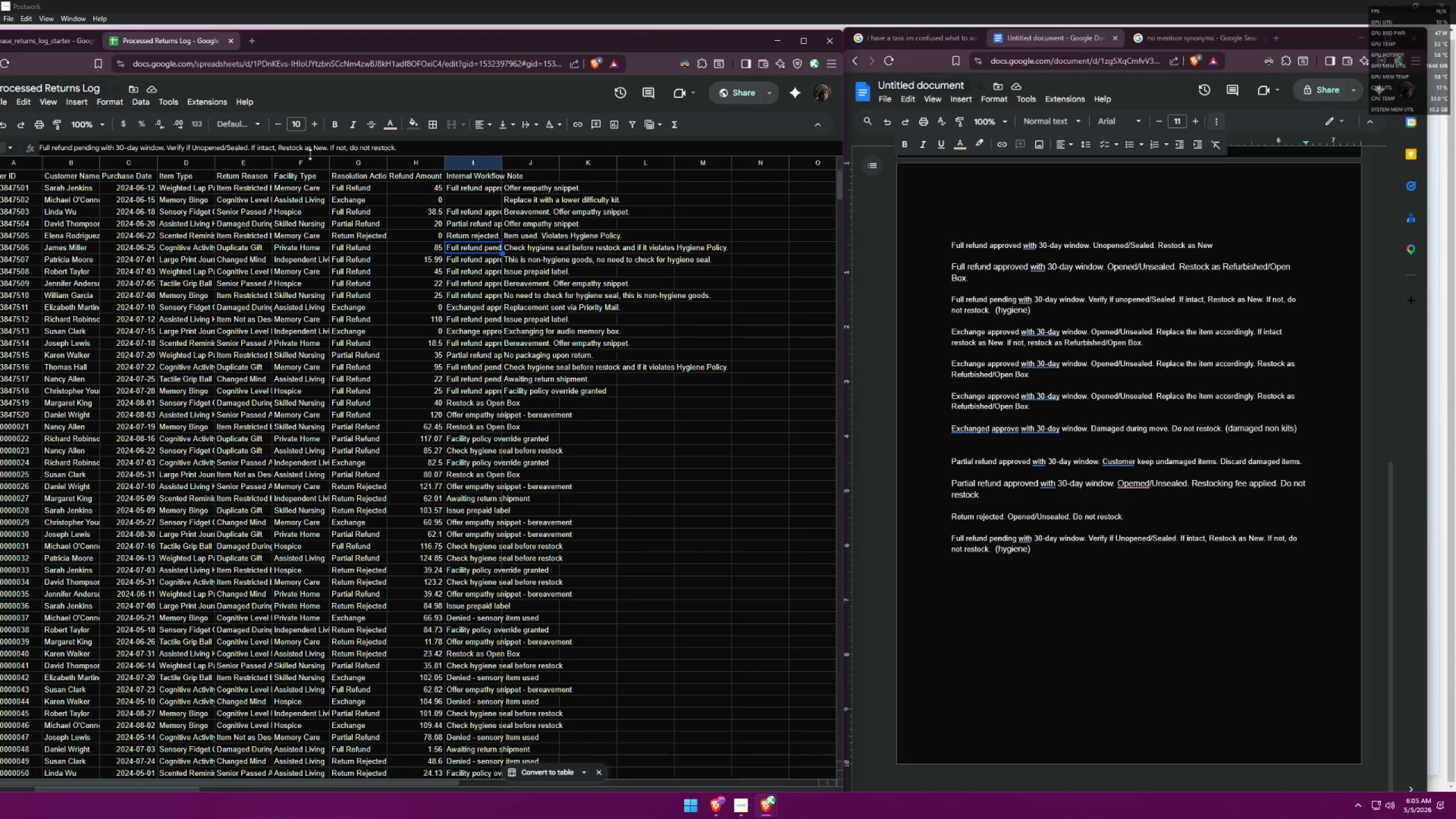 
key(ArrowDown)
 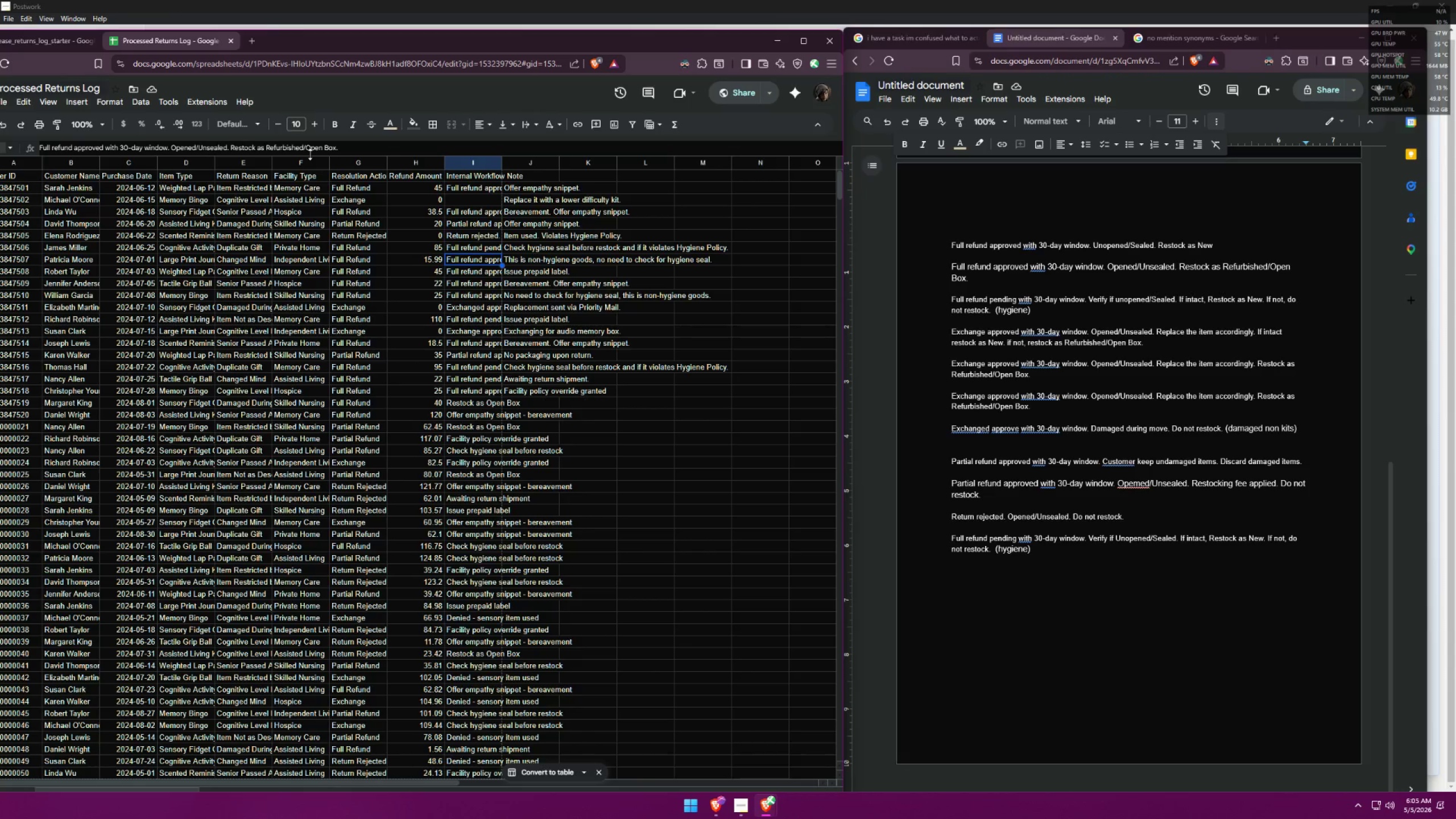 
key(ArrowDown)
 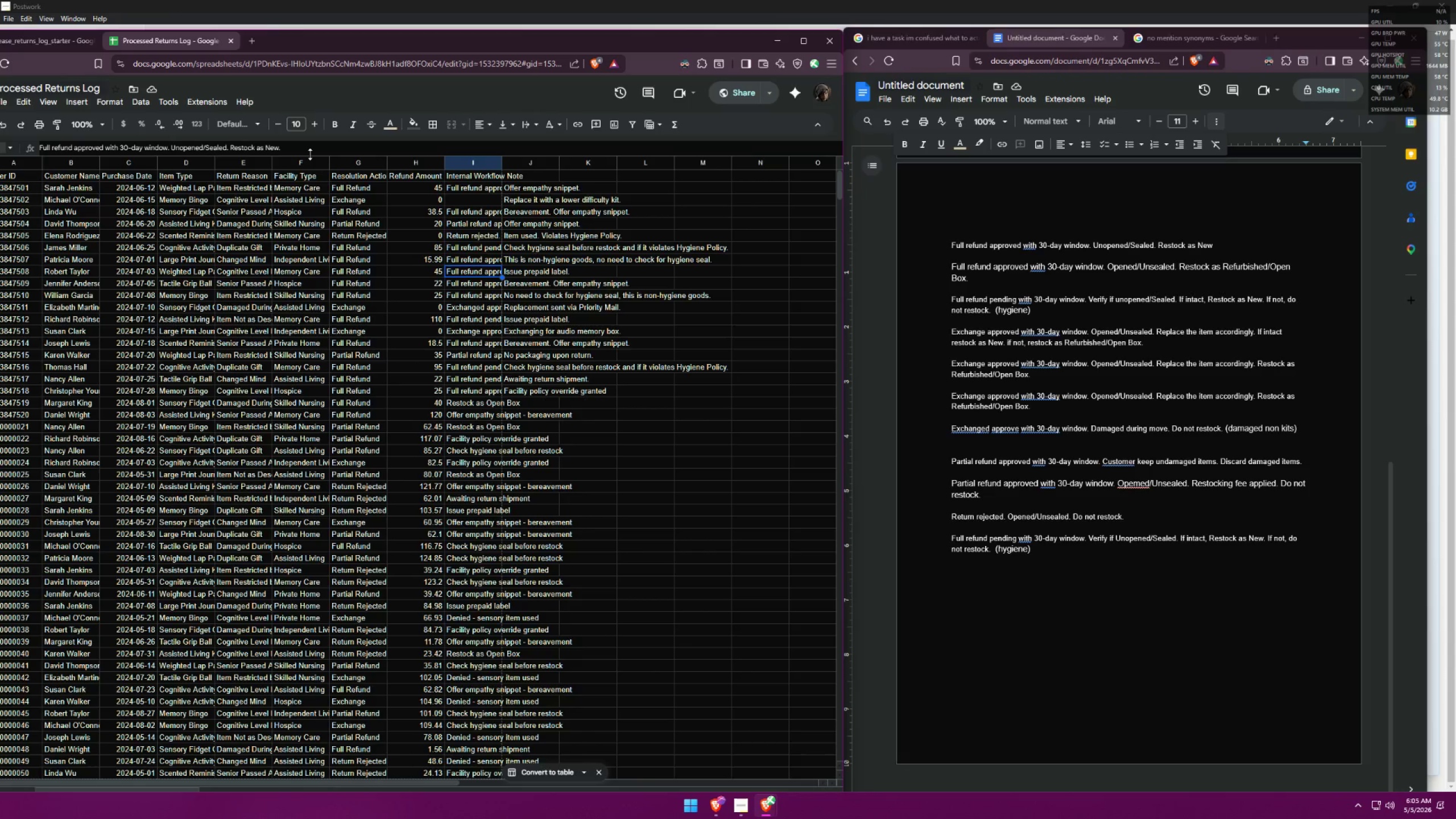 
key(ArrowDown)
 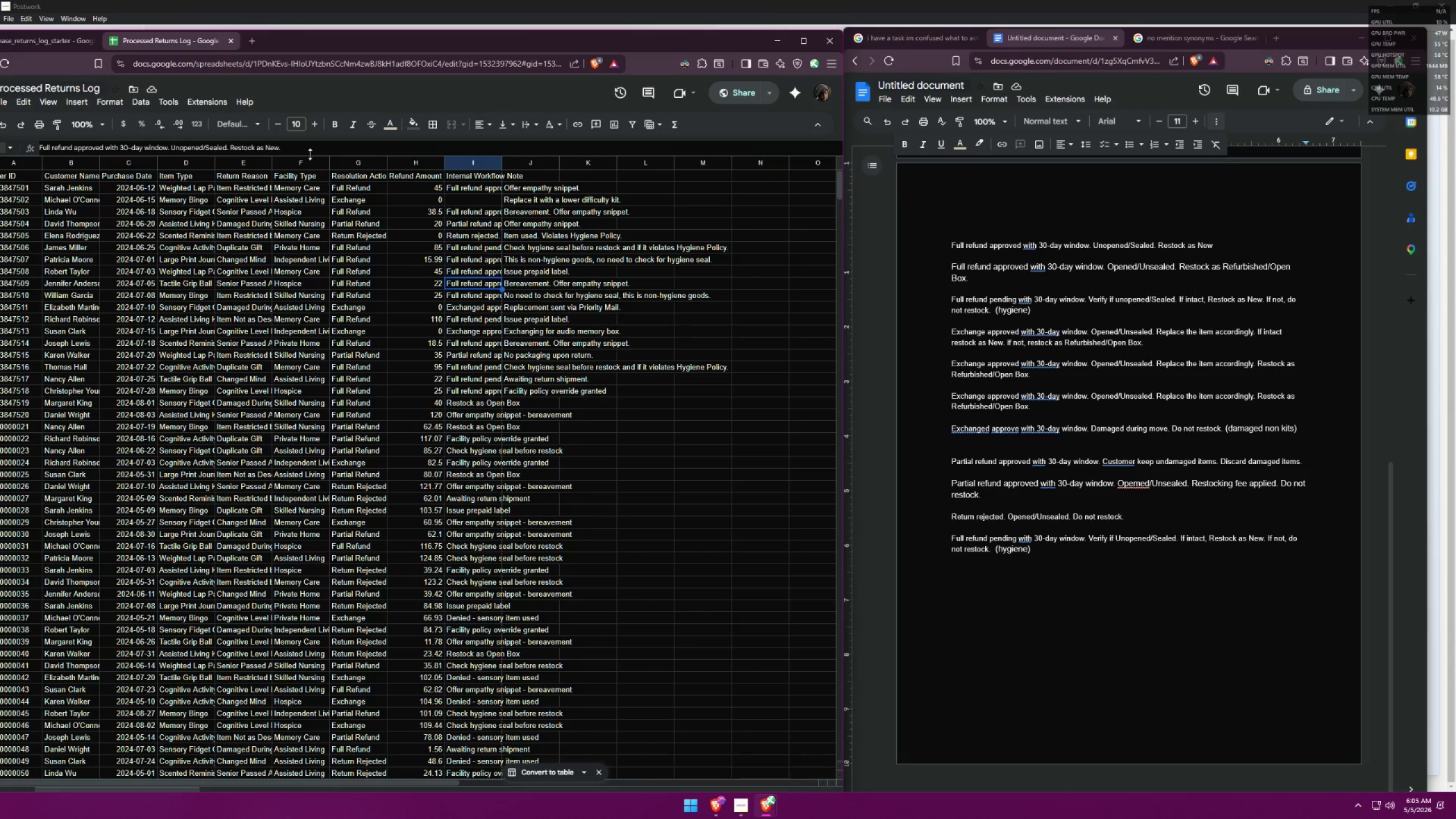 
key(ArrowDown)
 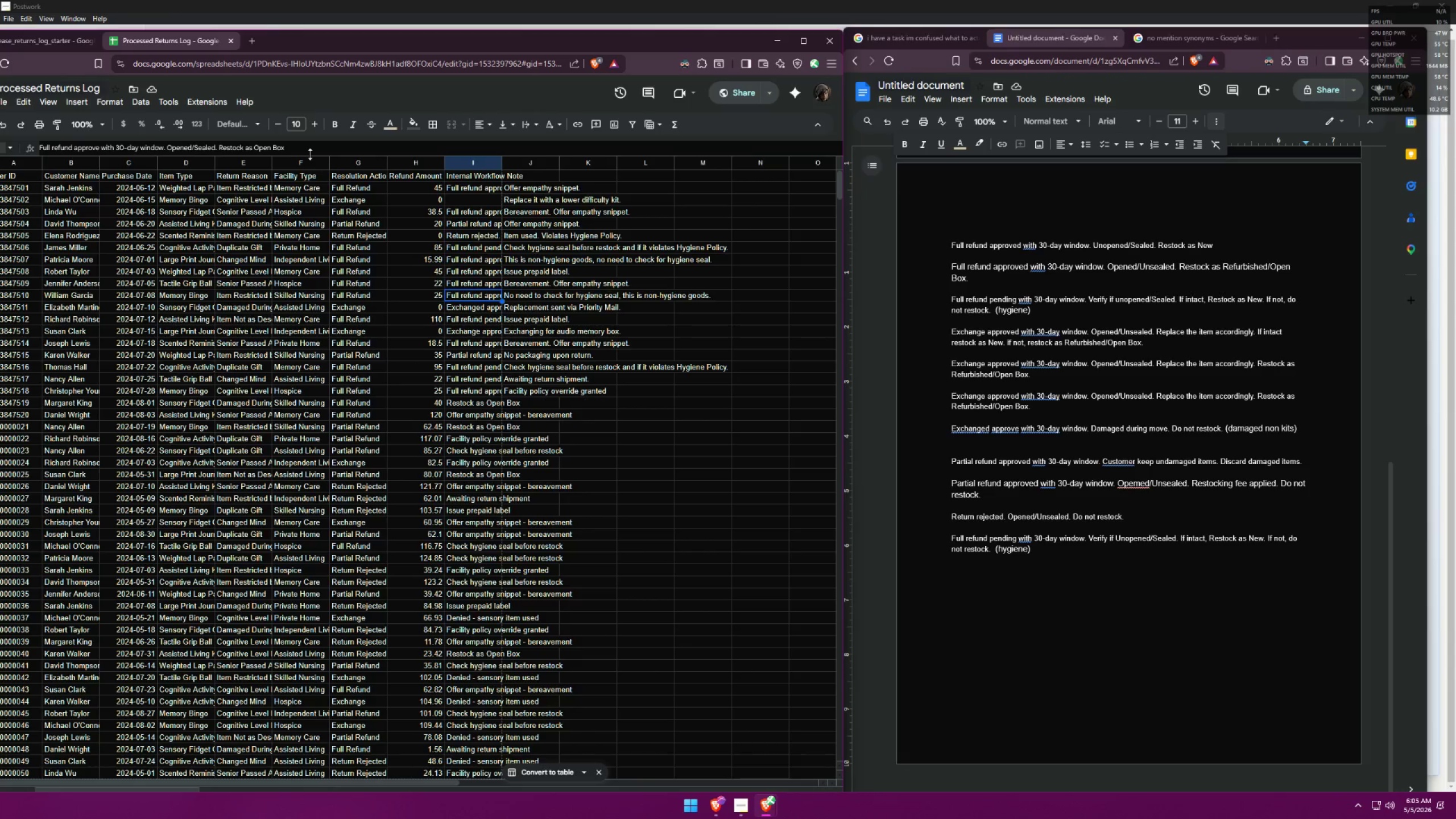 
key(ArrowDown)
 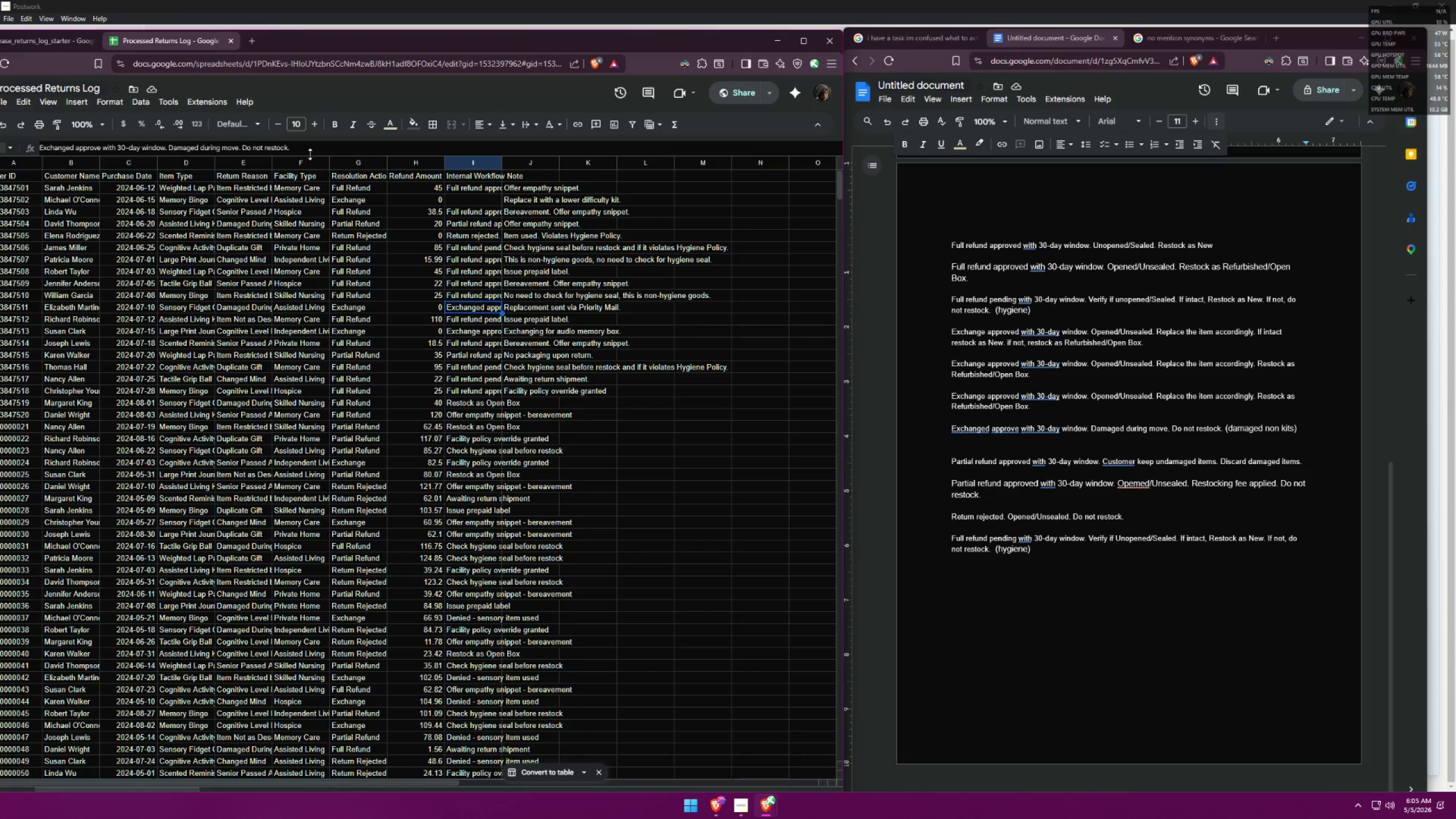 
key(ArrowUp)
 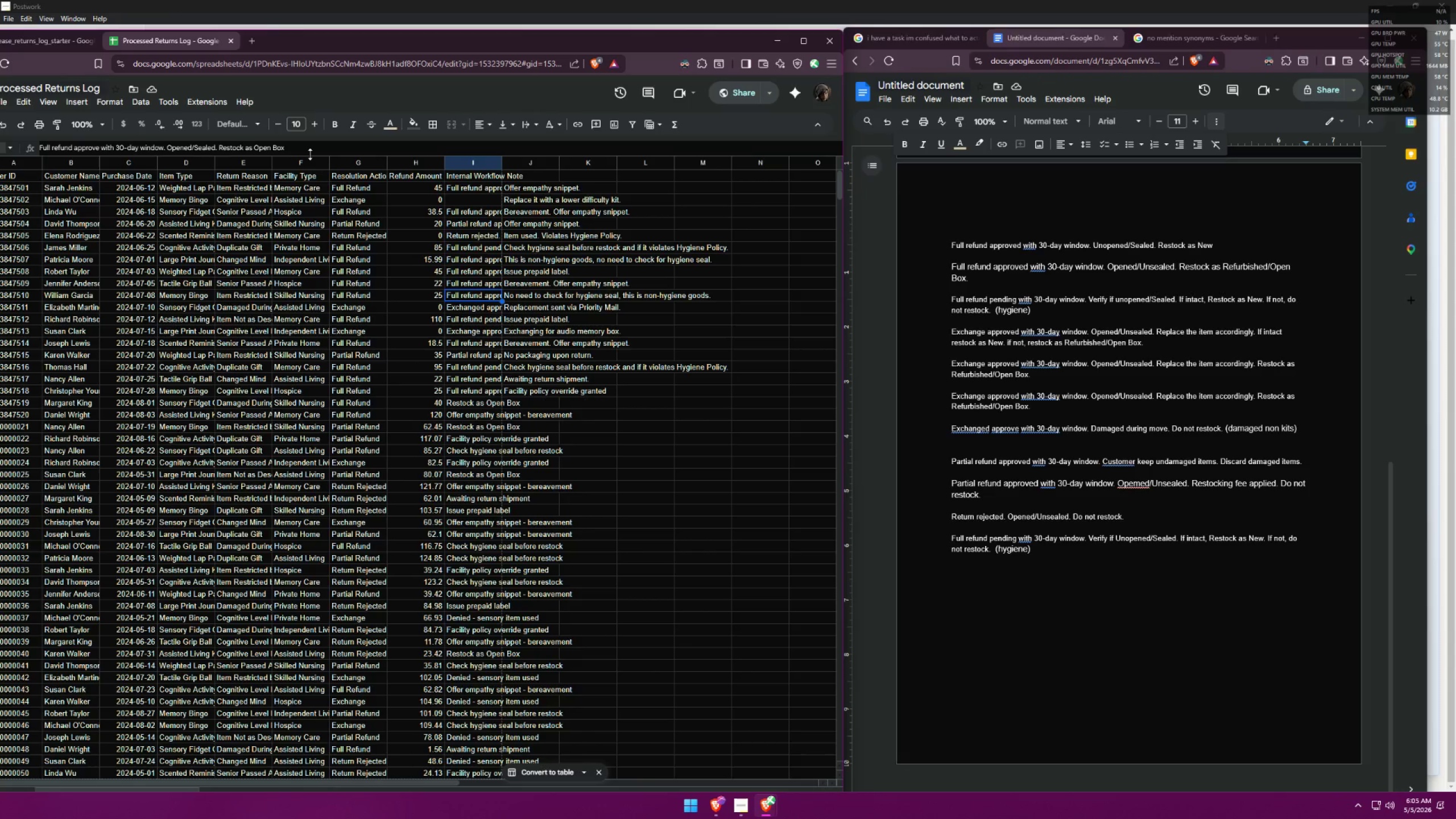 
key(ArrowDown)
 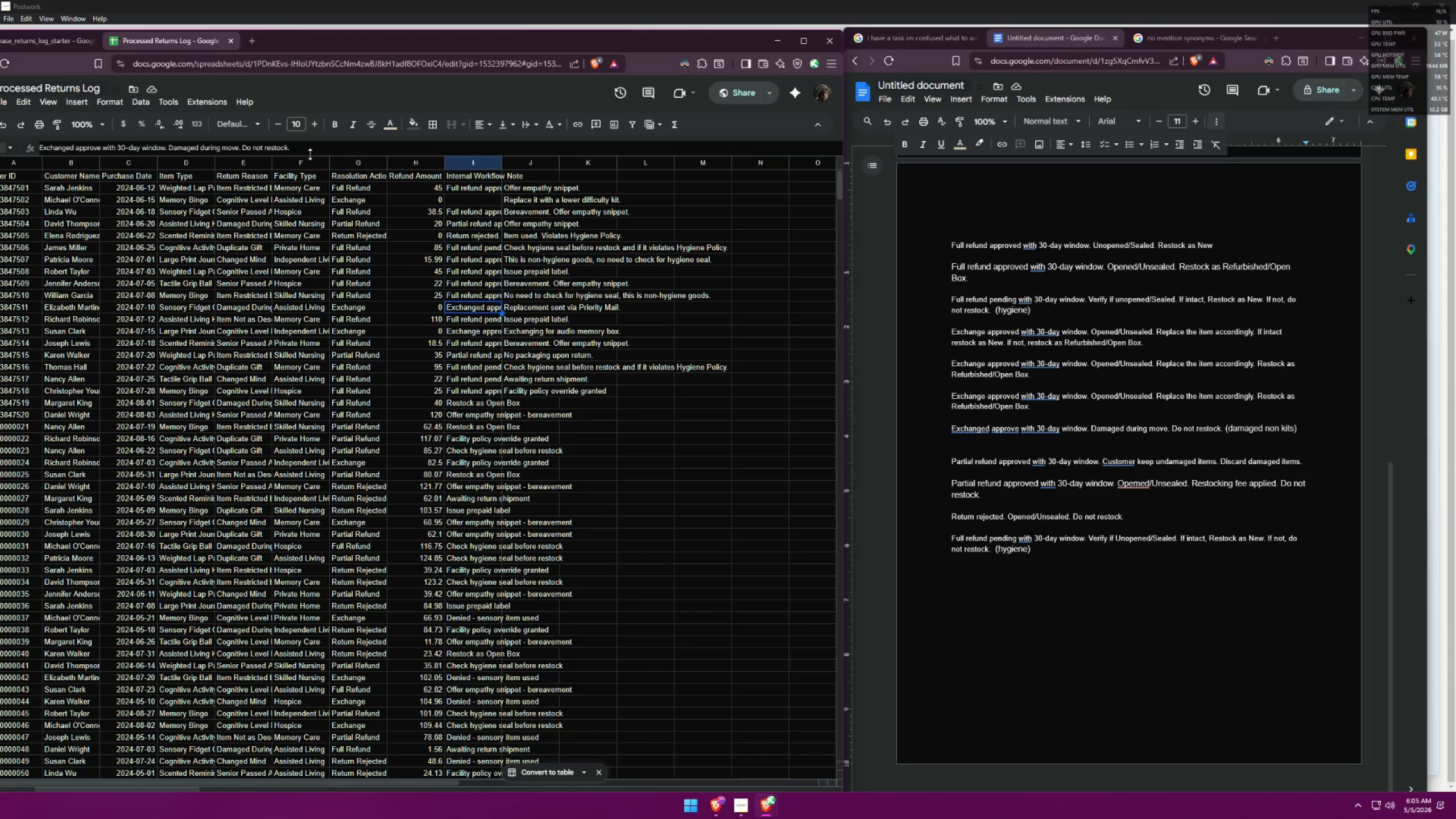 
key(ArrowUp)
 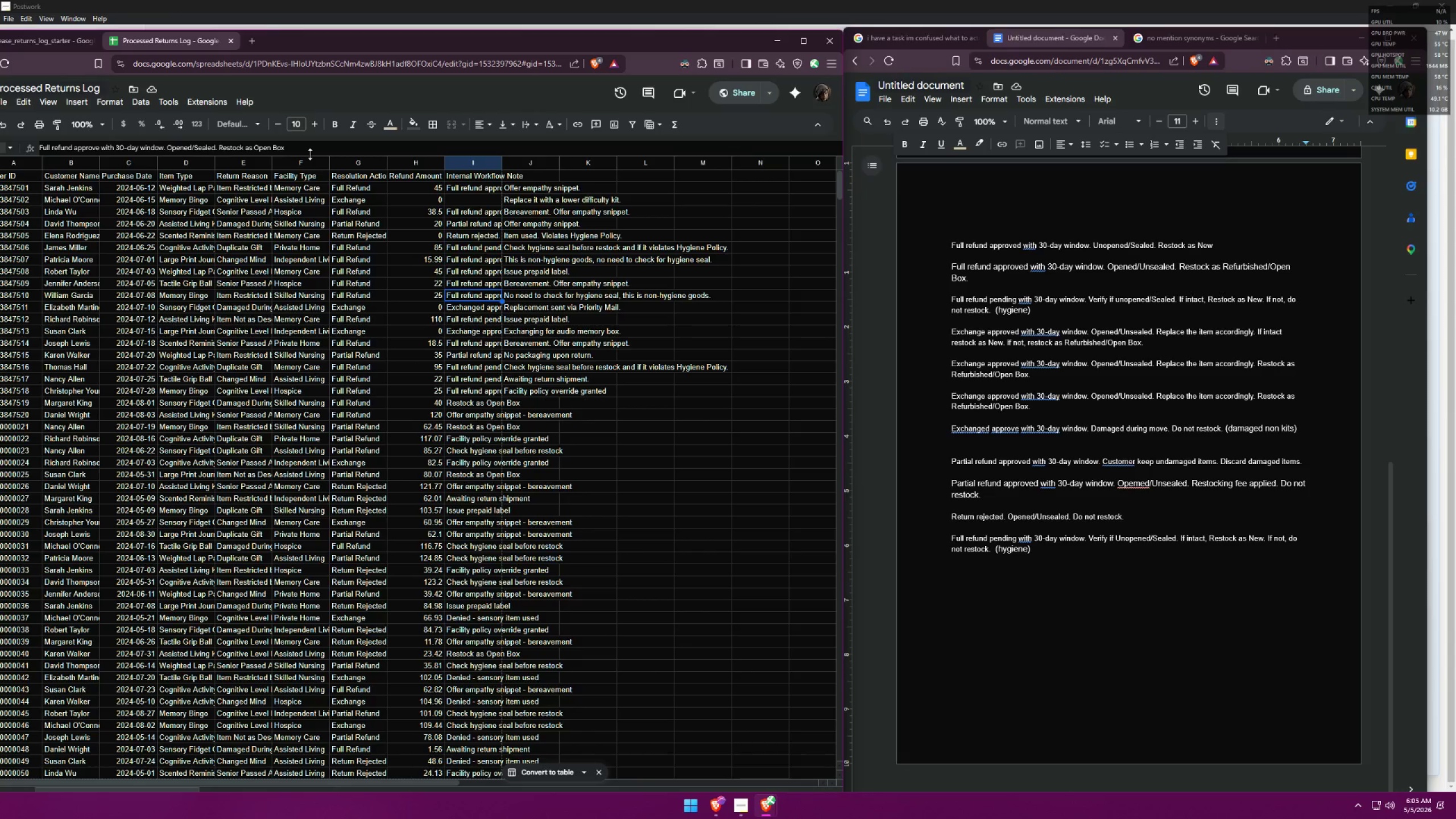 
key(ArrowUp)
 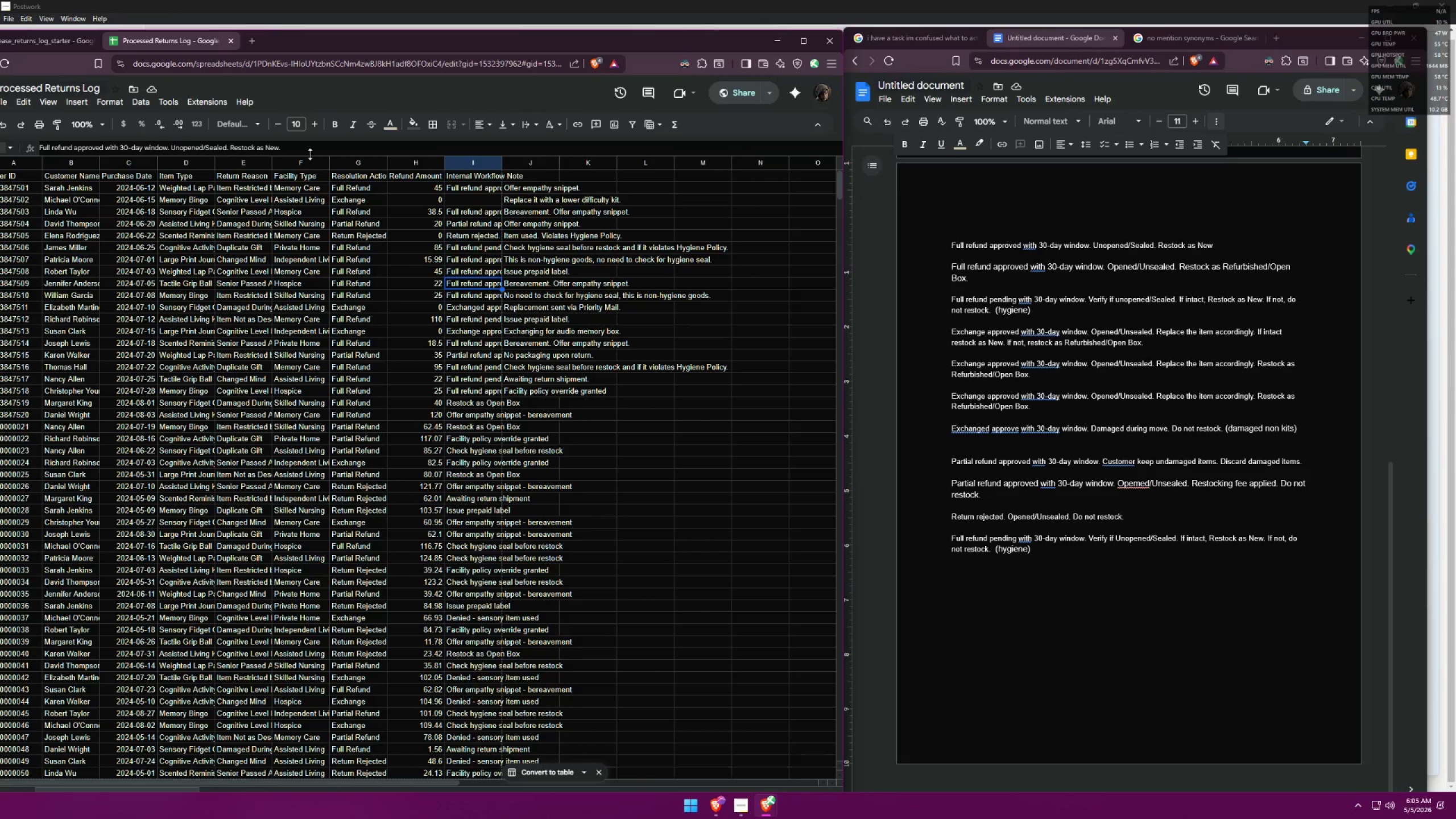 
key(ArrowUp)
 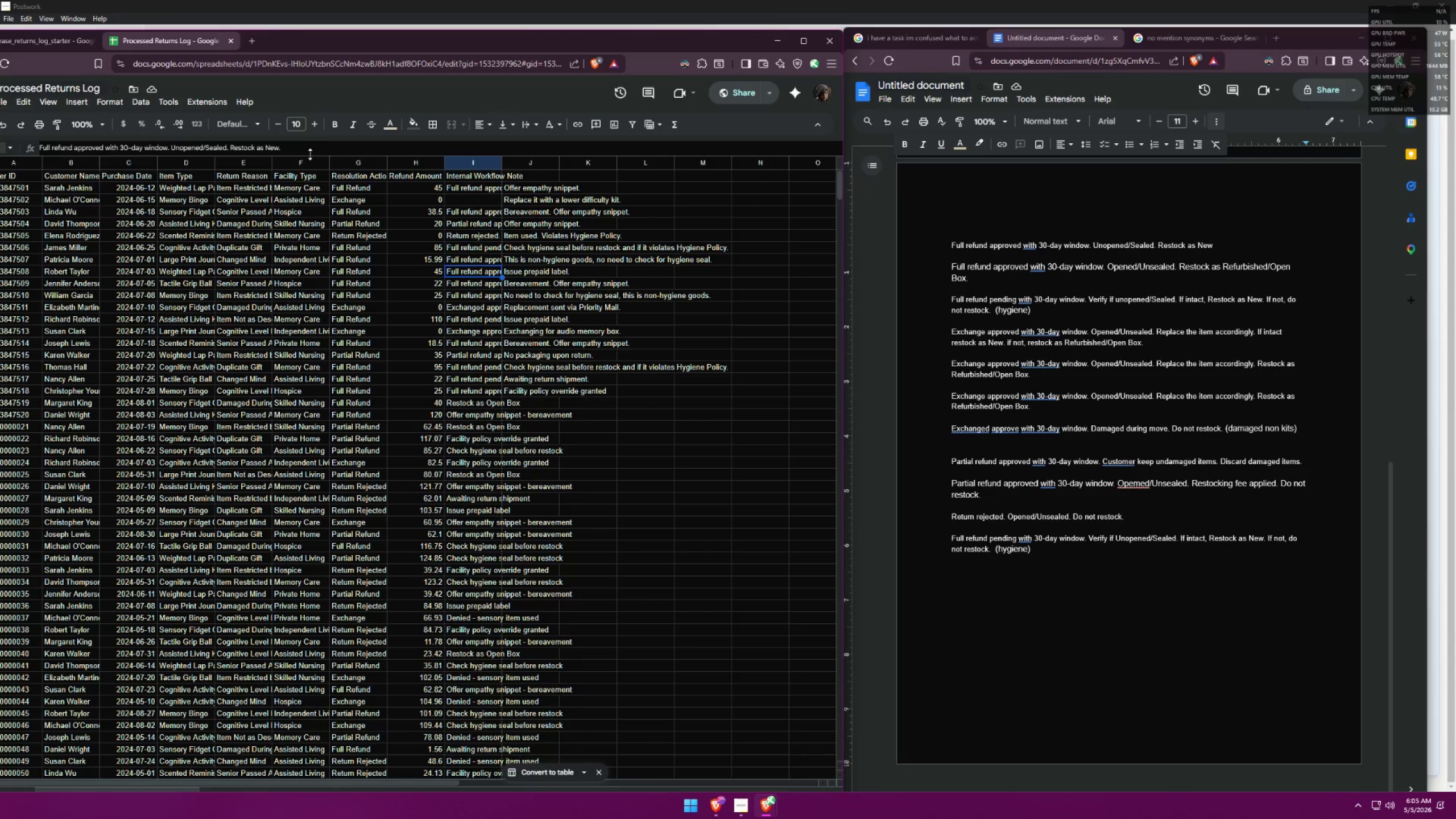 
key(ArrowUp)
 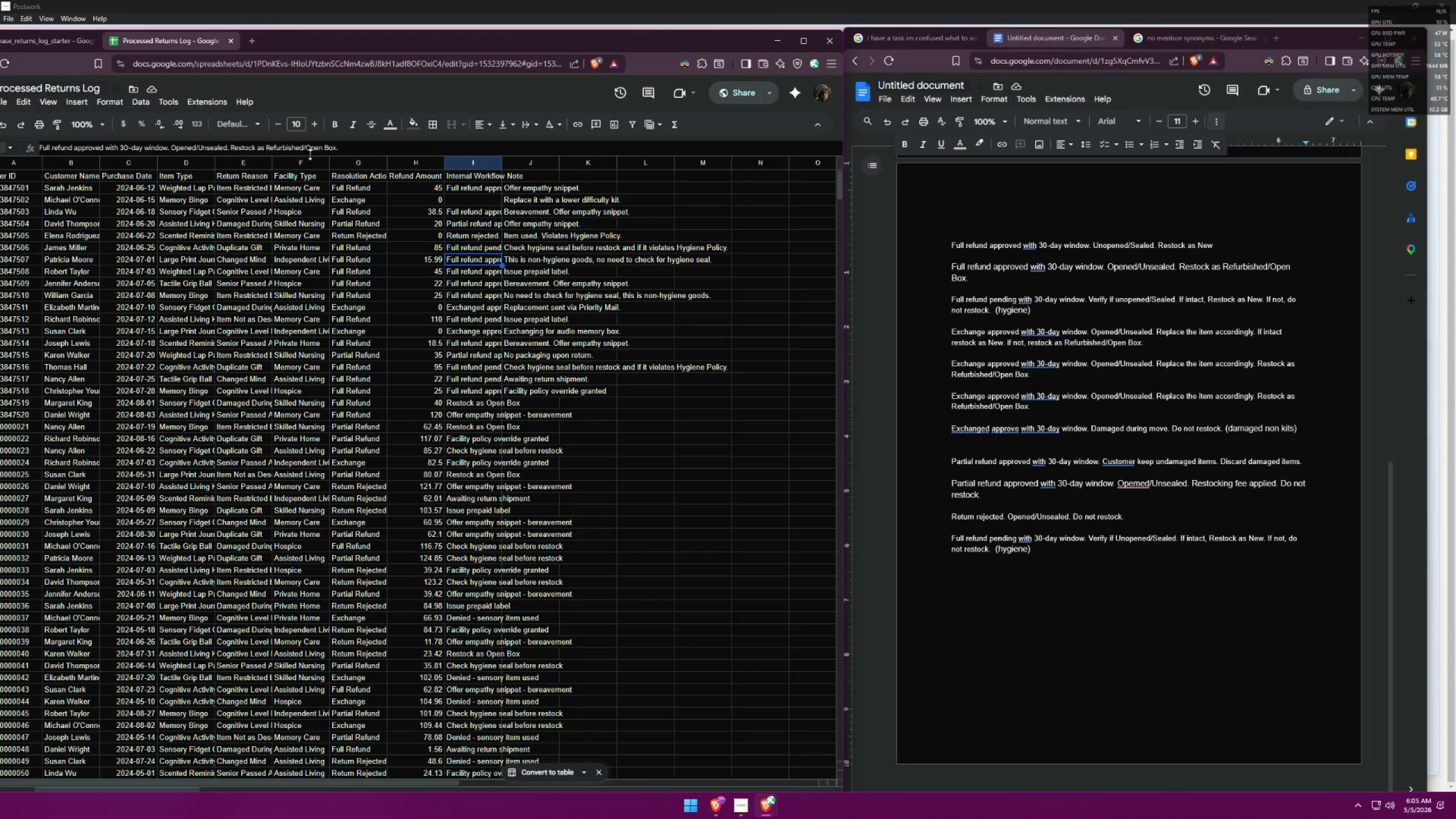 
key(ArrowUp)
 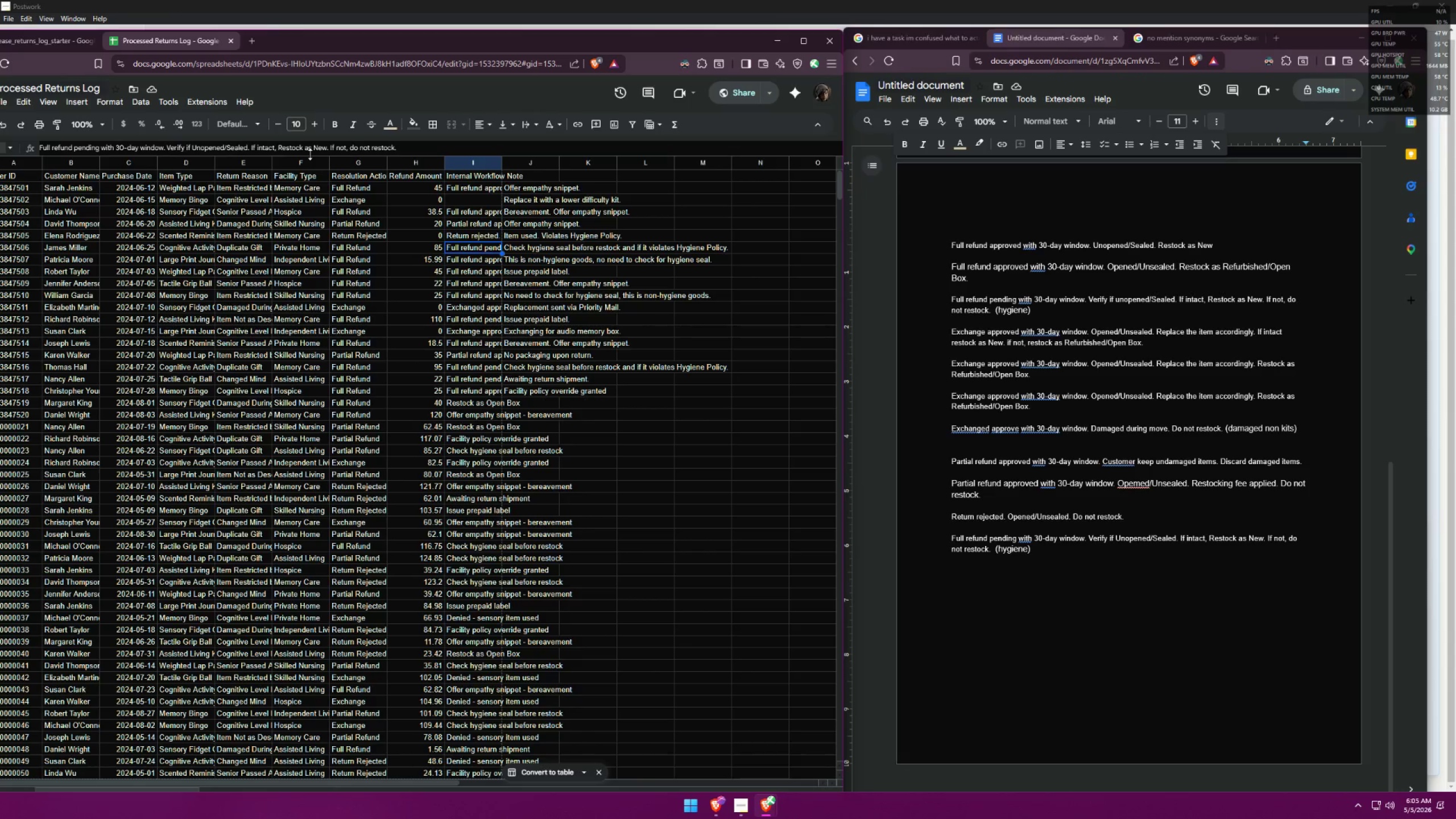 
key(ArrowUp)
 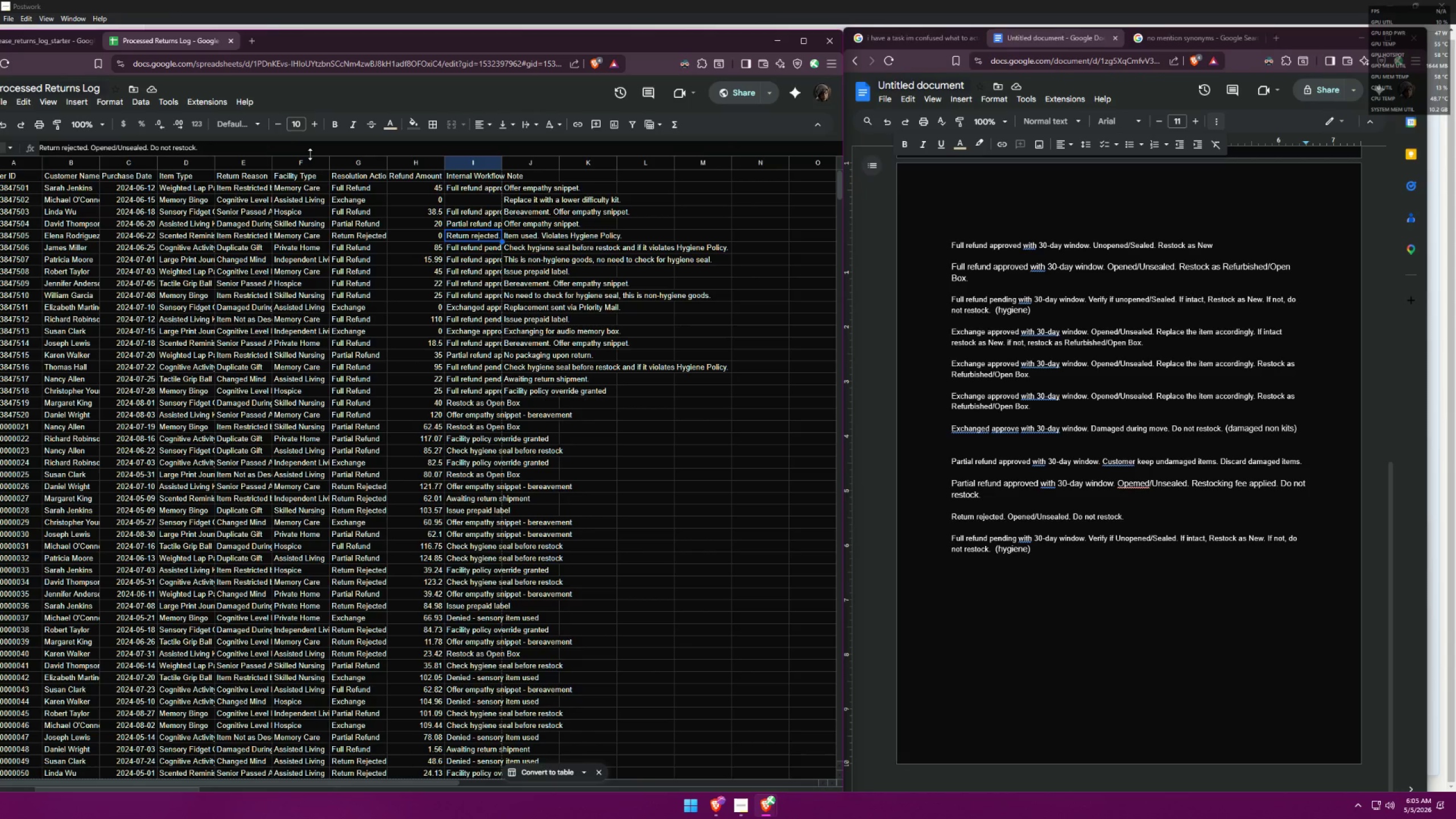 
key(ArrowUp)
 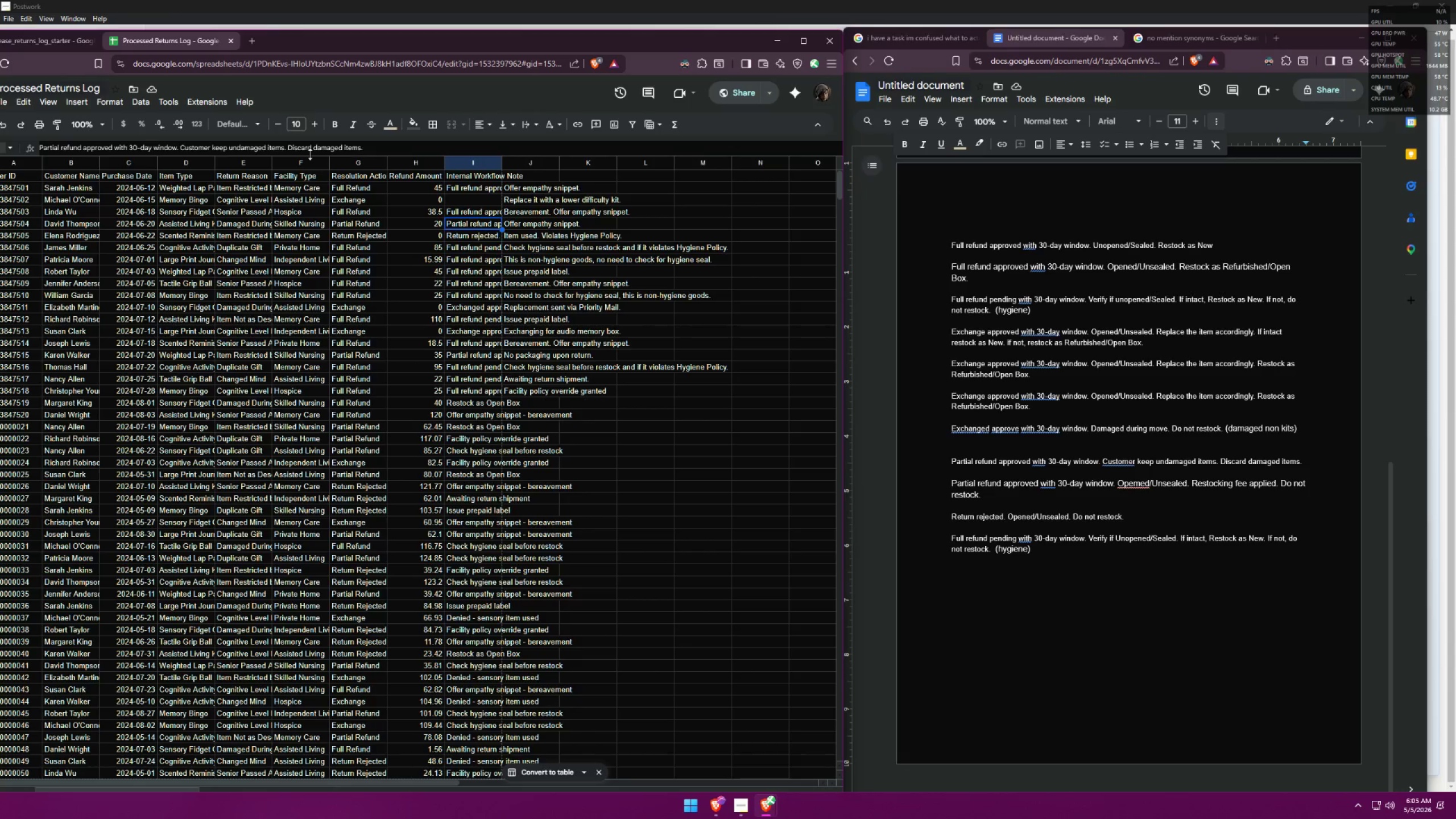 
key(ArrowUp)
 